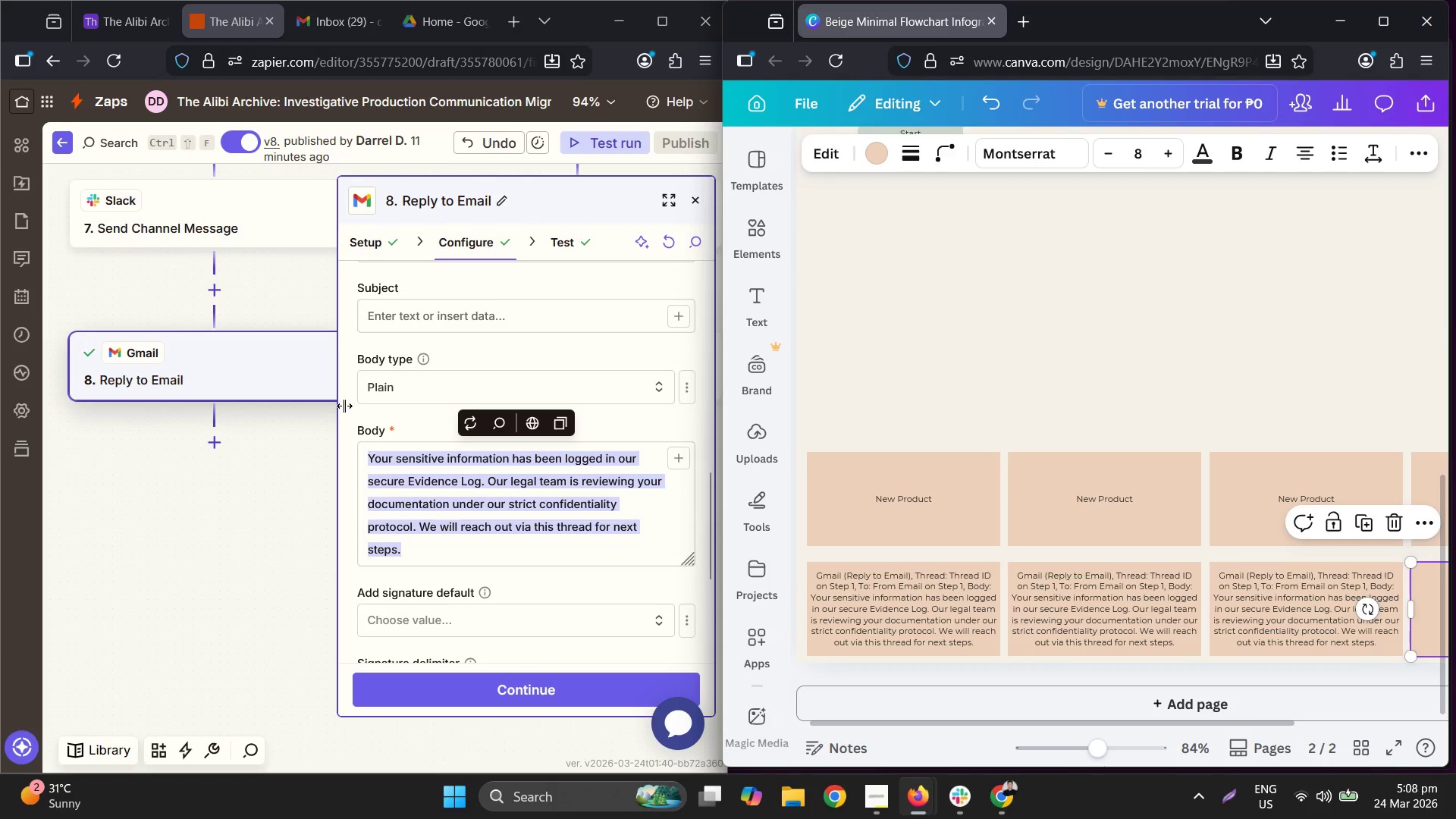 
left_click_drag(start_coordinate=[279, 467], to_coordinate=[0, 457])
 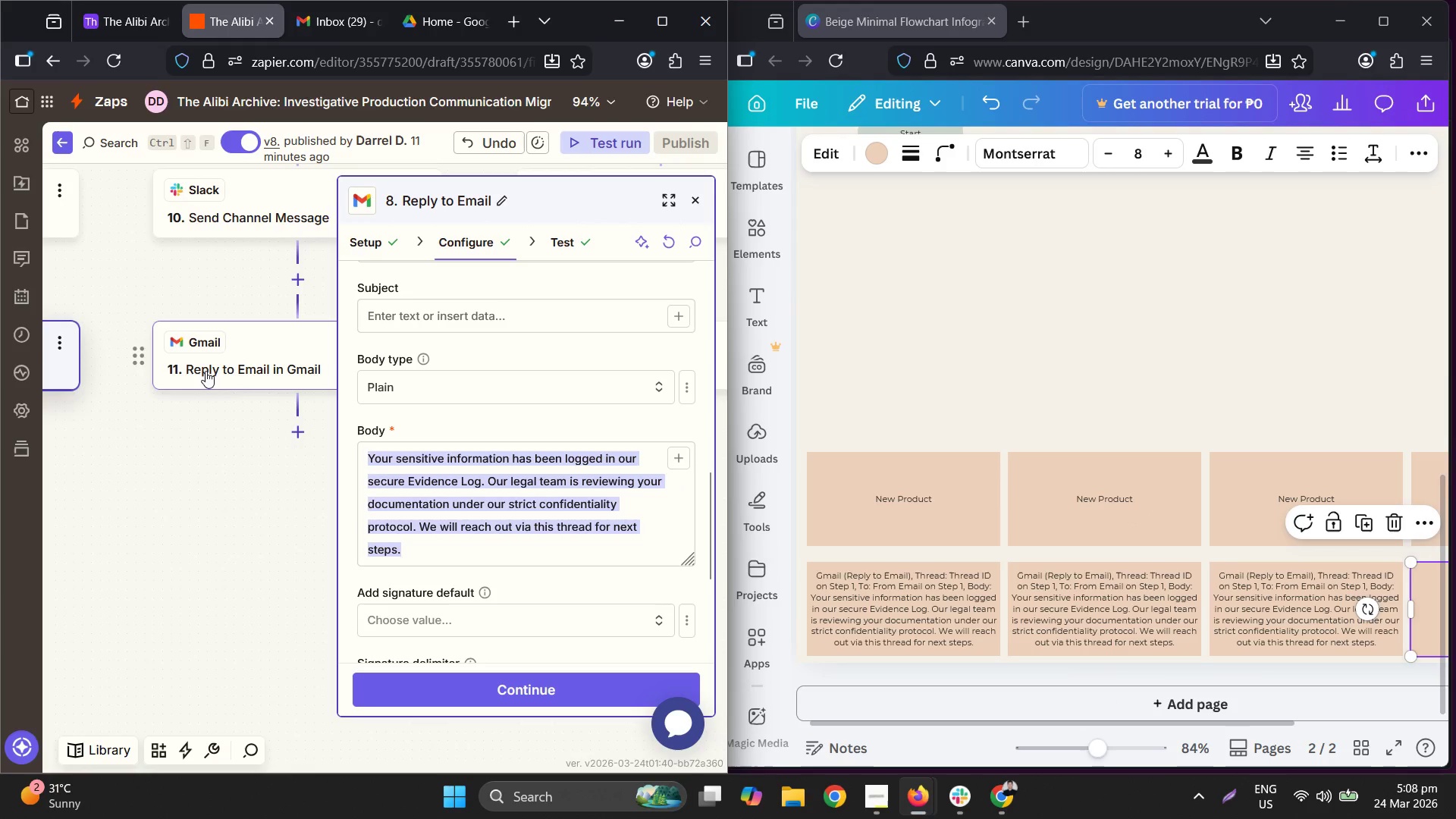 
left_click([254, 379])
 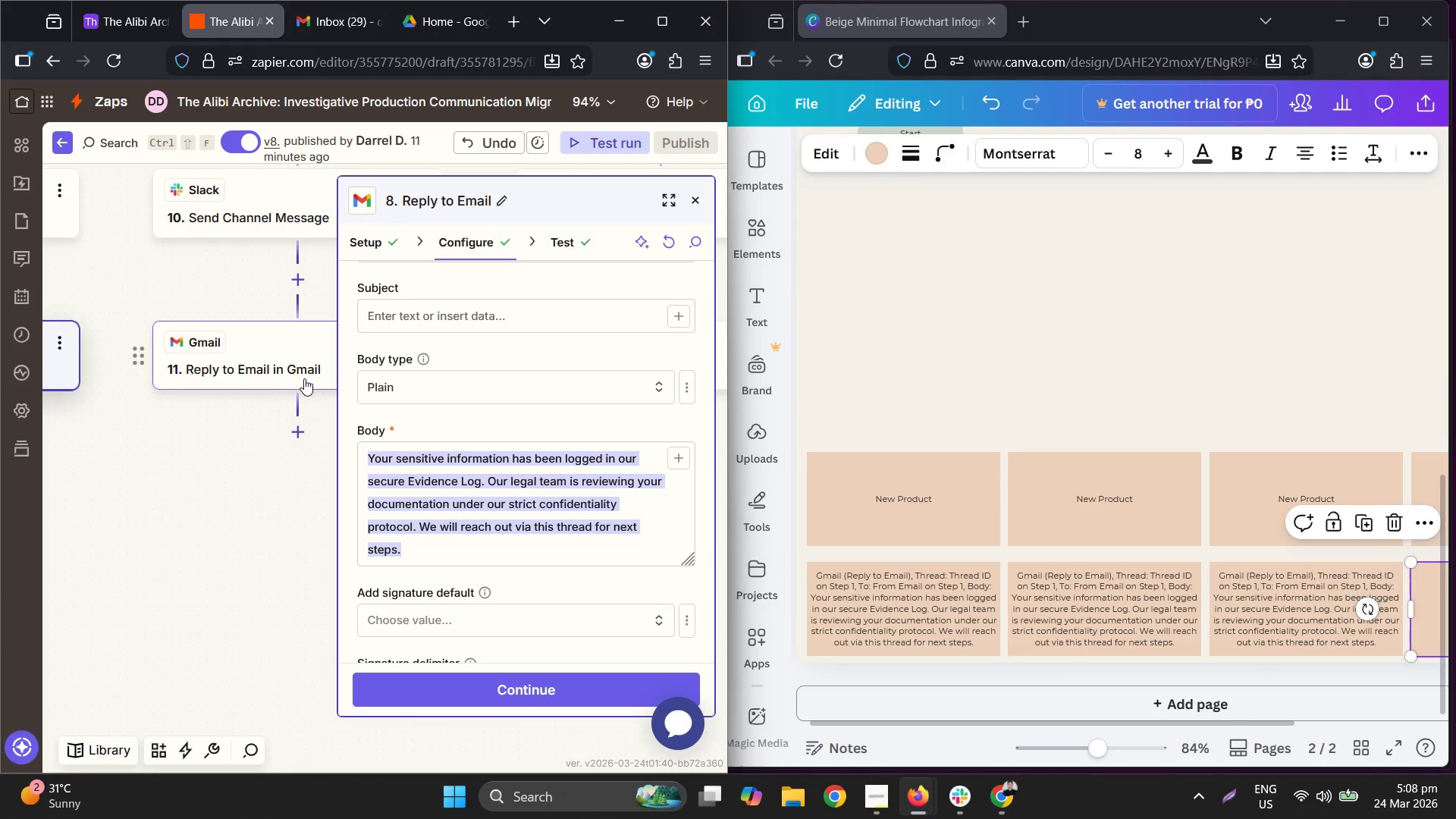 
left_click([307, 371])
 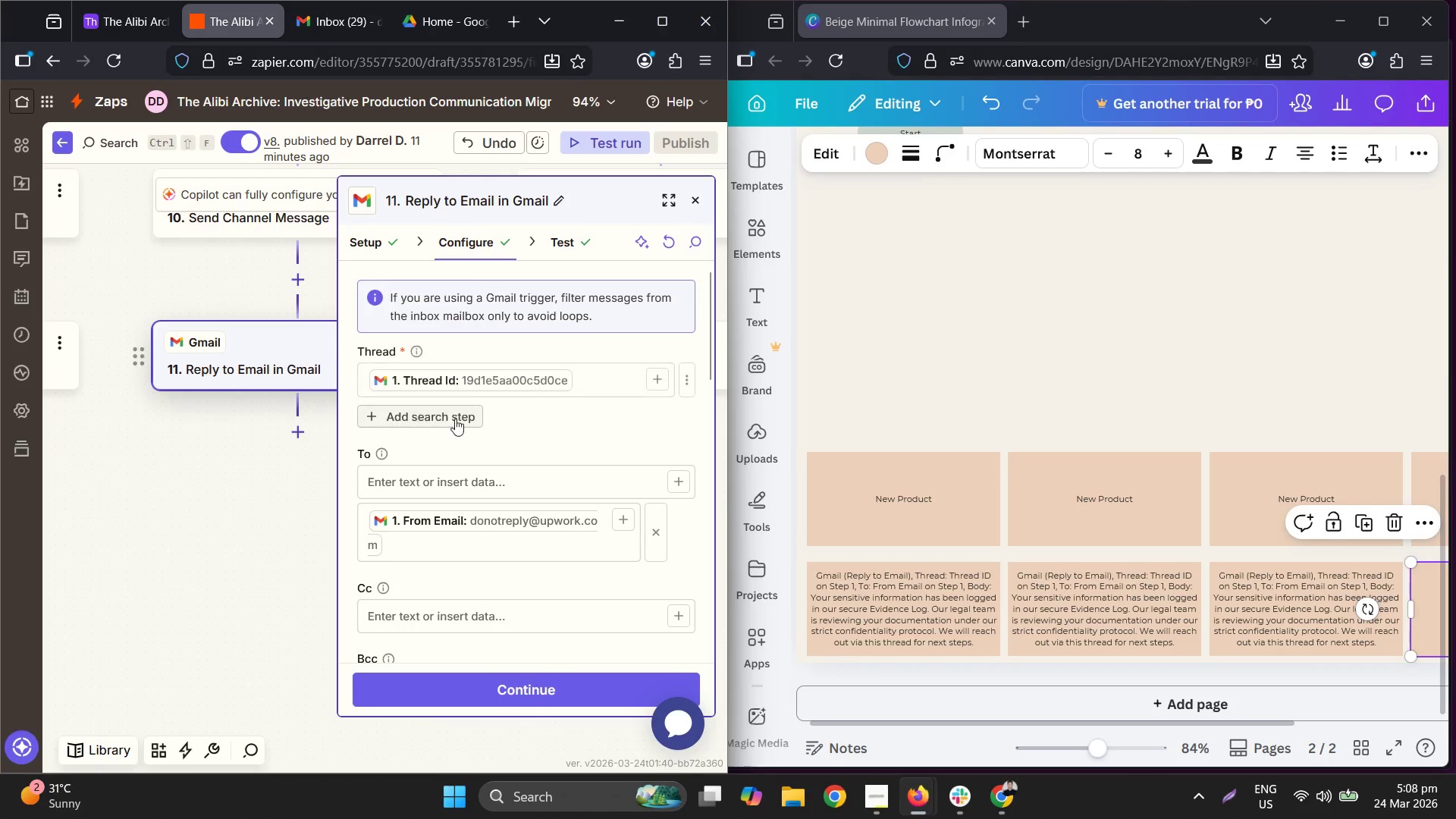 
scroll: coordinate [478, 534], scroll_direction: down, amount: 7.0
 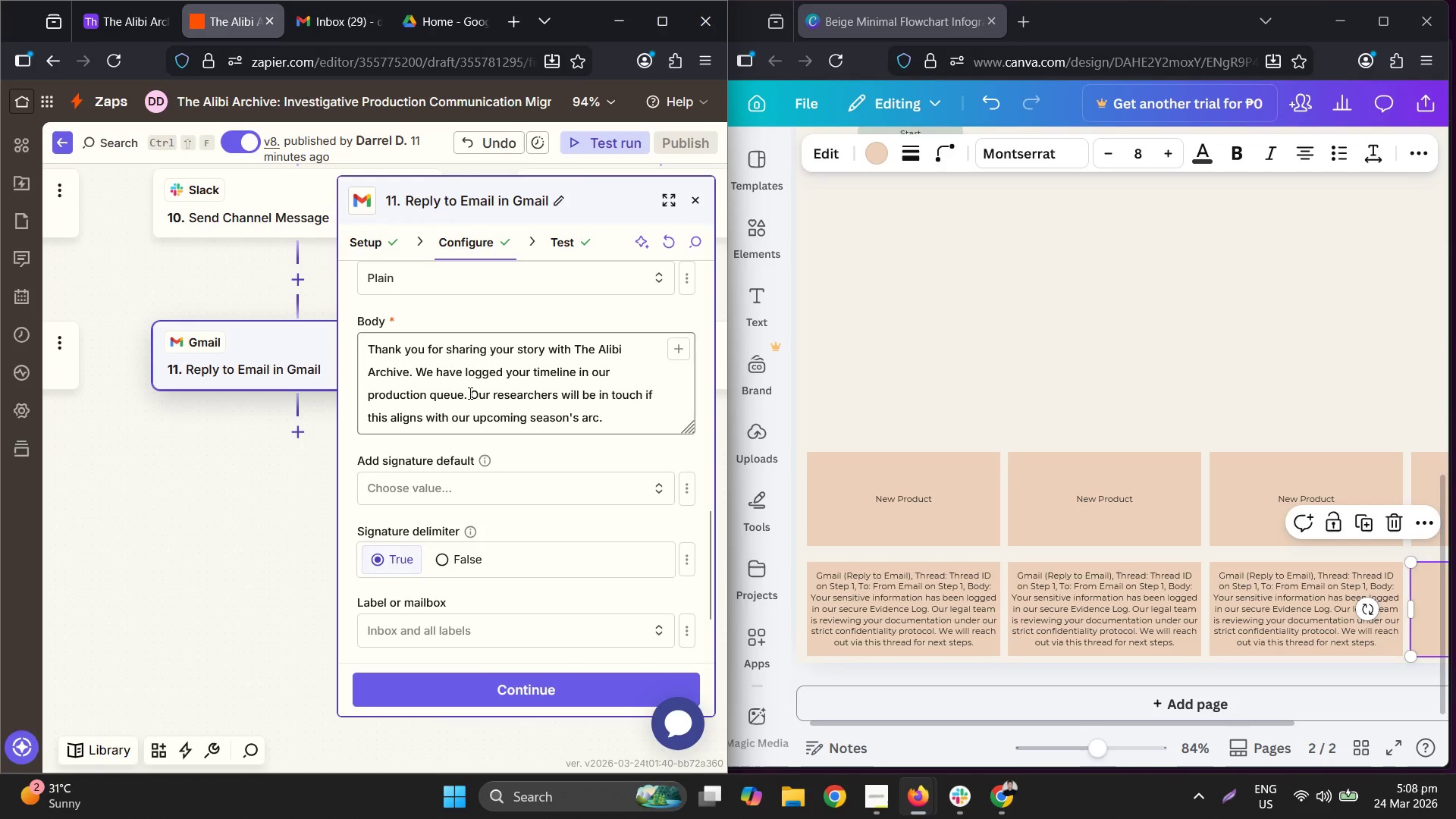 
double_click([468, 393])
 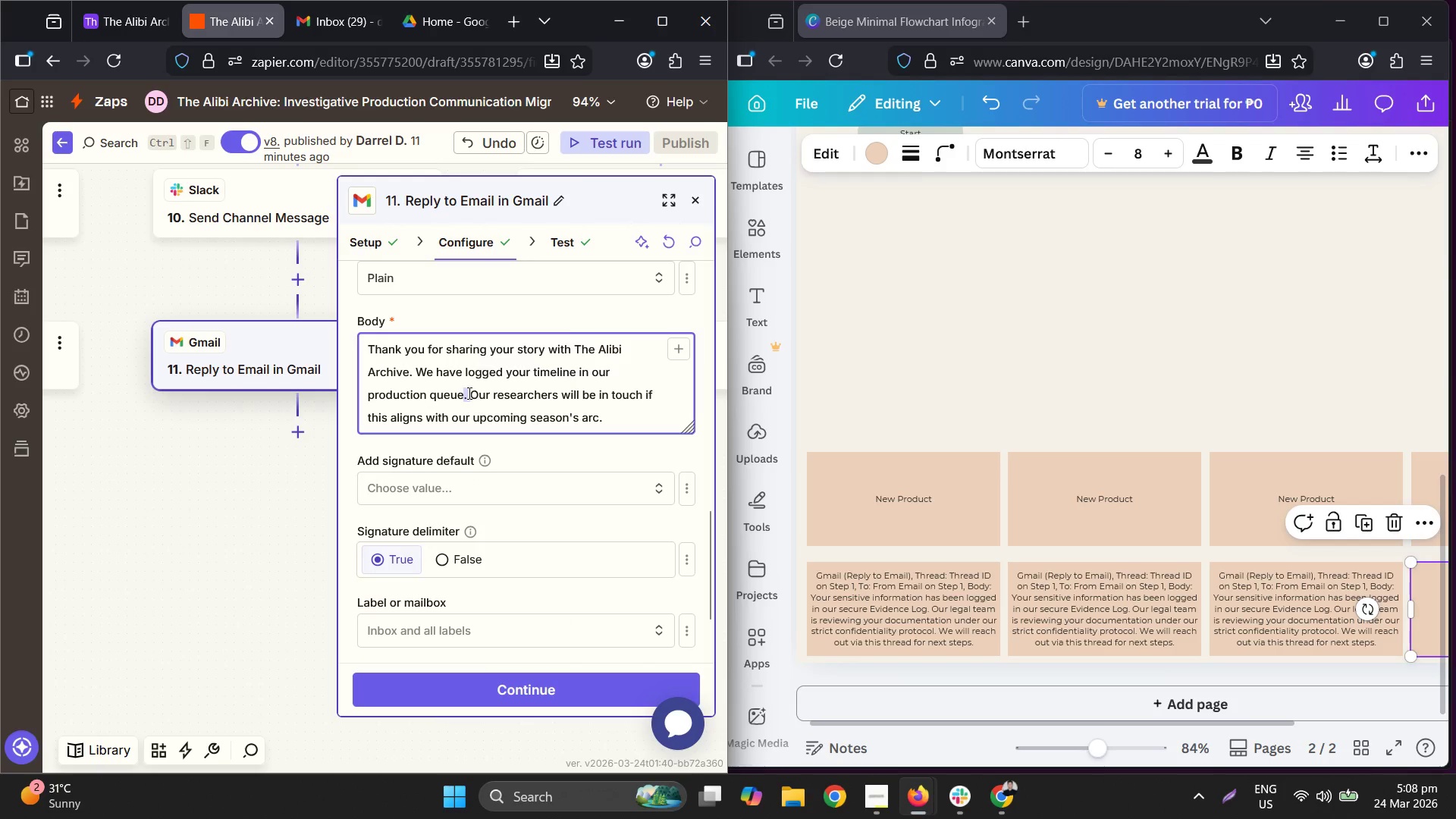 
triple_click([468, 393])
 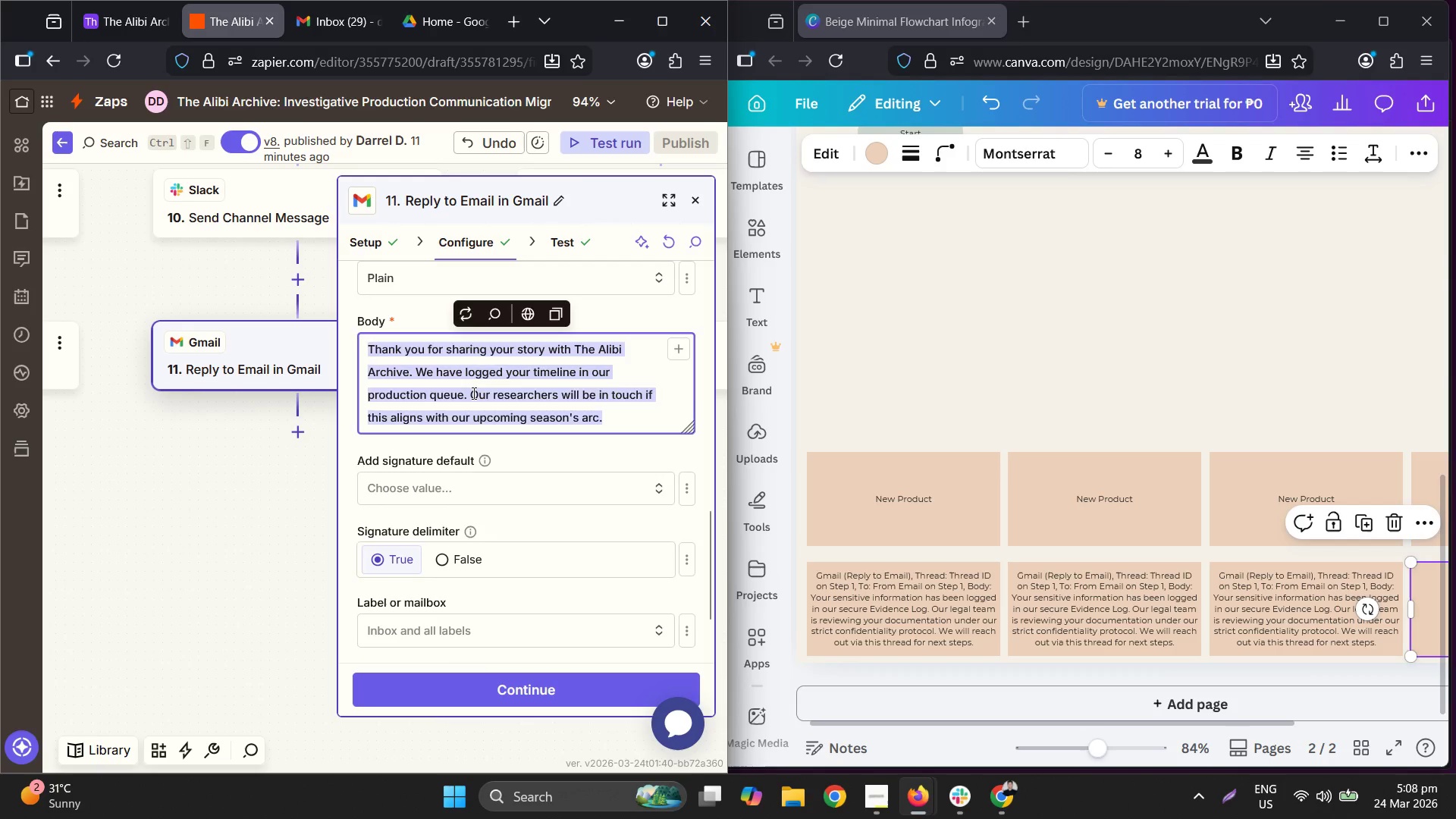 
scroll: coordinate [475, 392], scroll_direction: up, amount: 3.0
 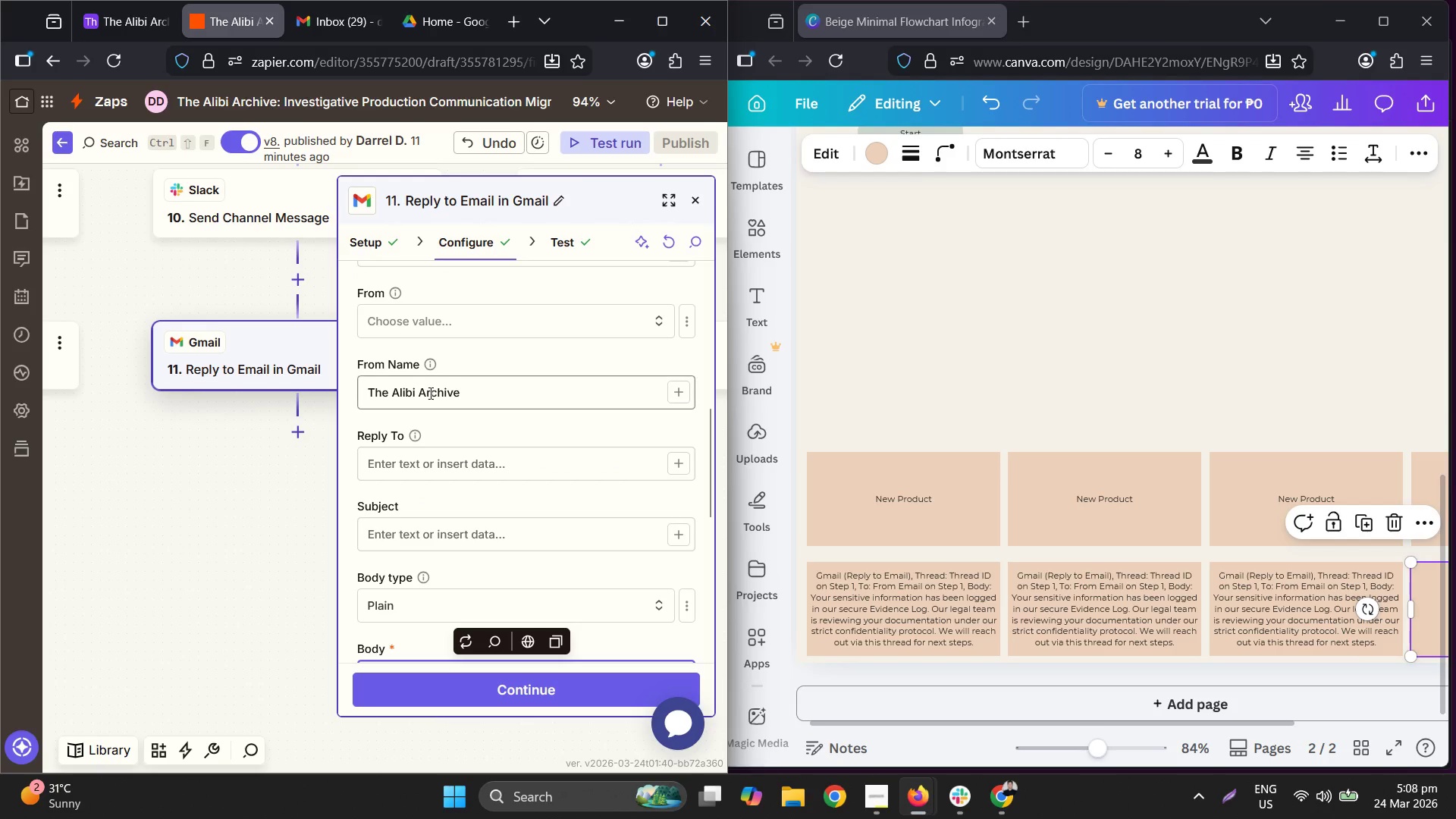 
double_click([425, 388])
 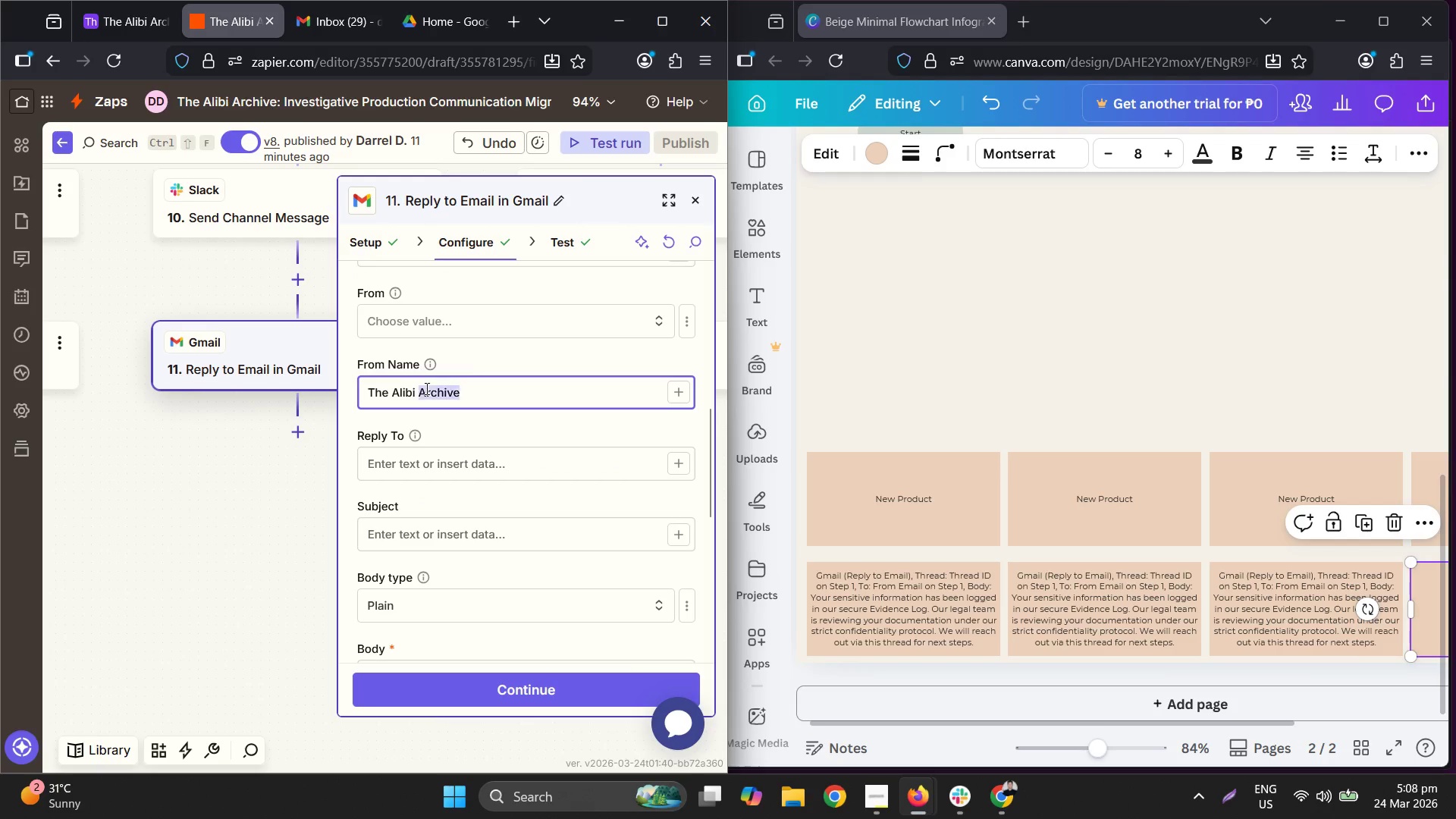 
triple_click([425, 388])
 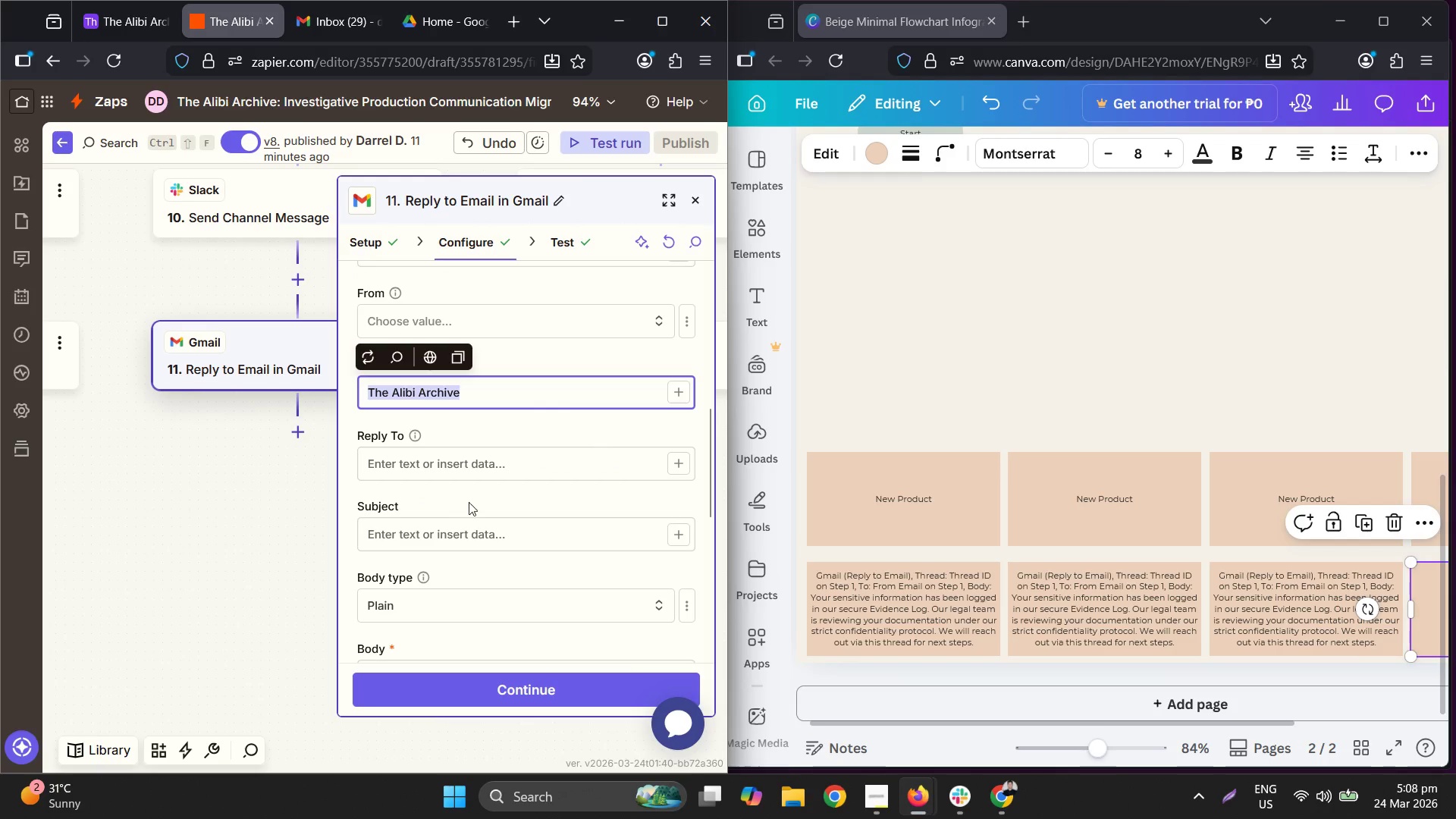 
scroll: coordinate [458, 512], scroll_direction: down, amount: 4.0
 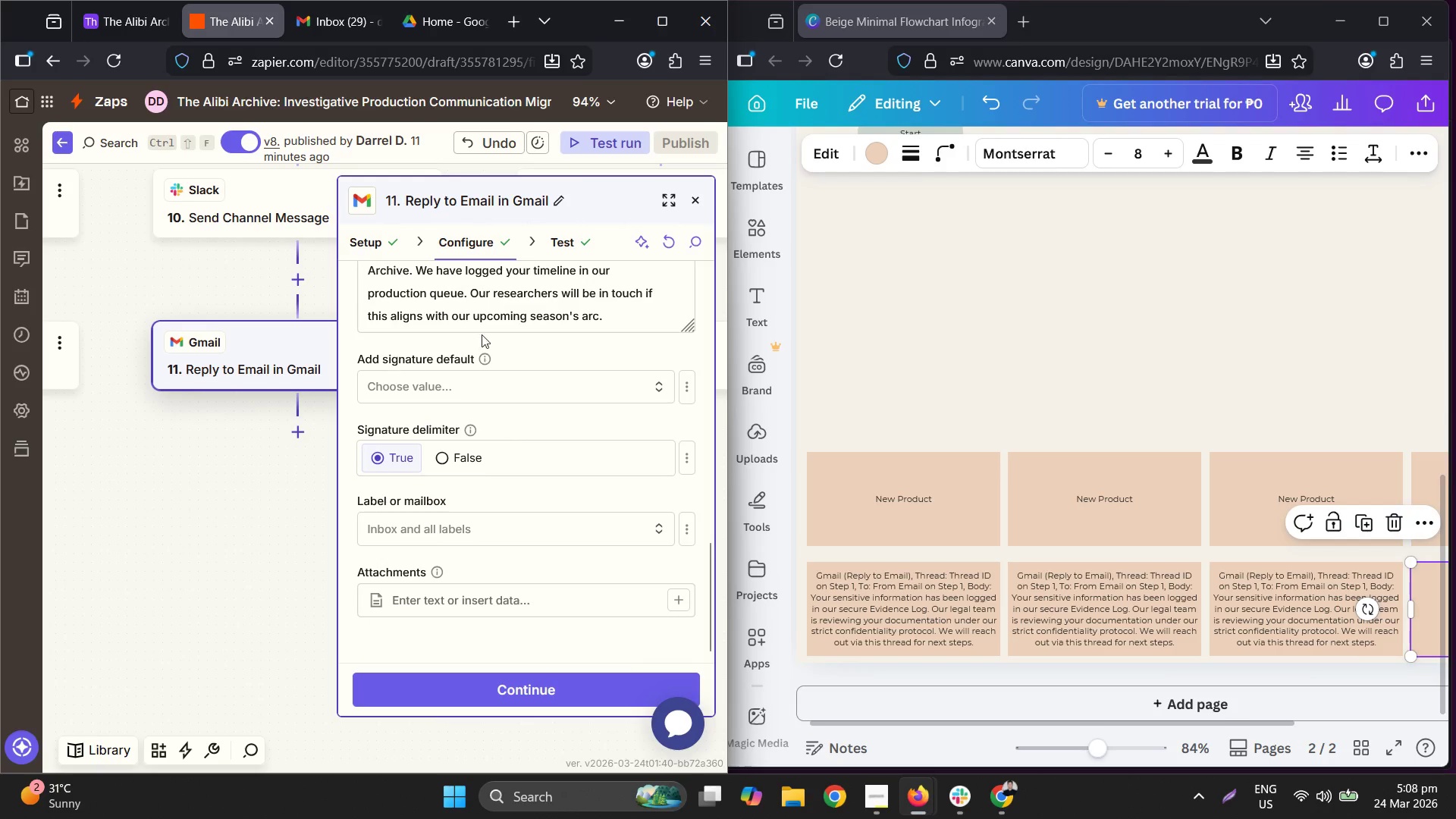 
double_click([481, 332])
 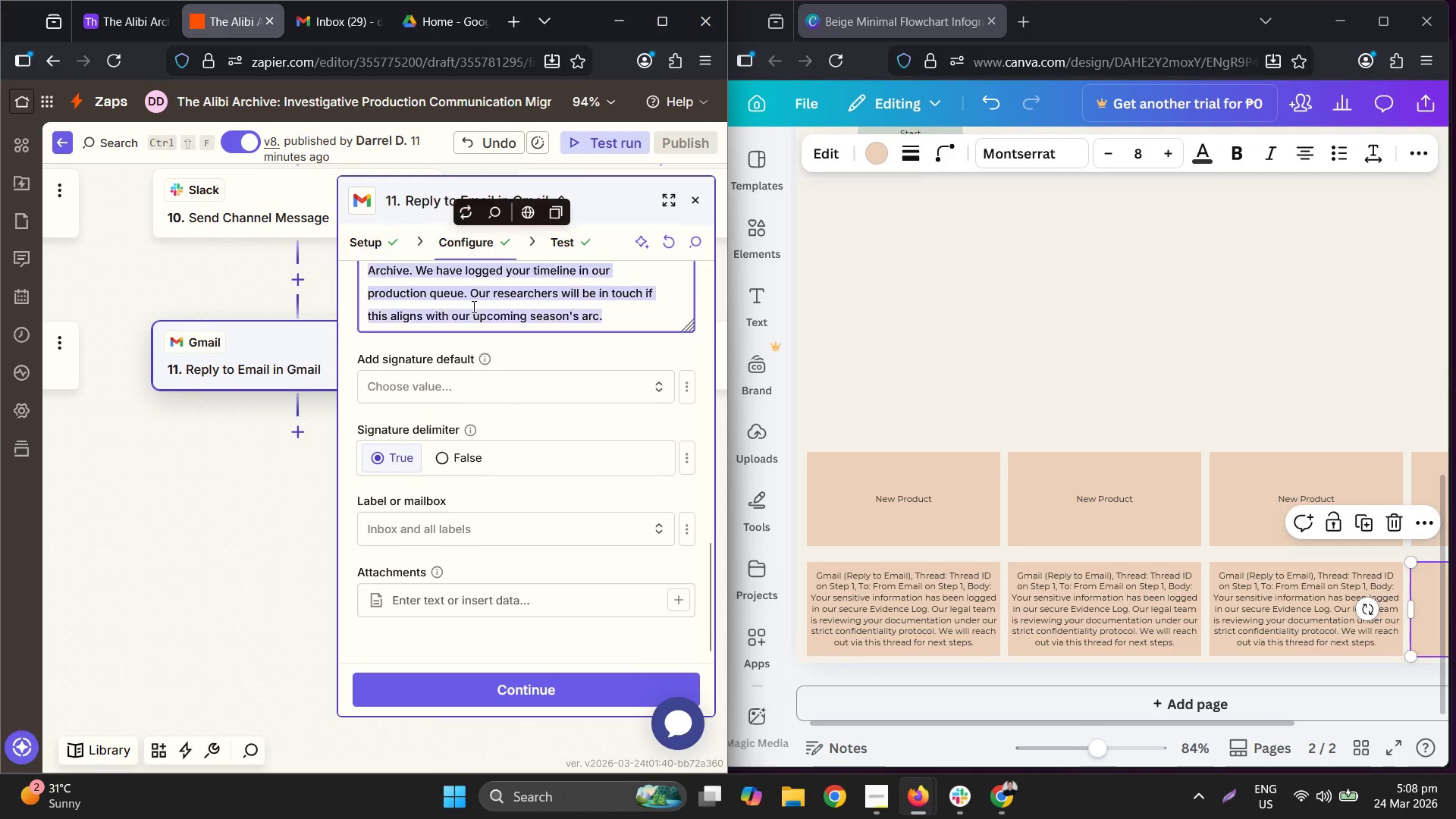 
key(Control+ControlLeft)
 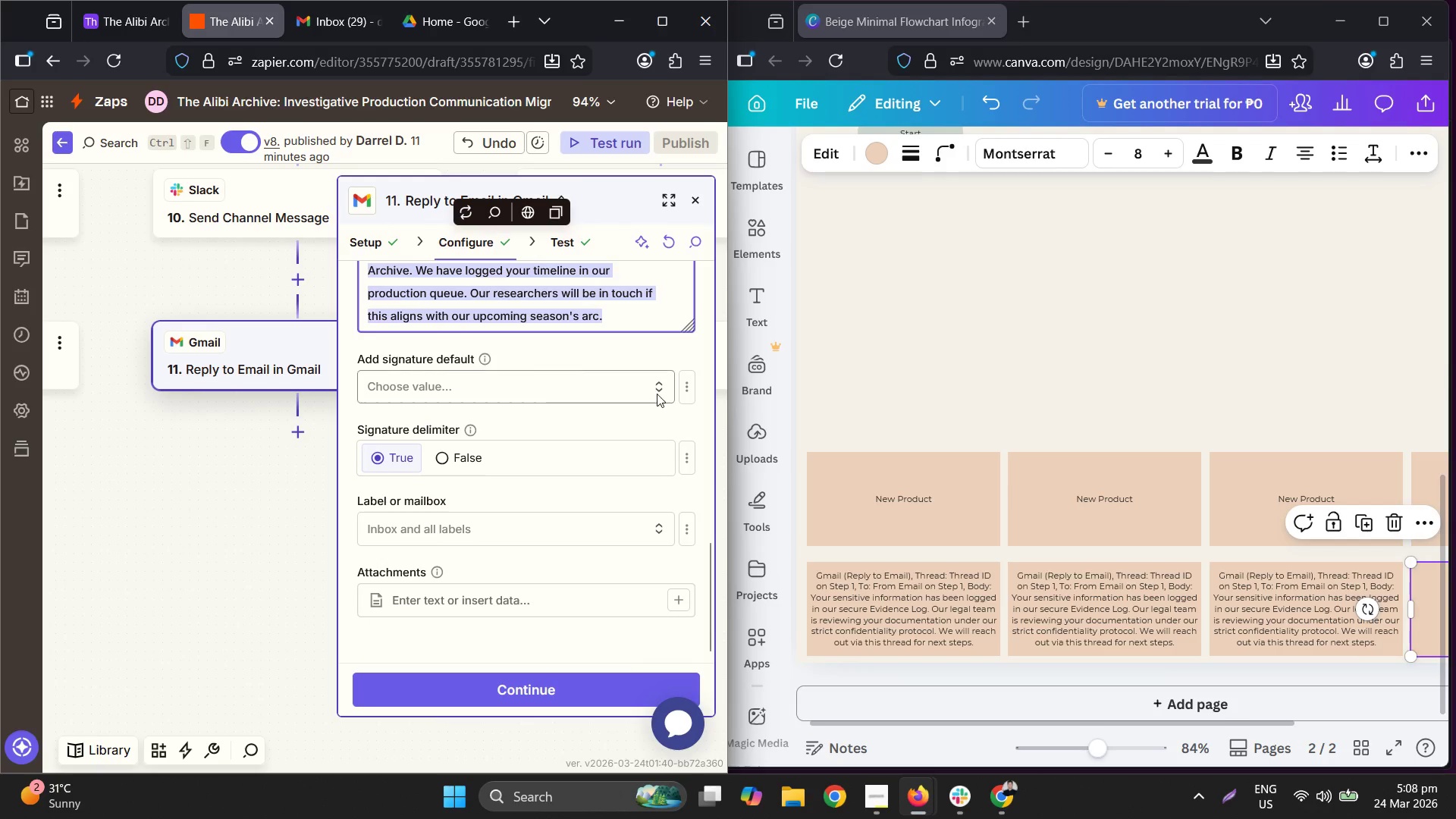 
key(Control+C)
 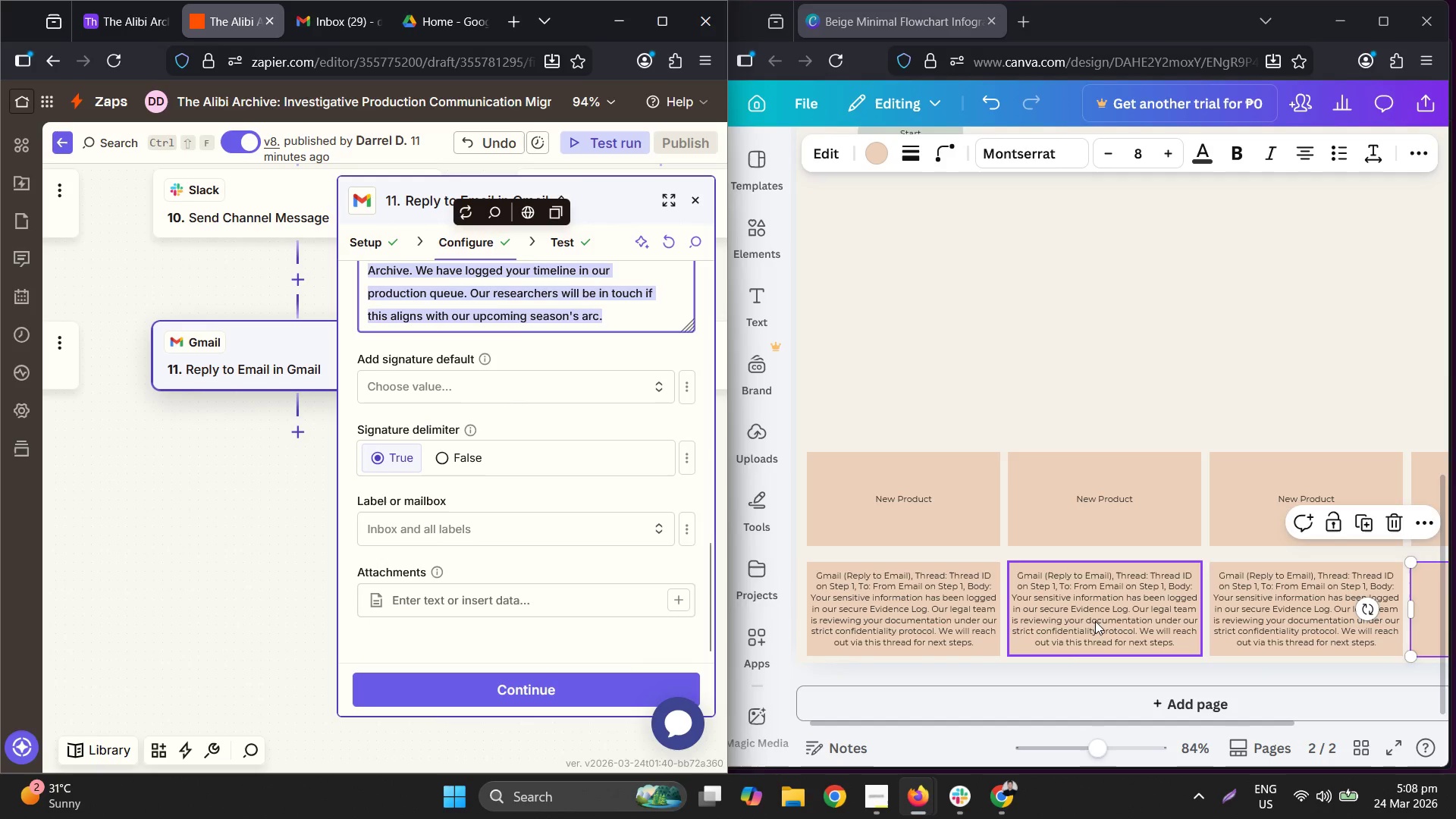 
left_click_drag(start_coordinate=[1087, 614], to_coordinate=[1081, 613])
 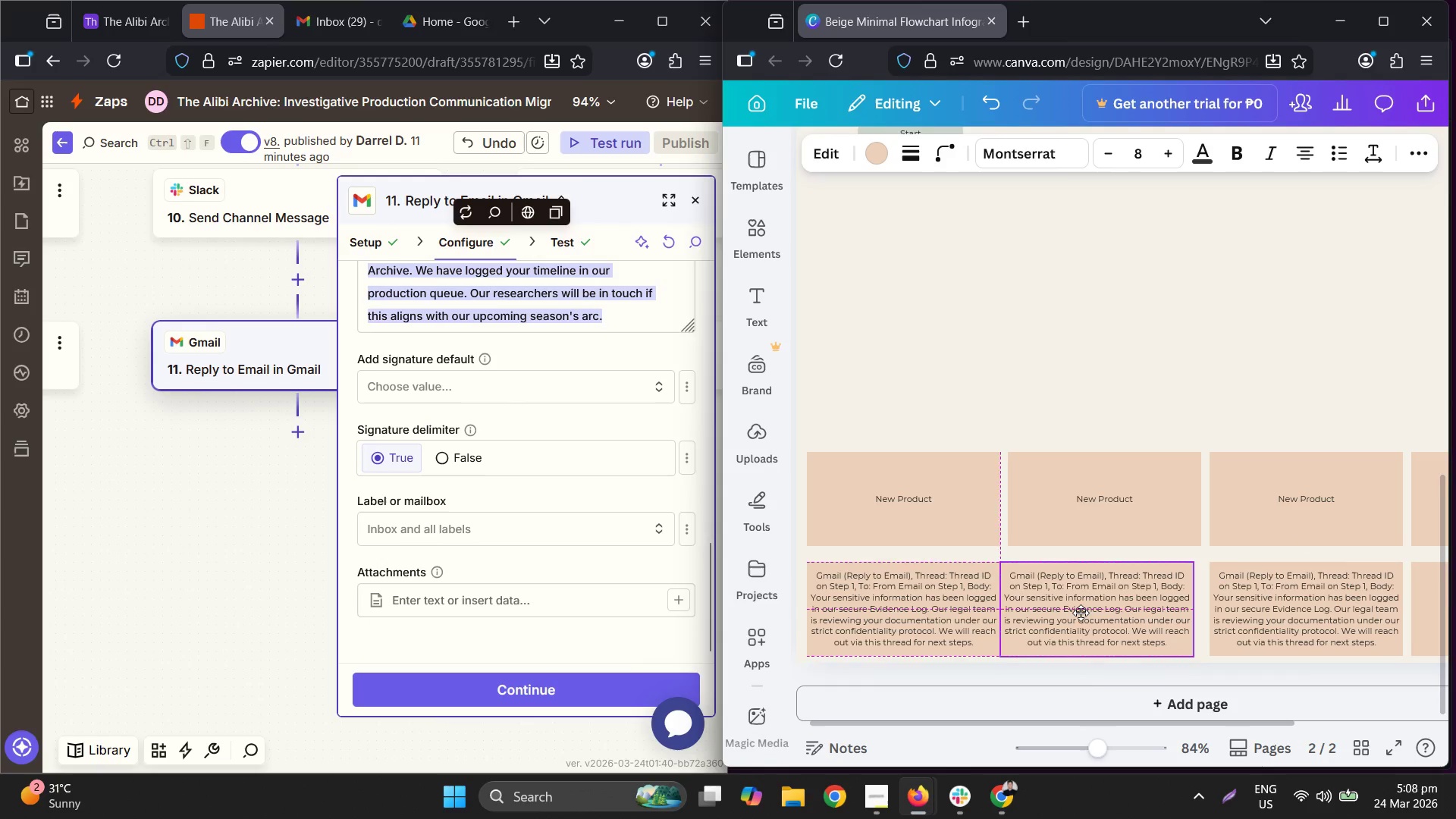 
double_click([1081, 613])
 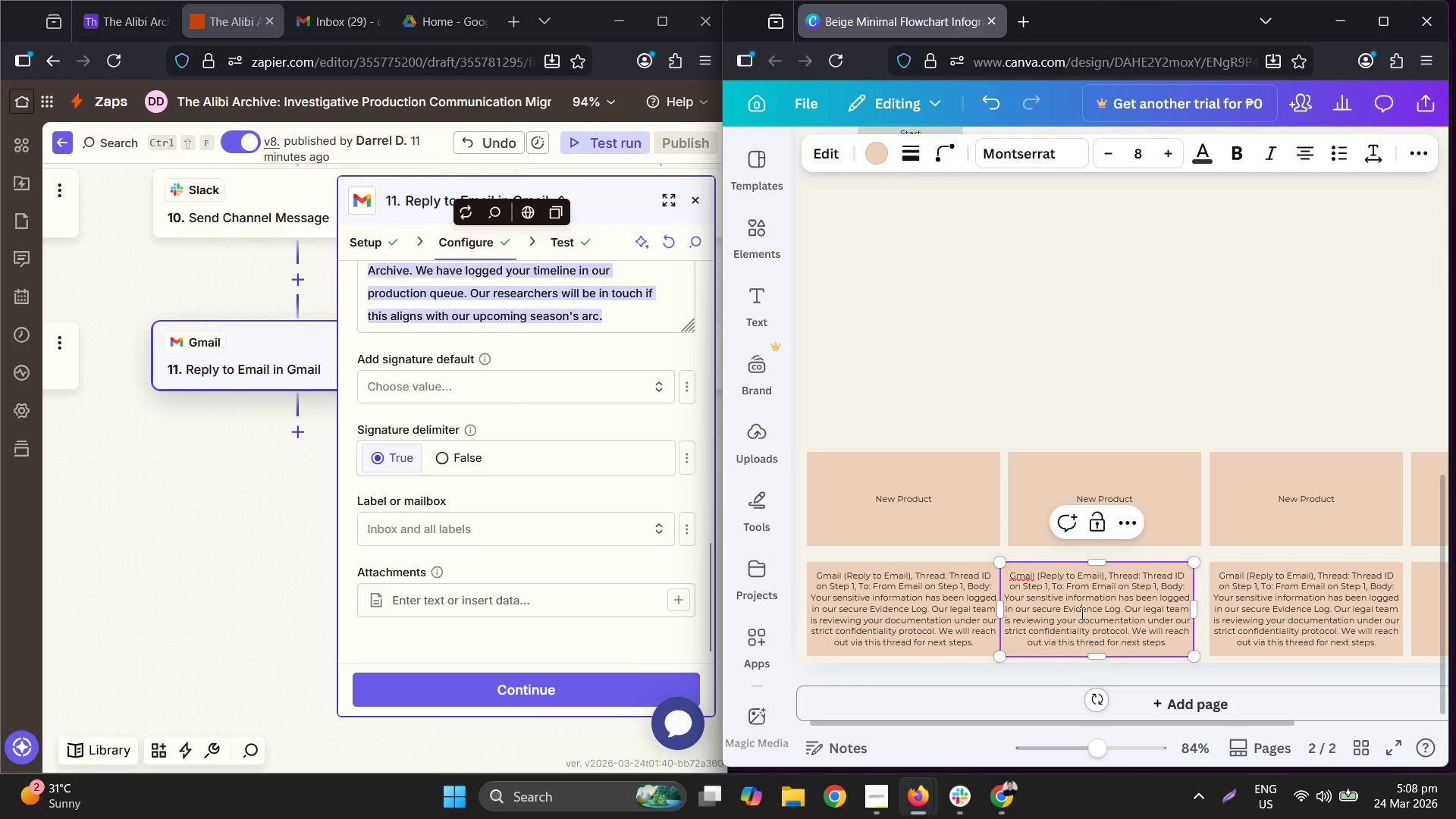 
key(Control+ControlLeft)
 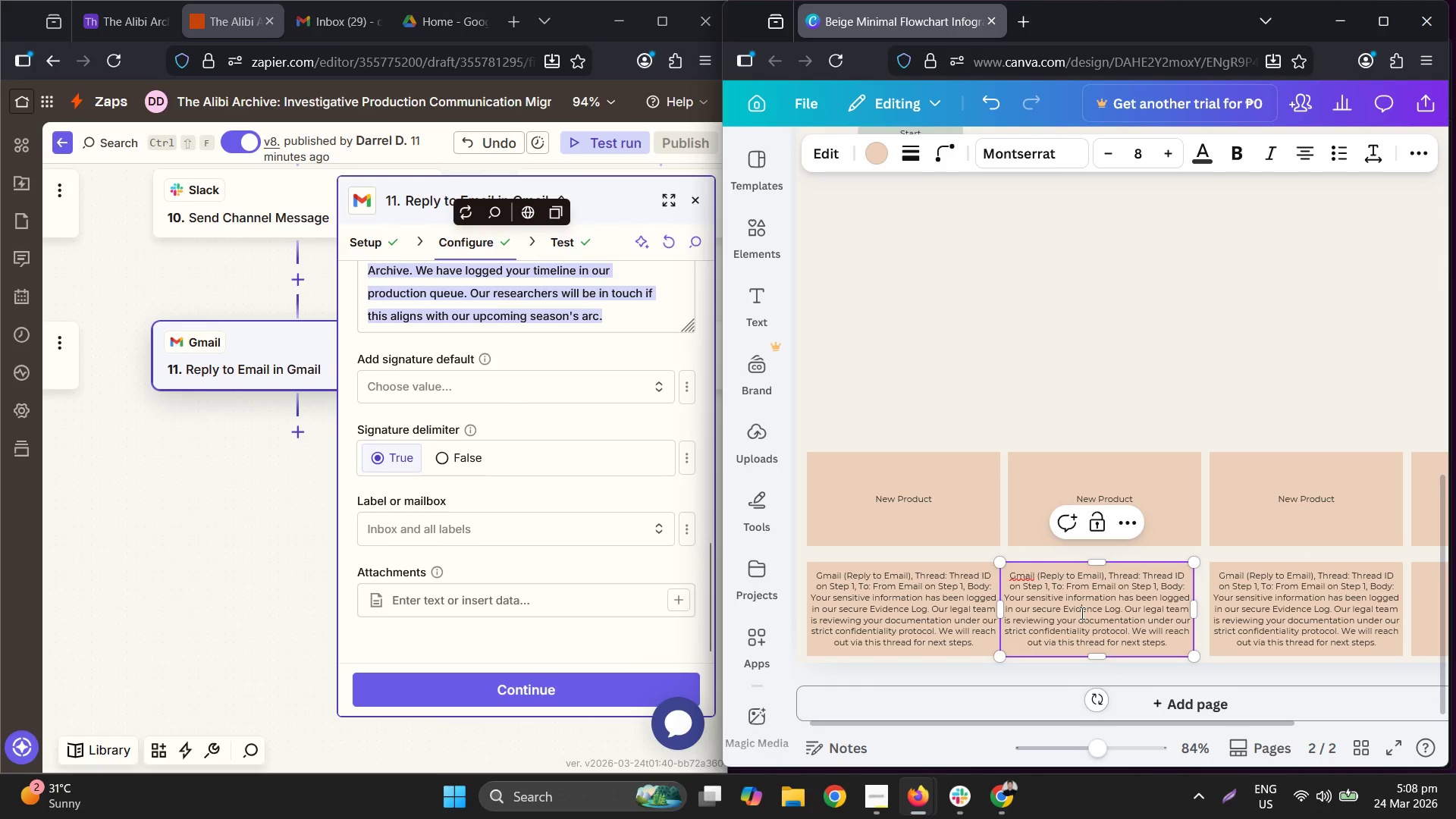 
key(Control+Z)
 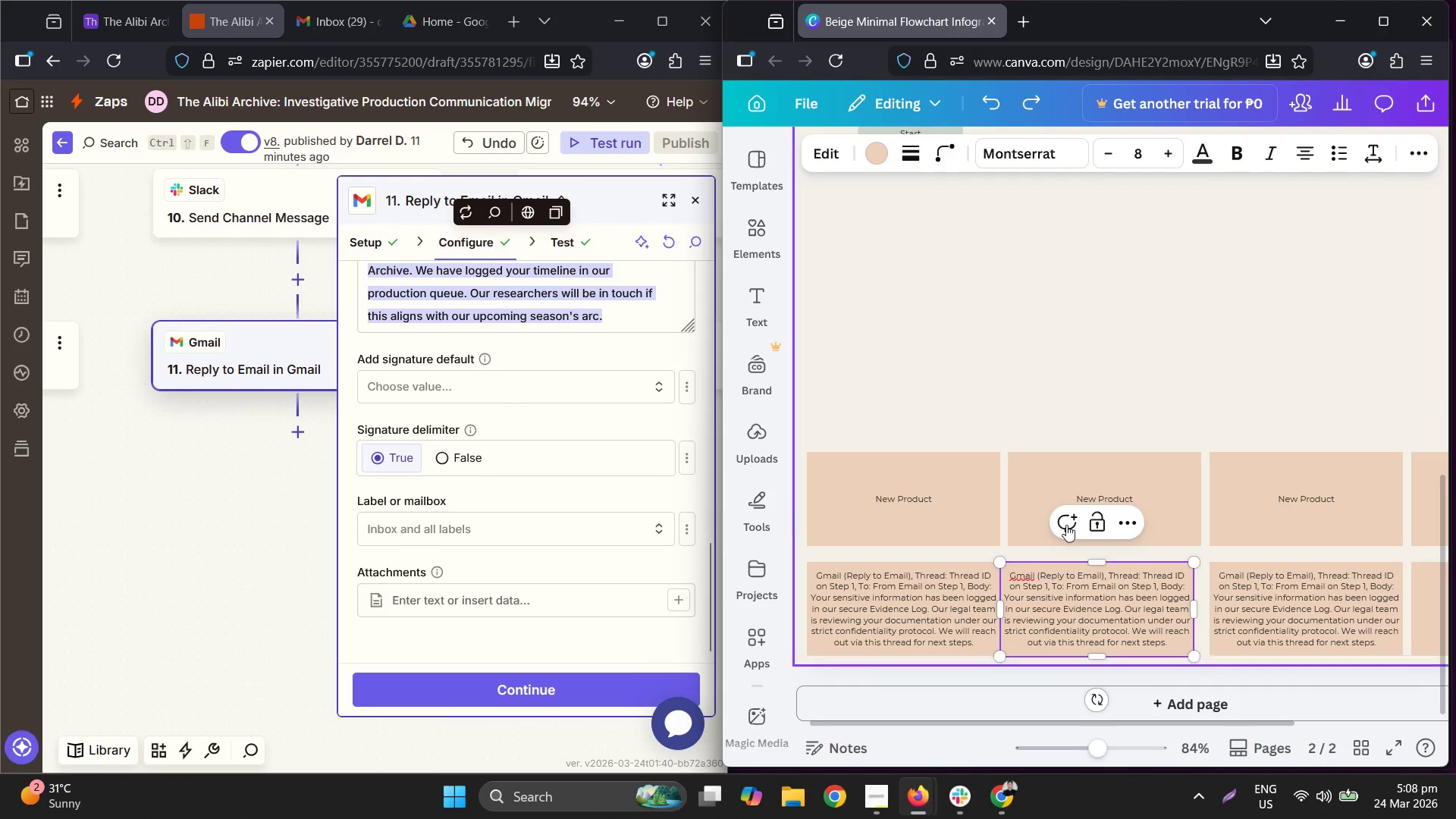 
left_click([1054, 484])
 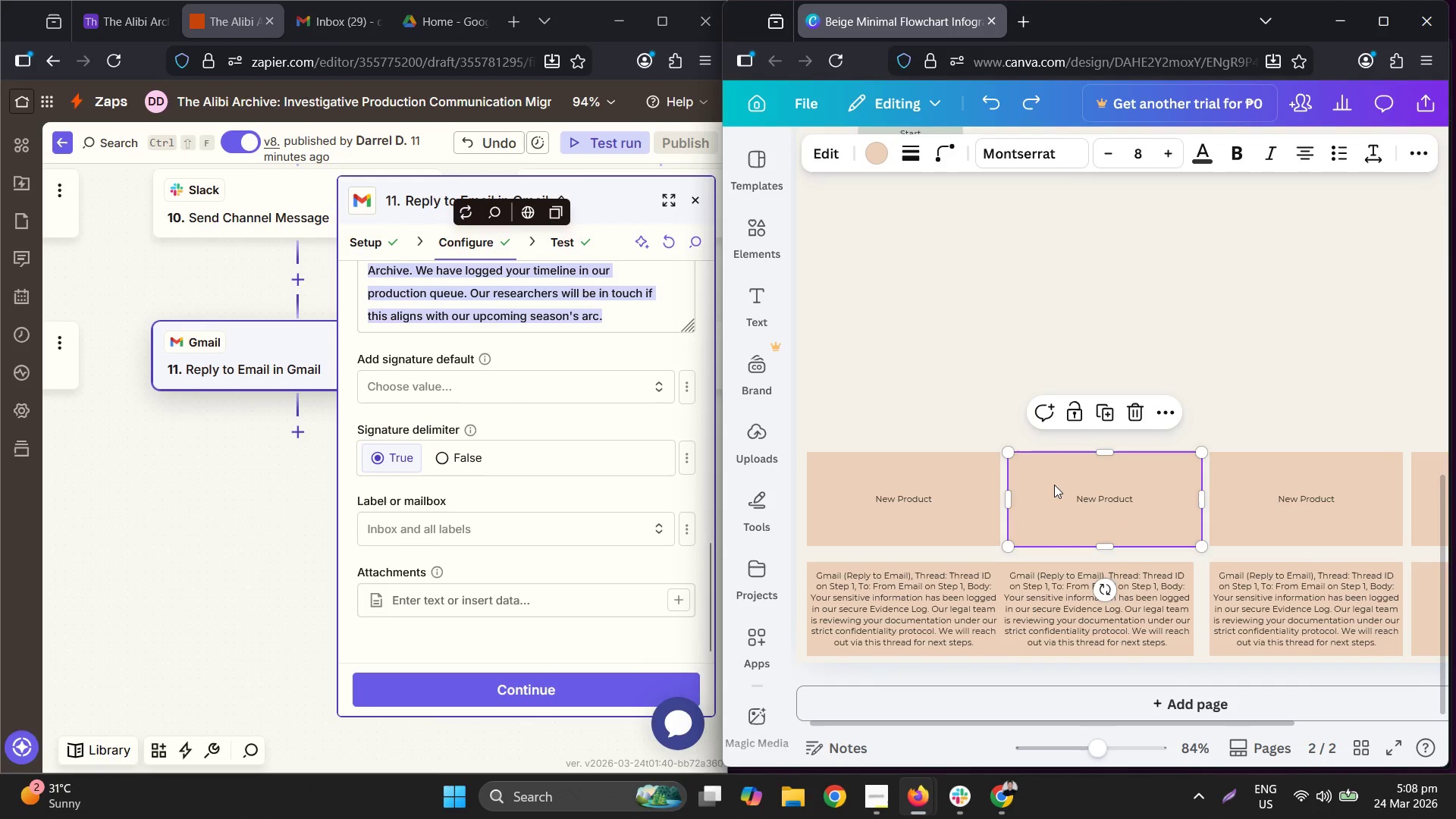 
key(Control+ControlLeft)
 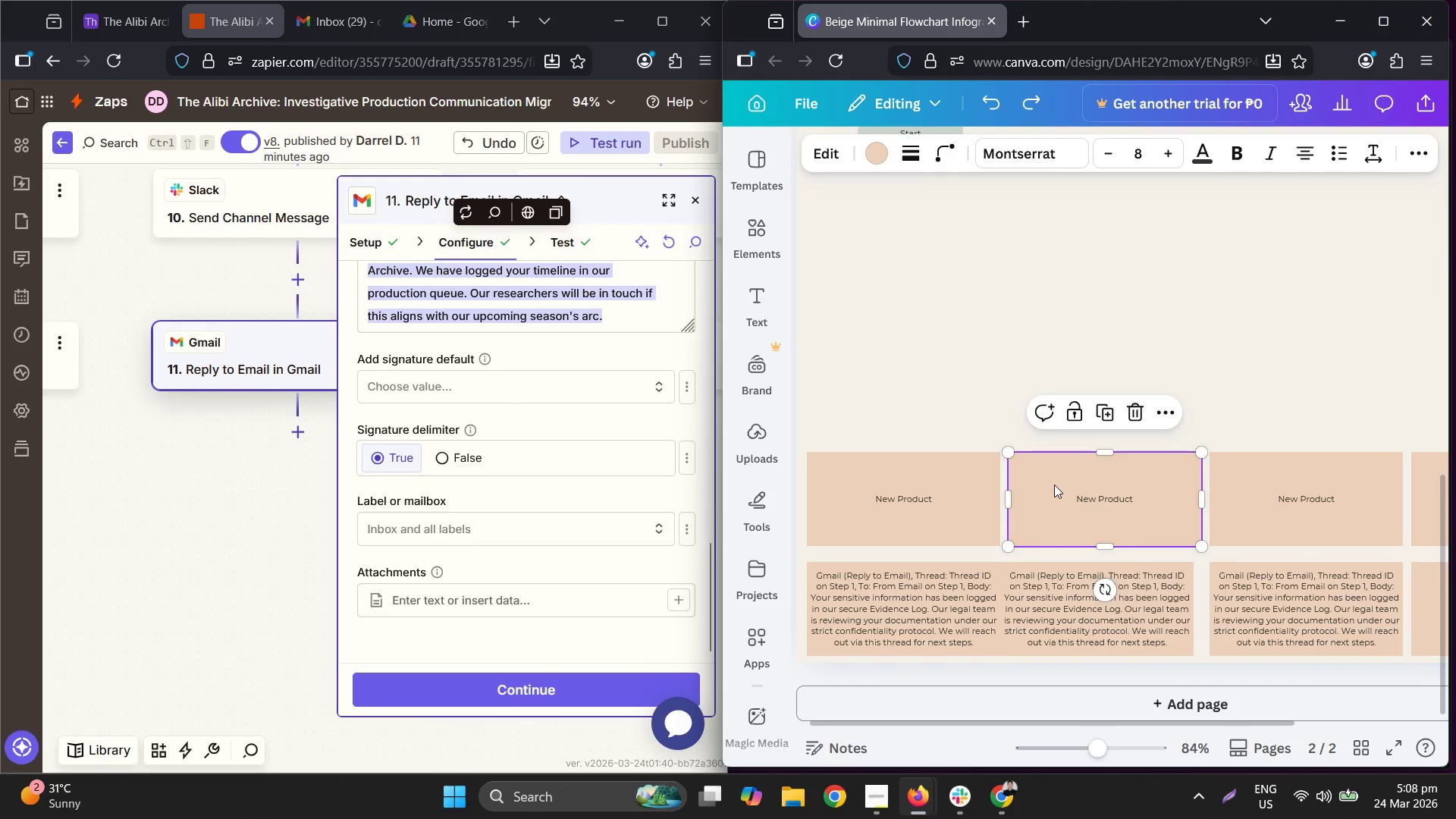 
key(Control+Z)
 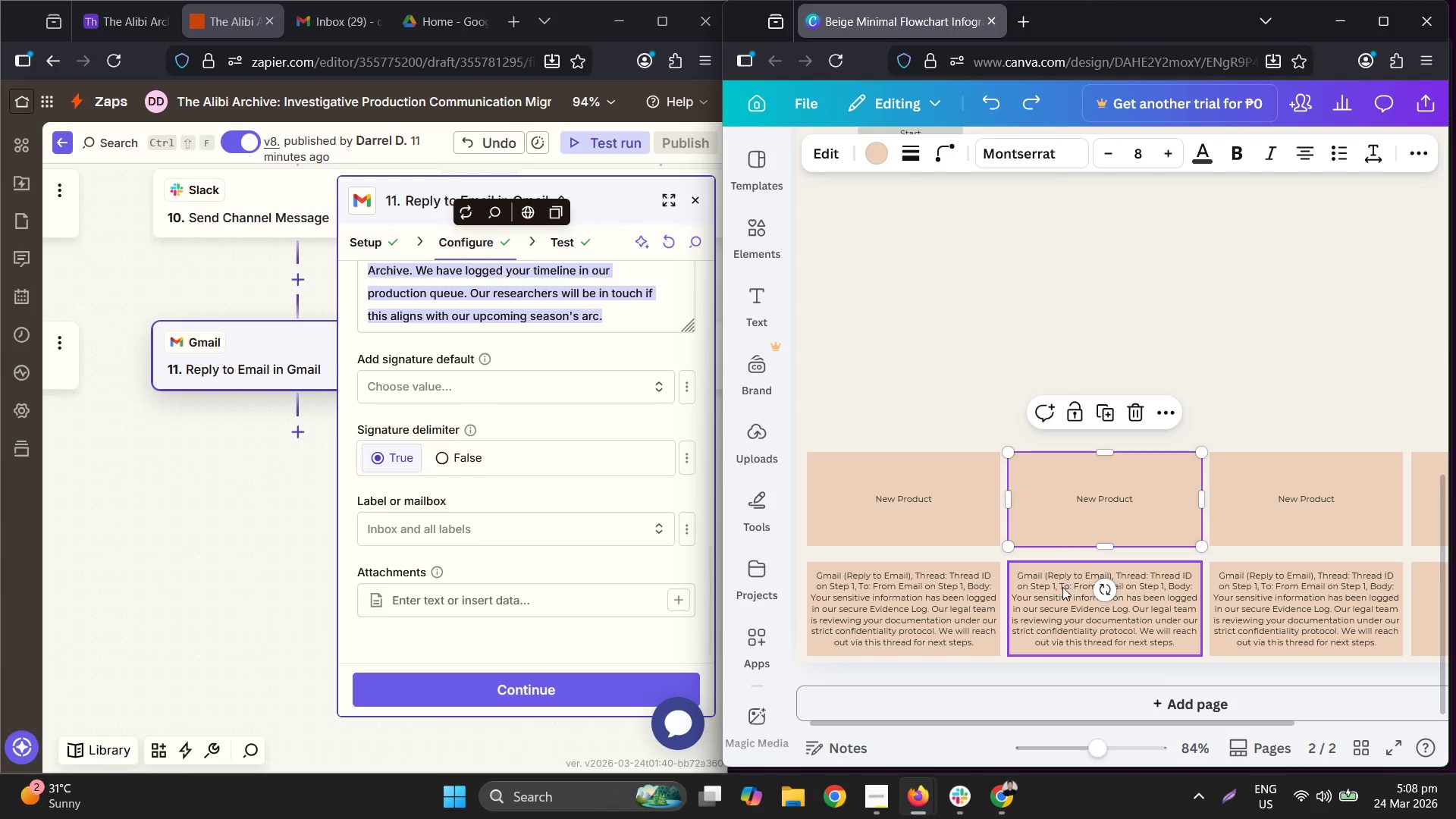 
double_click([1060, 588])
 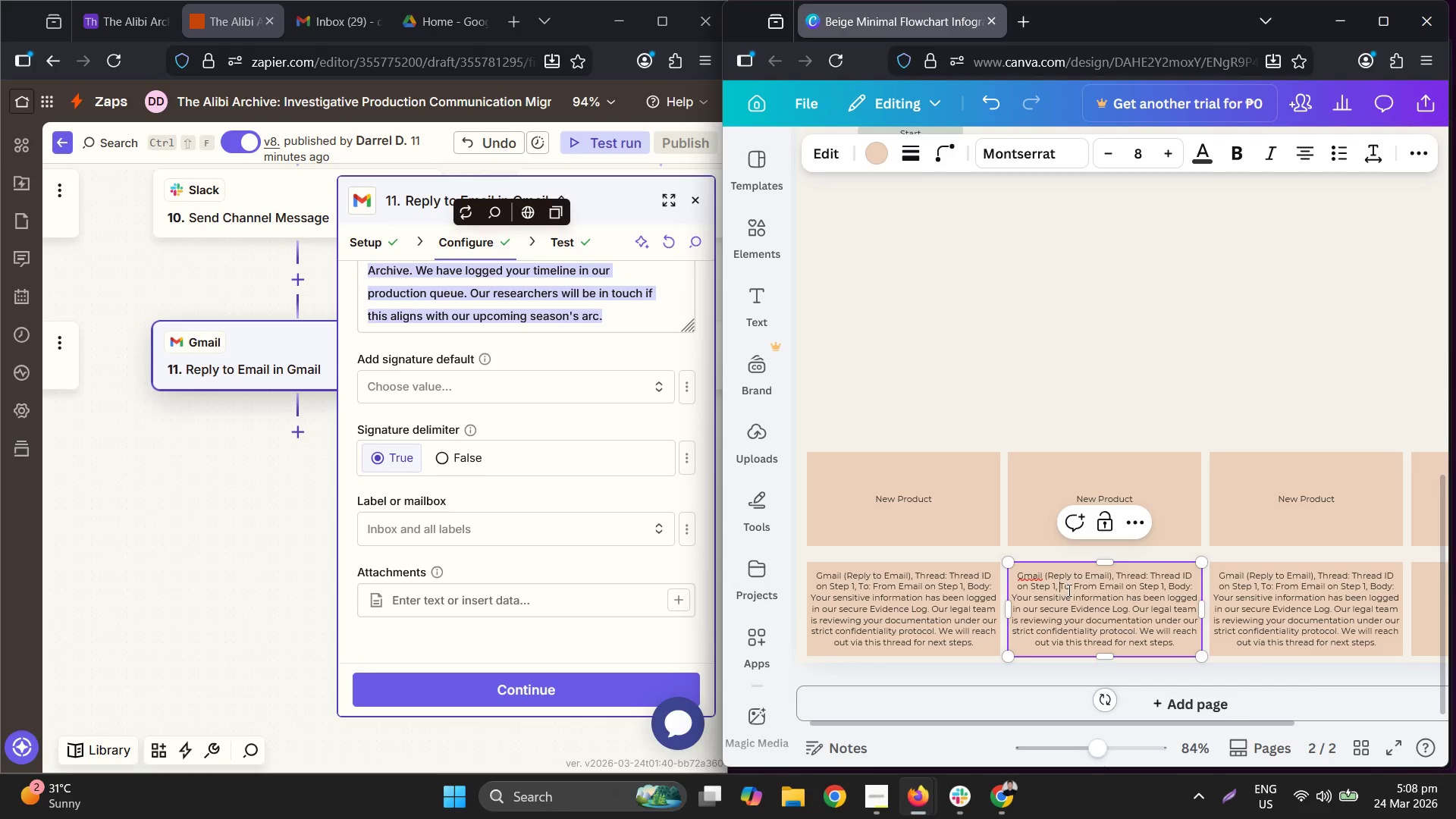 
left_click([1104, 598])
 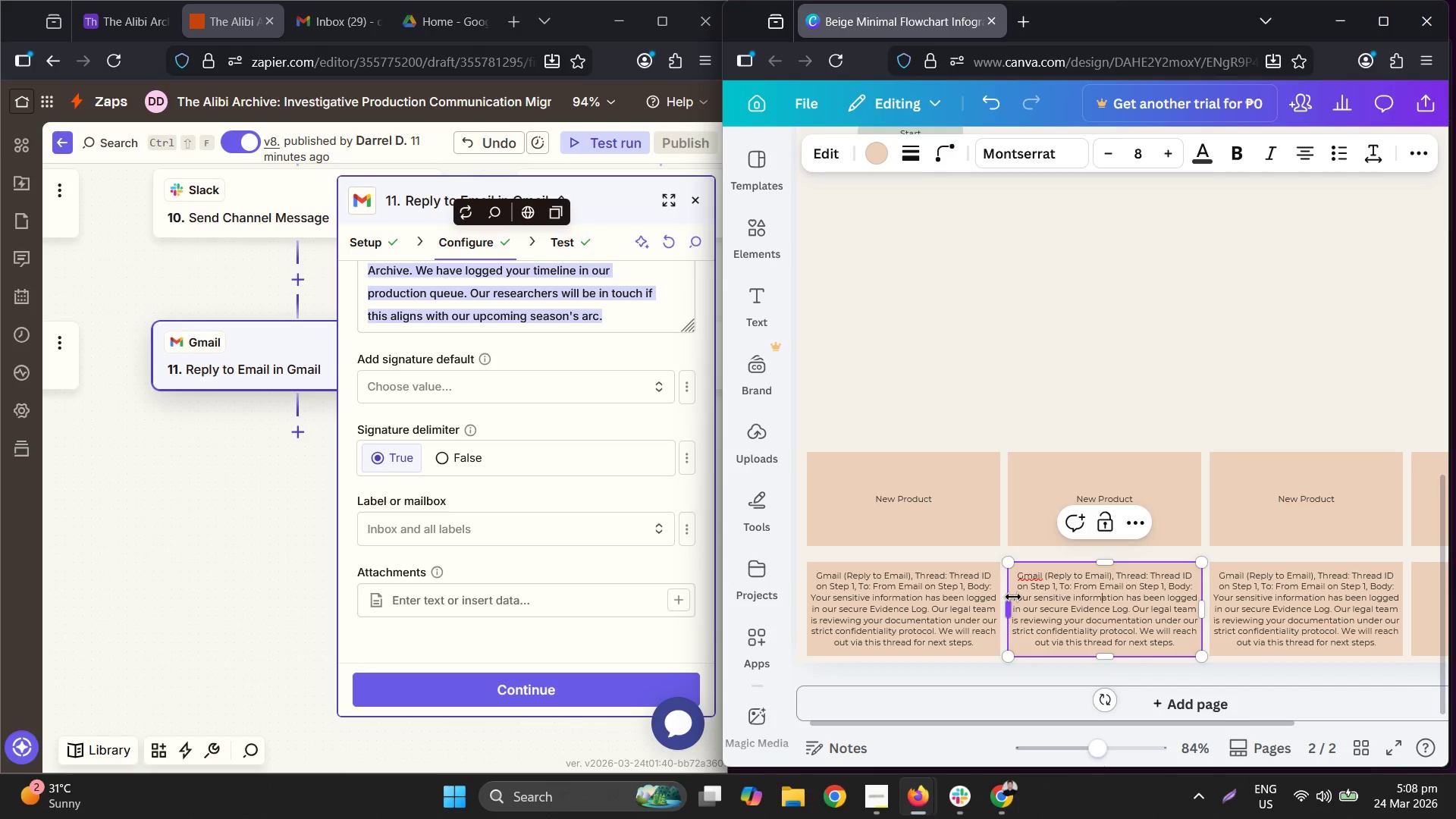 
left_click_drag(start_coordinate=[1018, 597], to_coordinate=[1177, 644])
 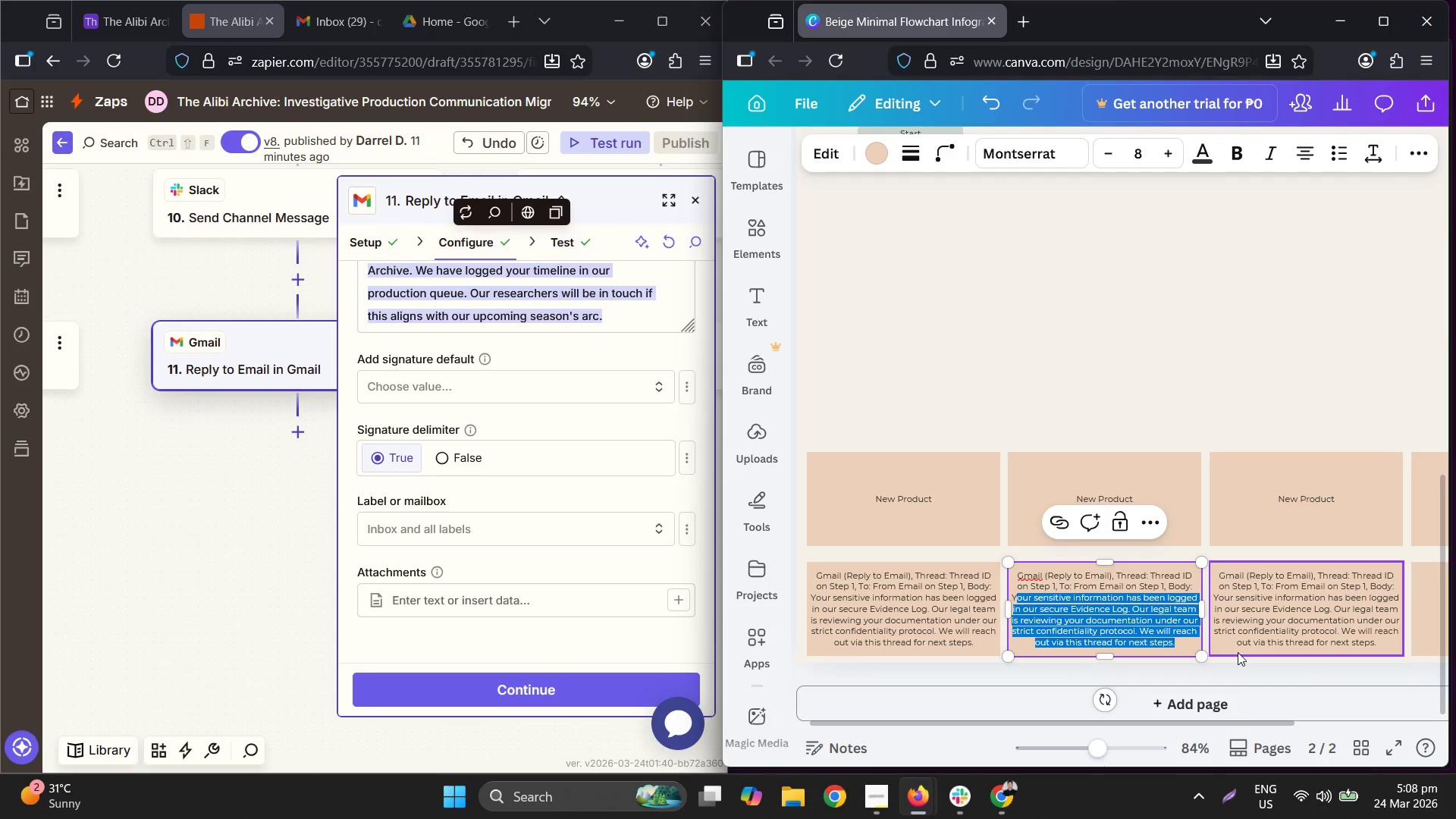 
key(Backspace)
 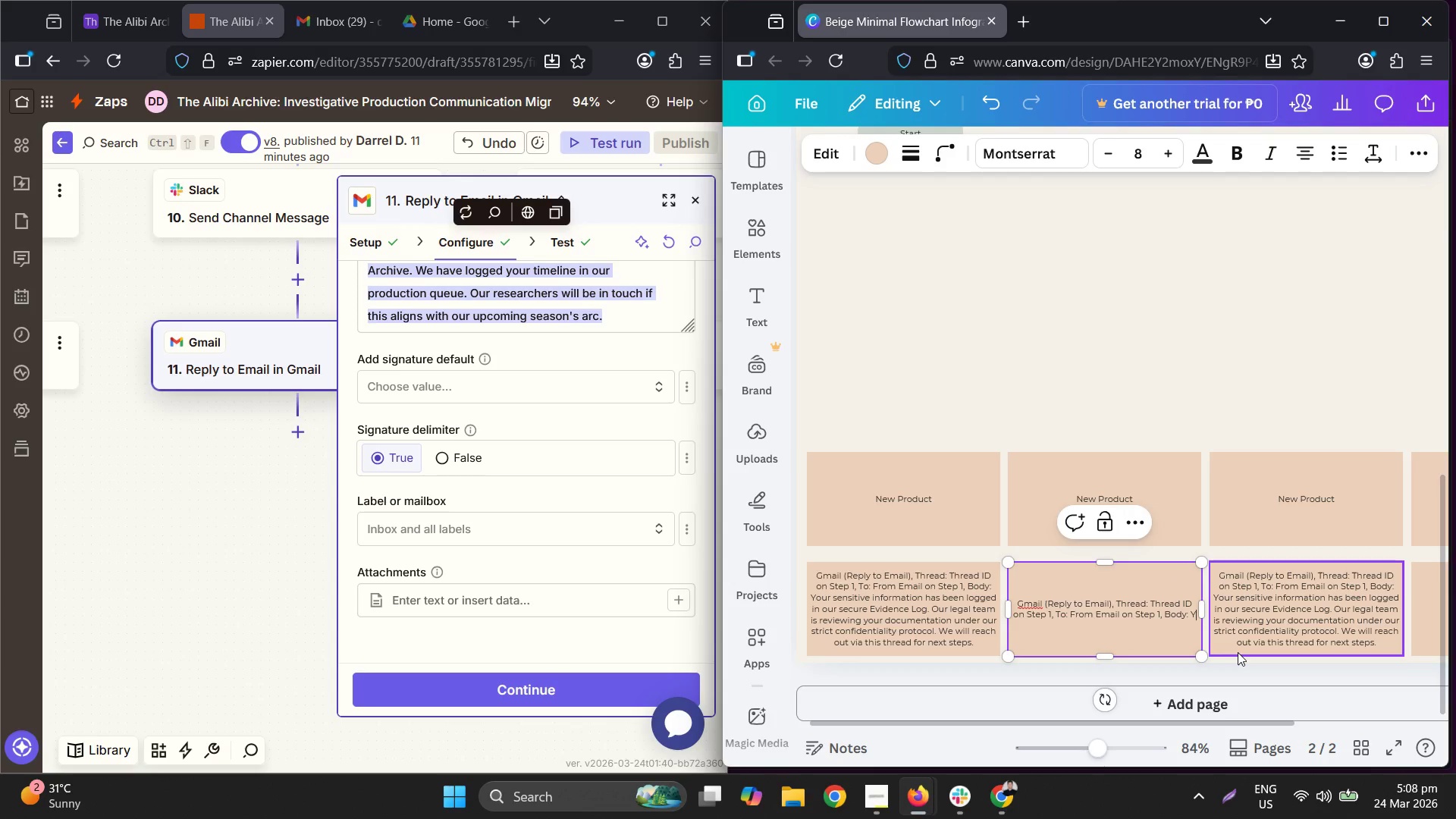 
key(Backspace)
 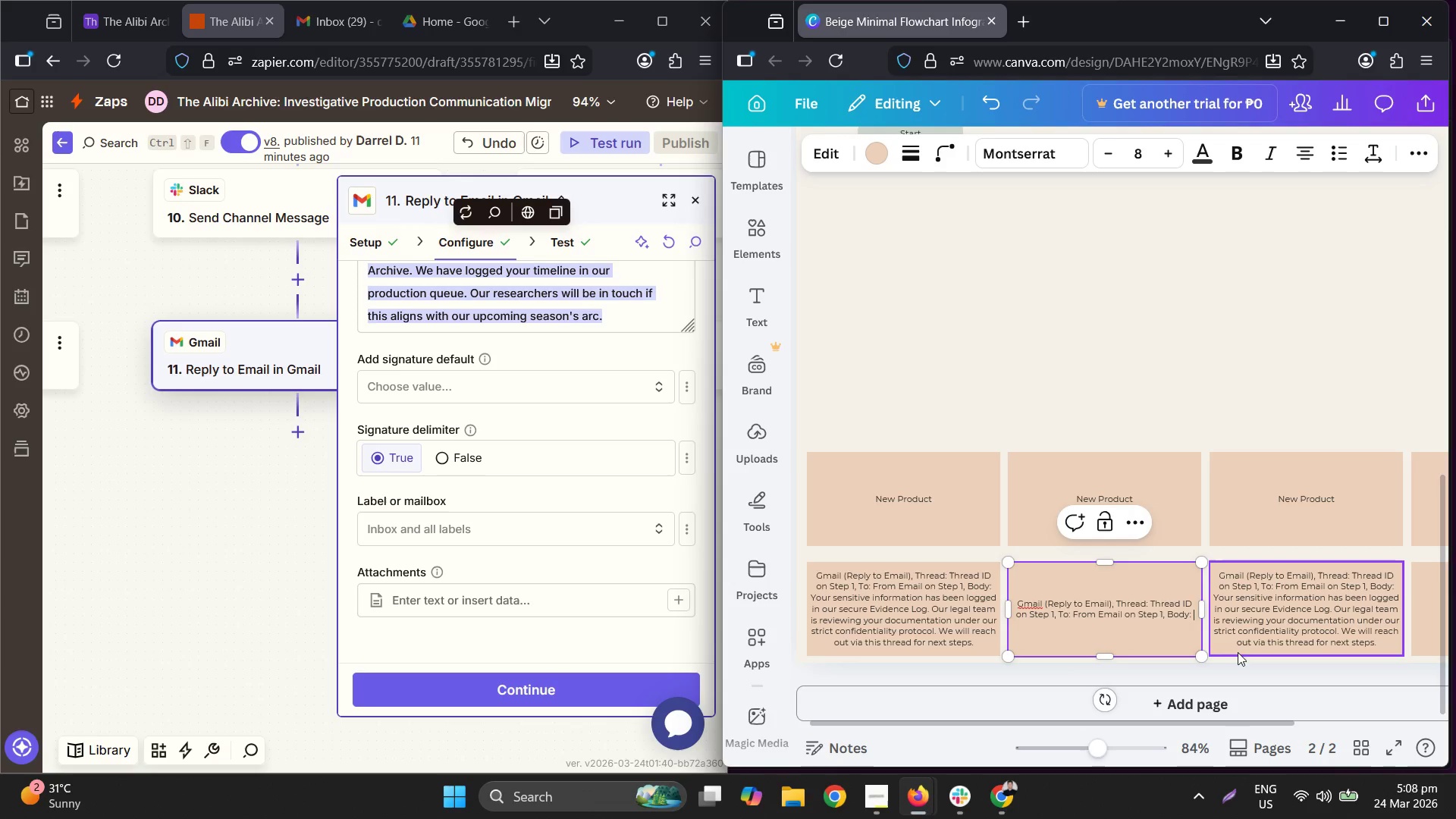 
key(Control+ControlLeft)
 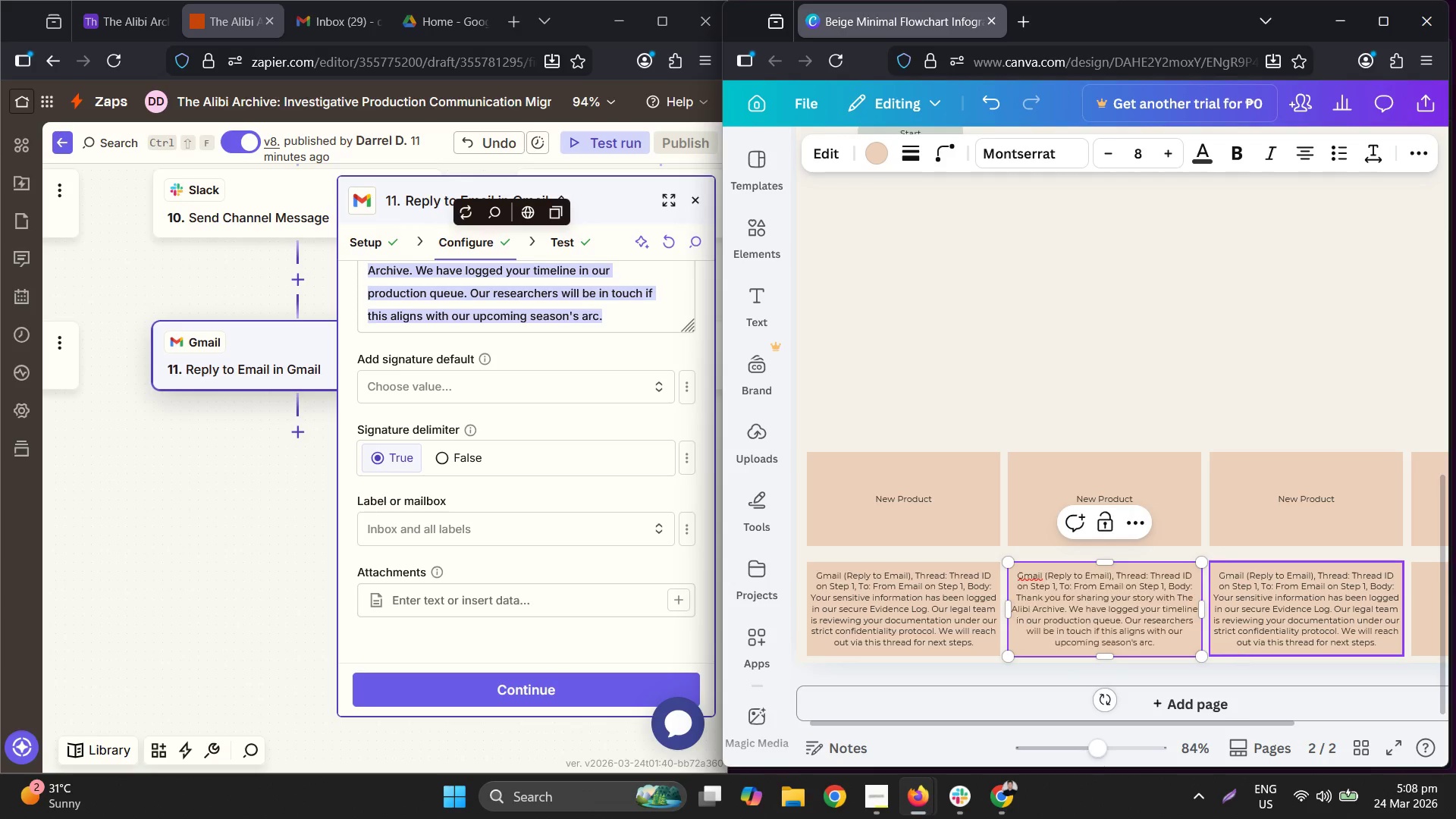 
key(Control+V)
 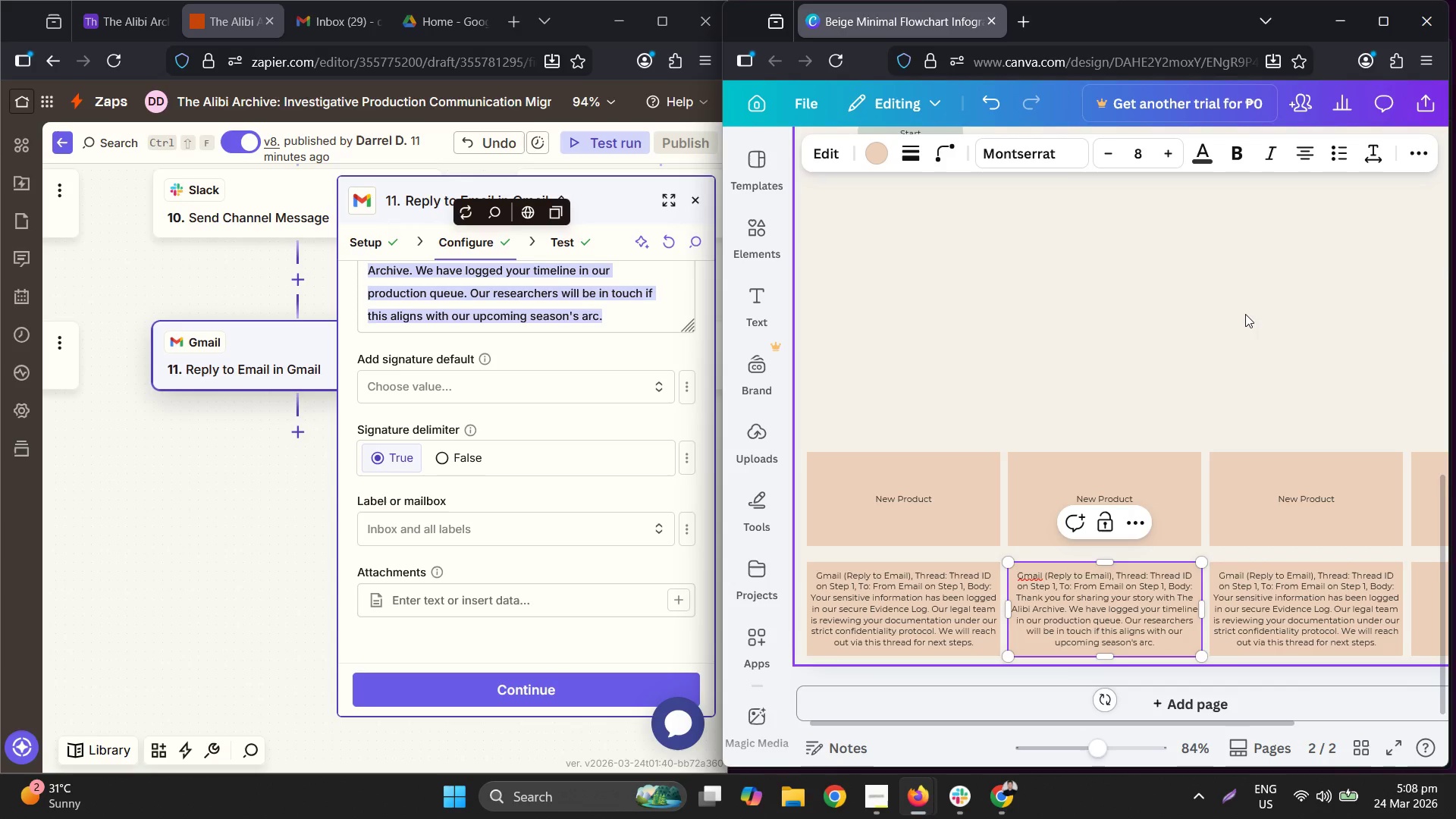 
left_click([1245, 314])
 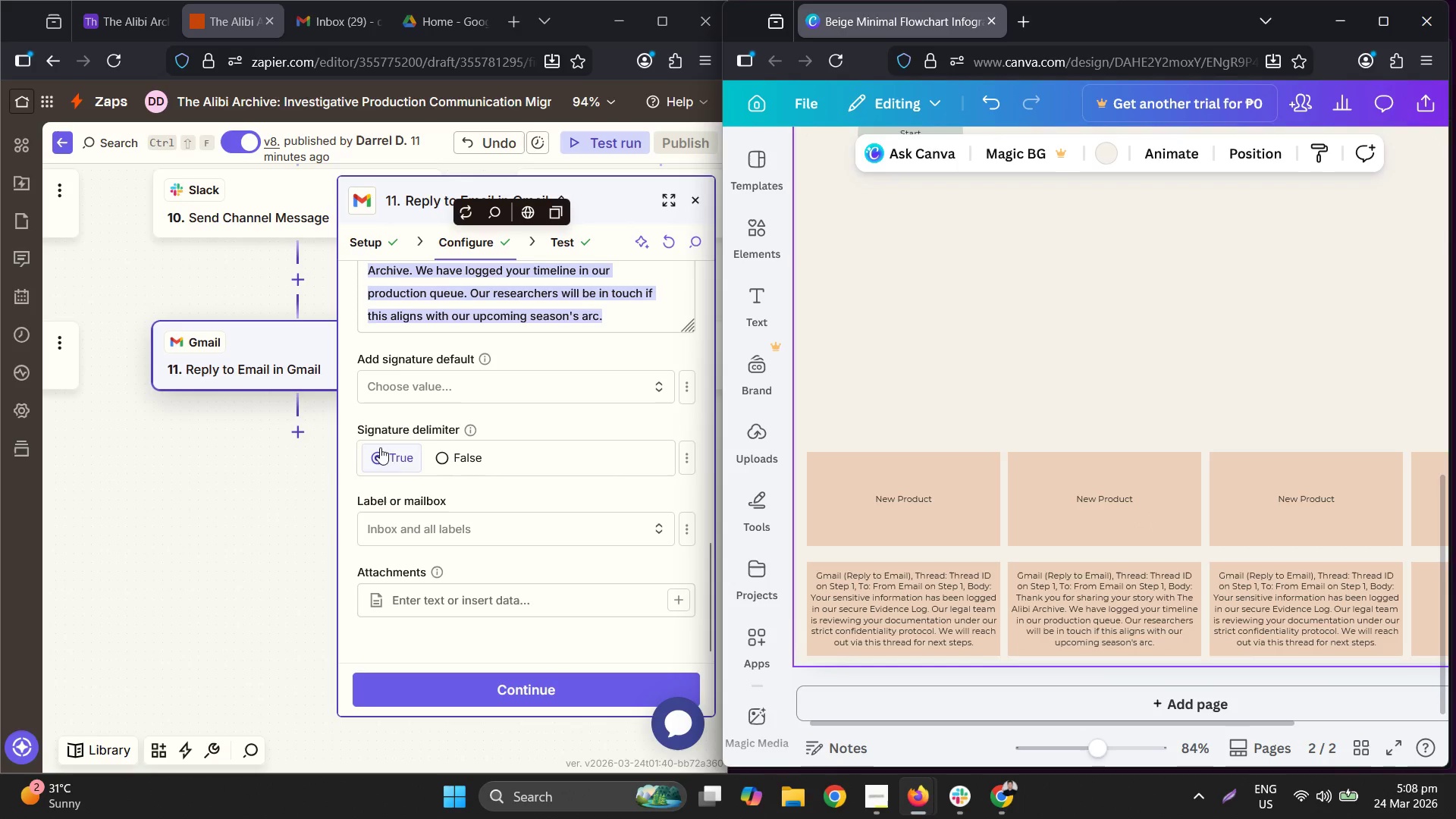 
left_click_drag(start_coordinate=[297, 485], to_coordinate=[11, 515])
 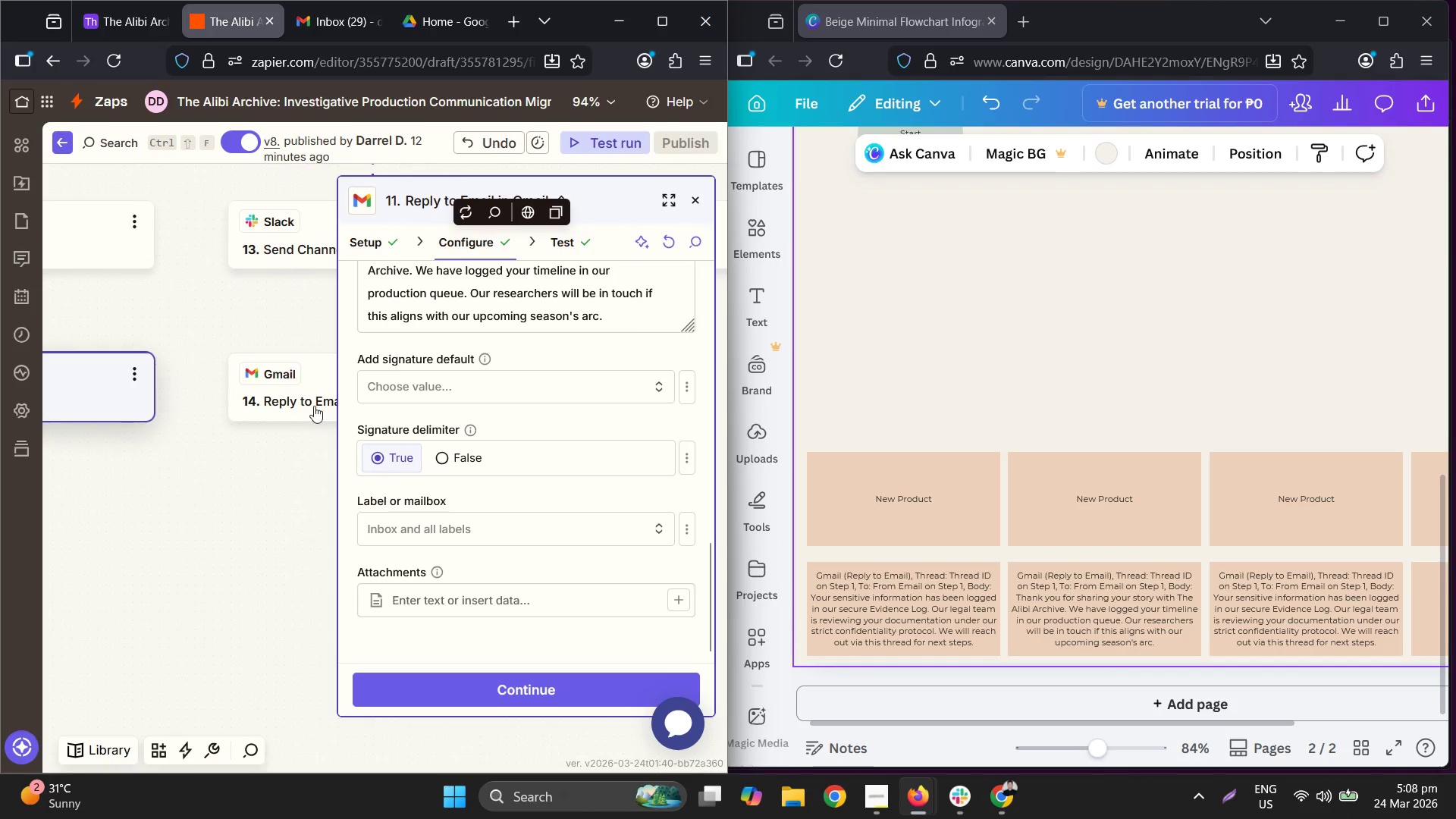 
left_click([315, 403])
 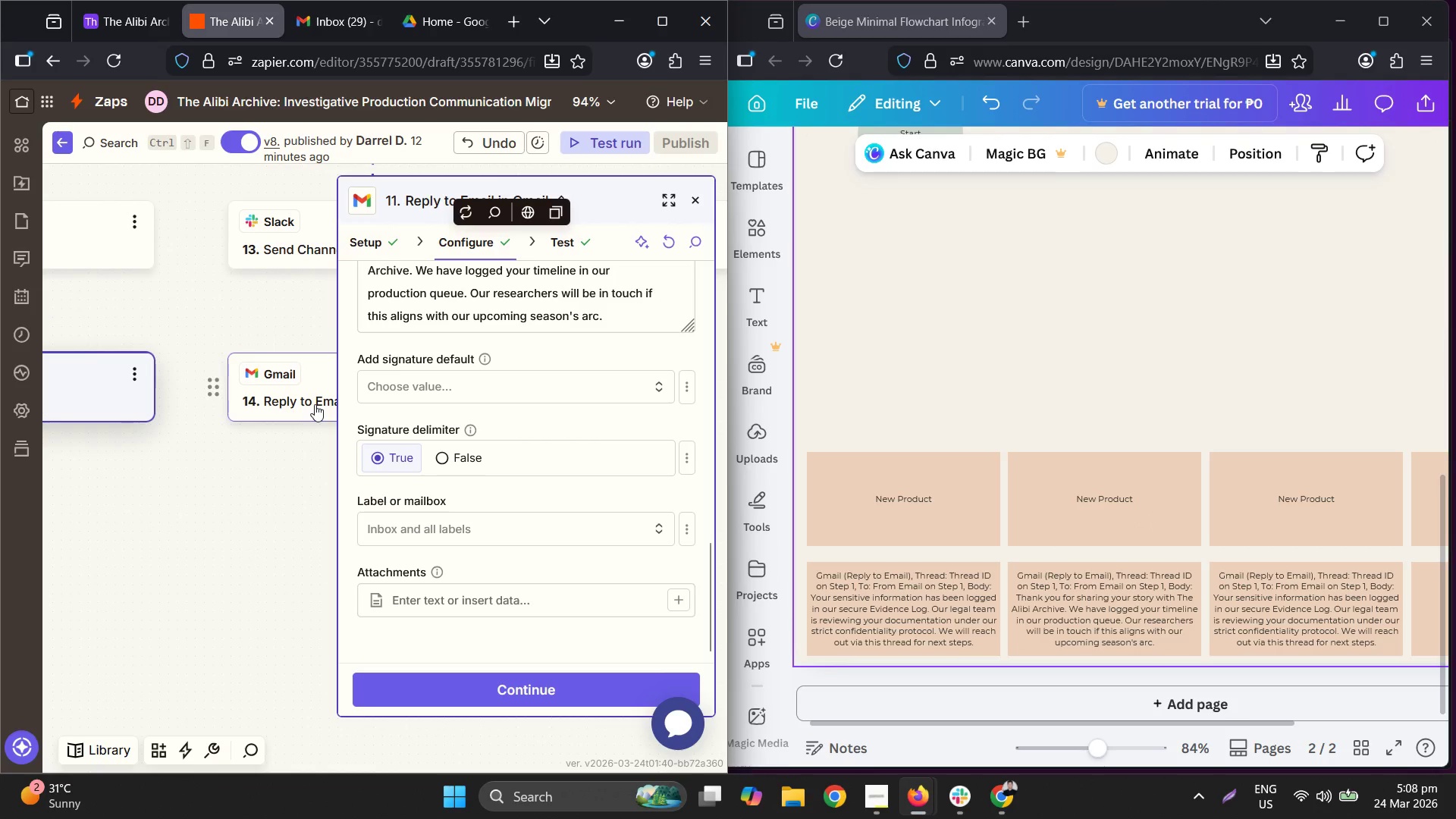 
left_click([314, 403])
 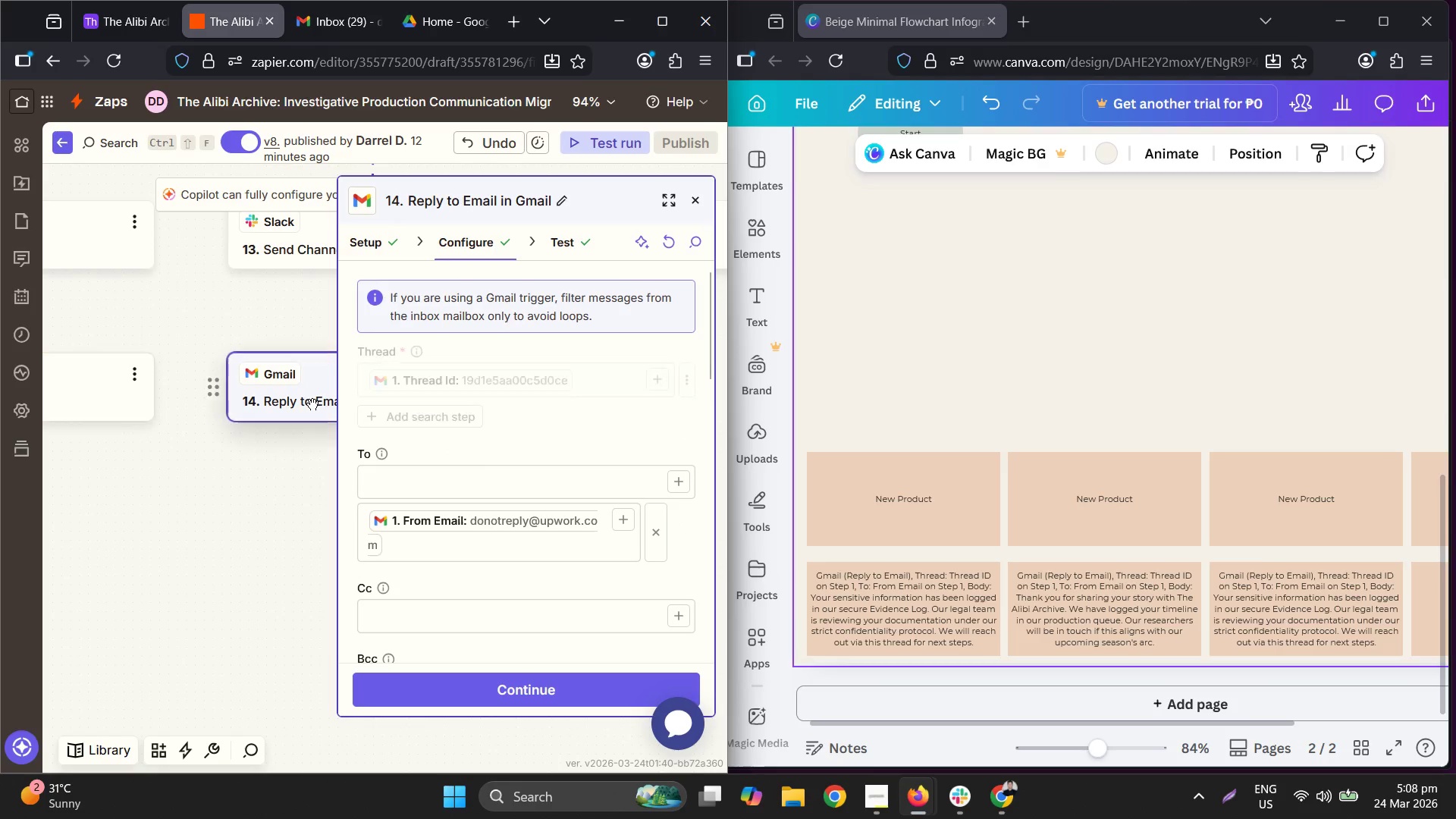 
scroll: coordinate [555, 476], scroll_direction: down, amount: 8.0
 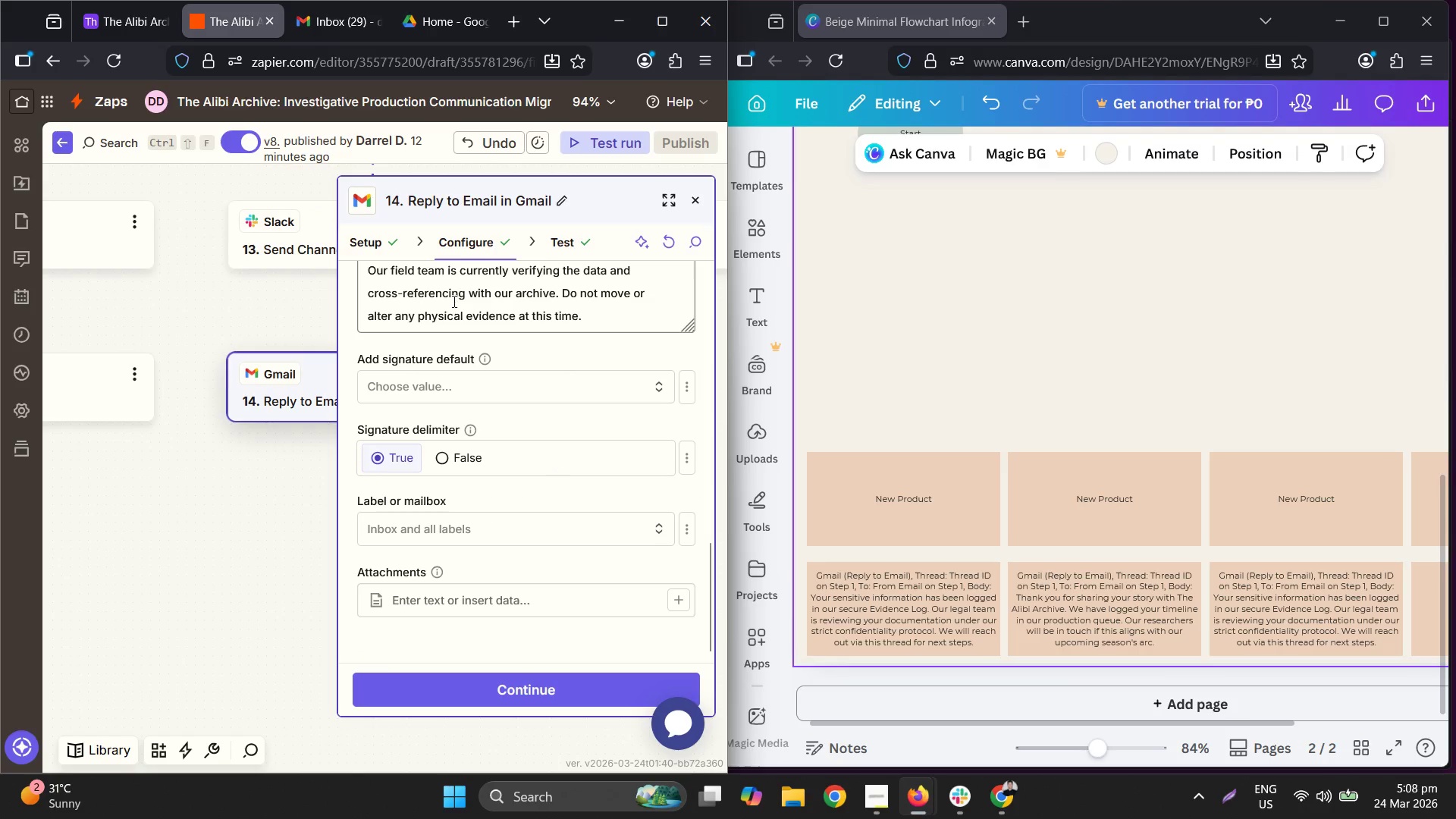 
left_click([447, 372])
 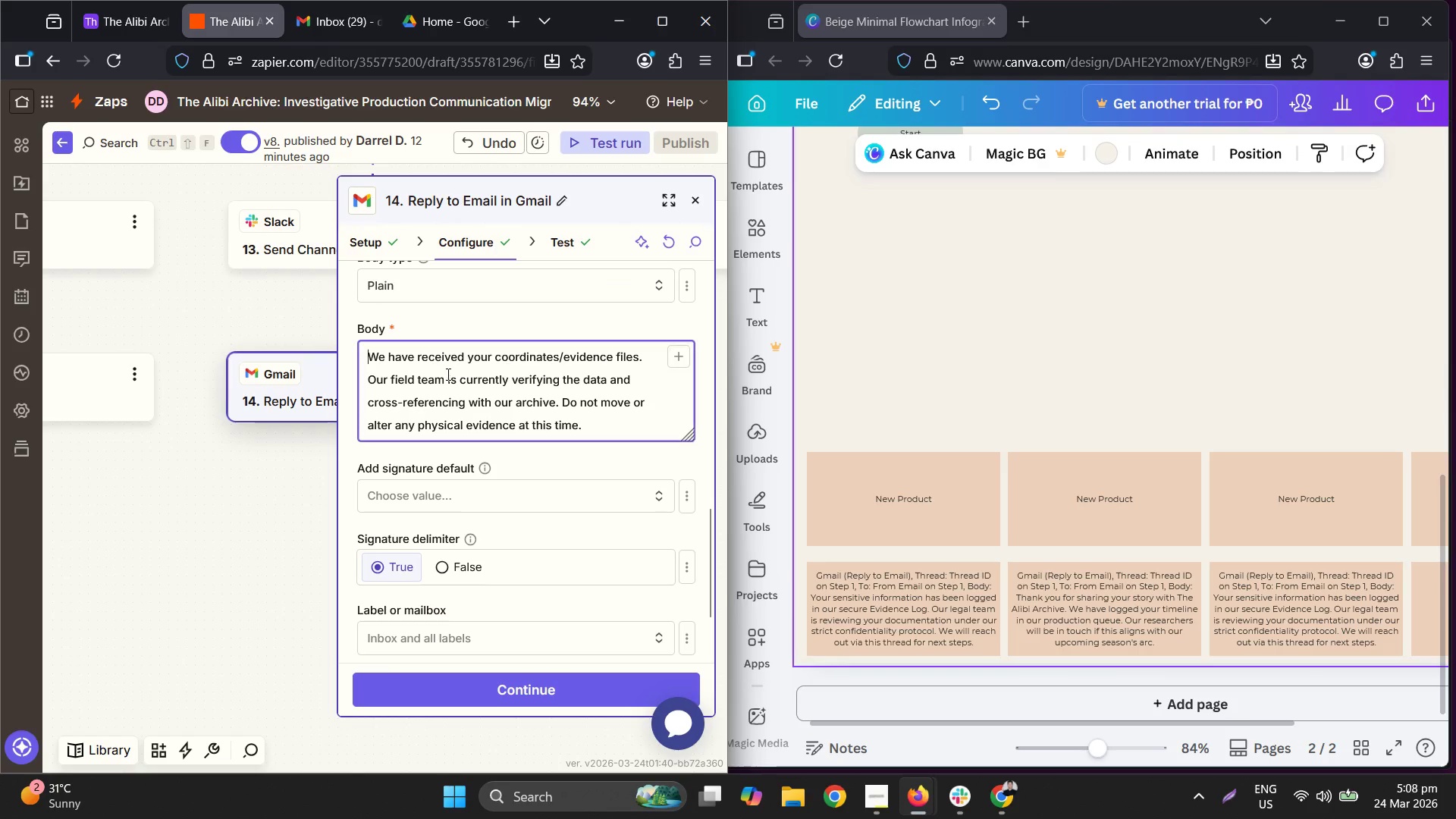 
scroll: coordinate [467, 307], scroll_direction: up, amount: 1.0
 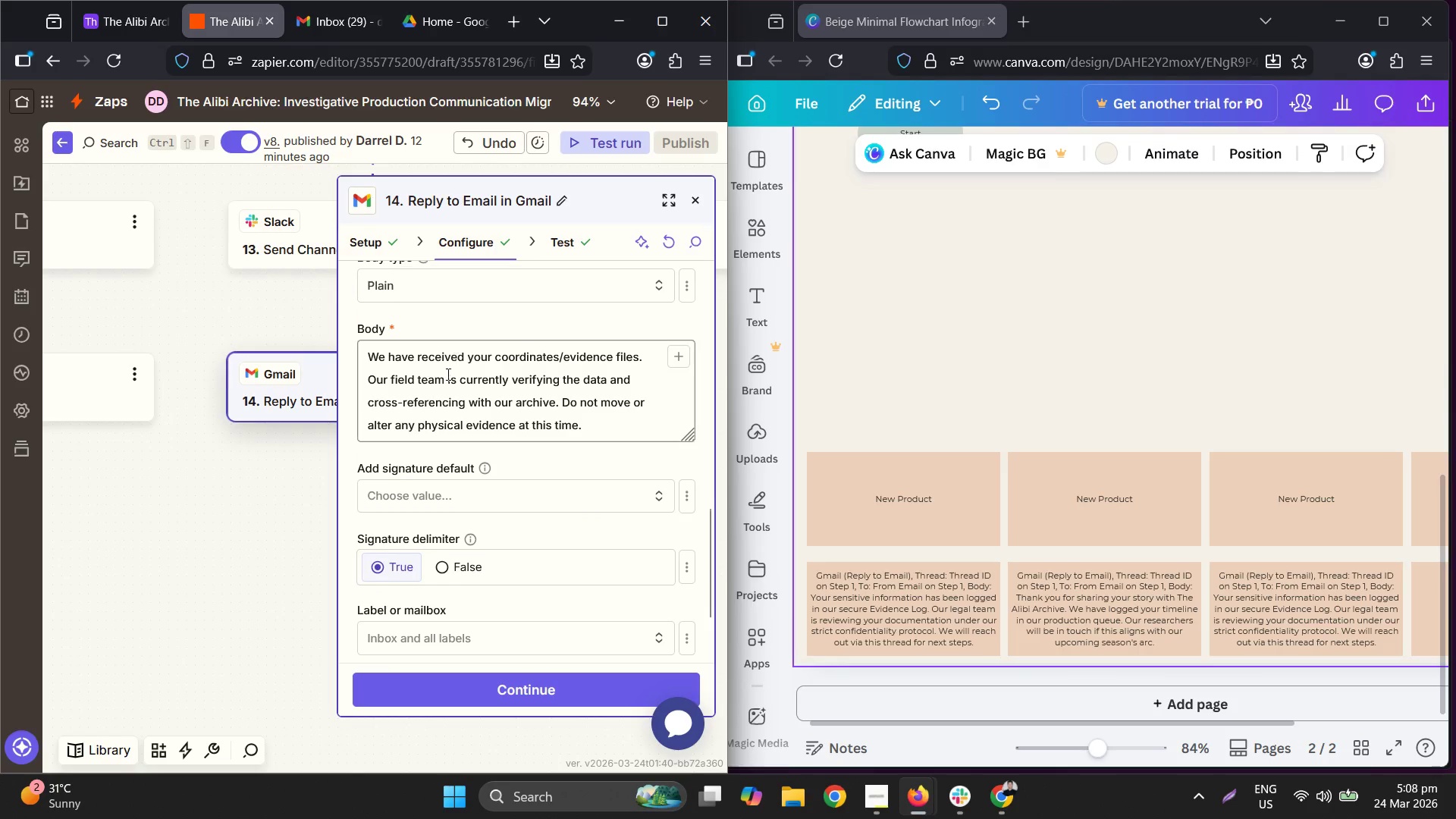 
double_click([447, 373])
 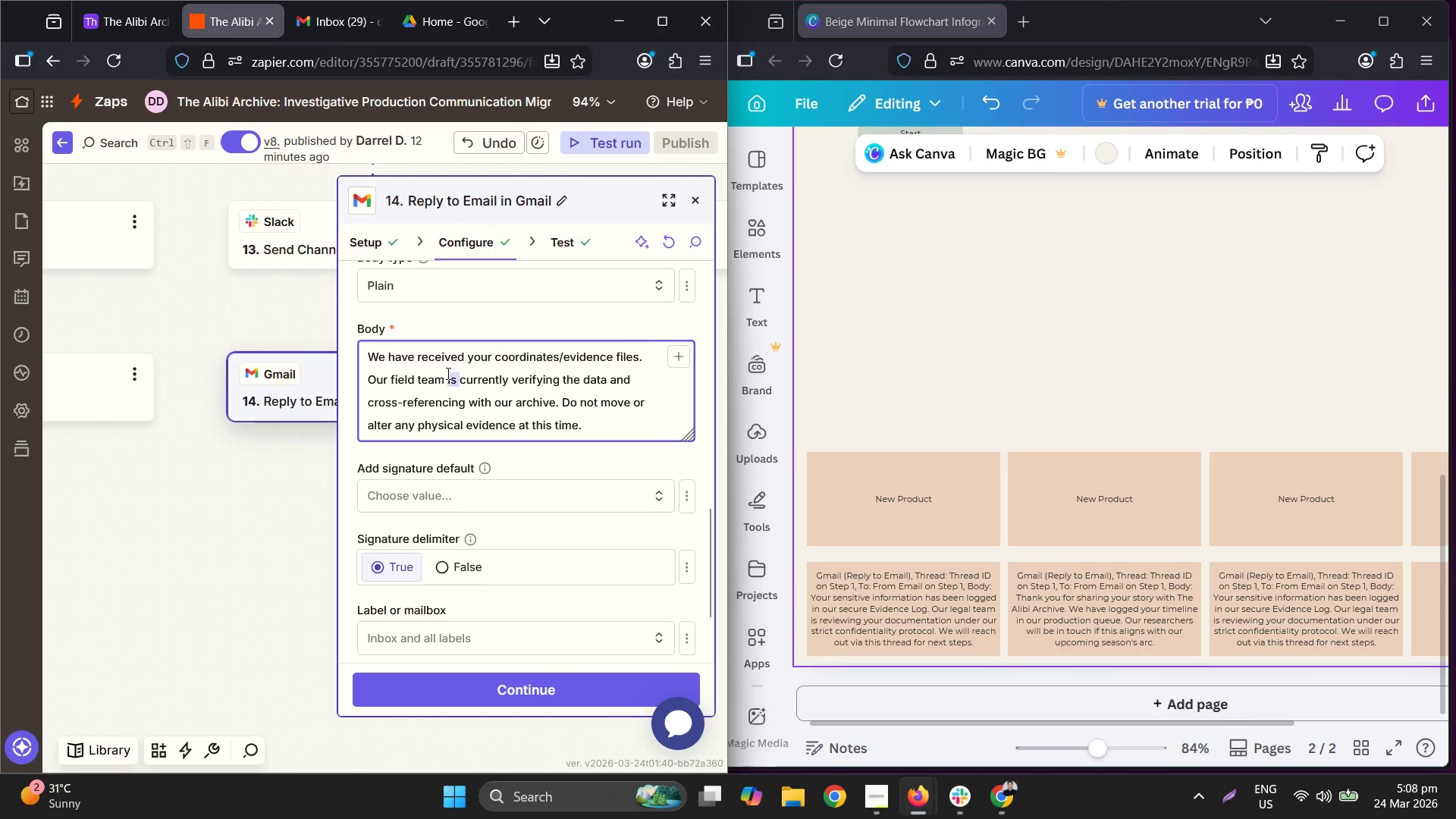 
triple_click([447, 374])
 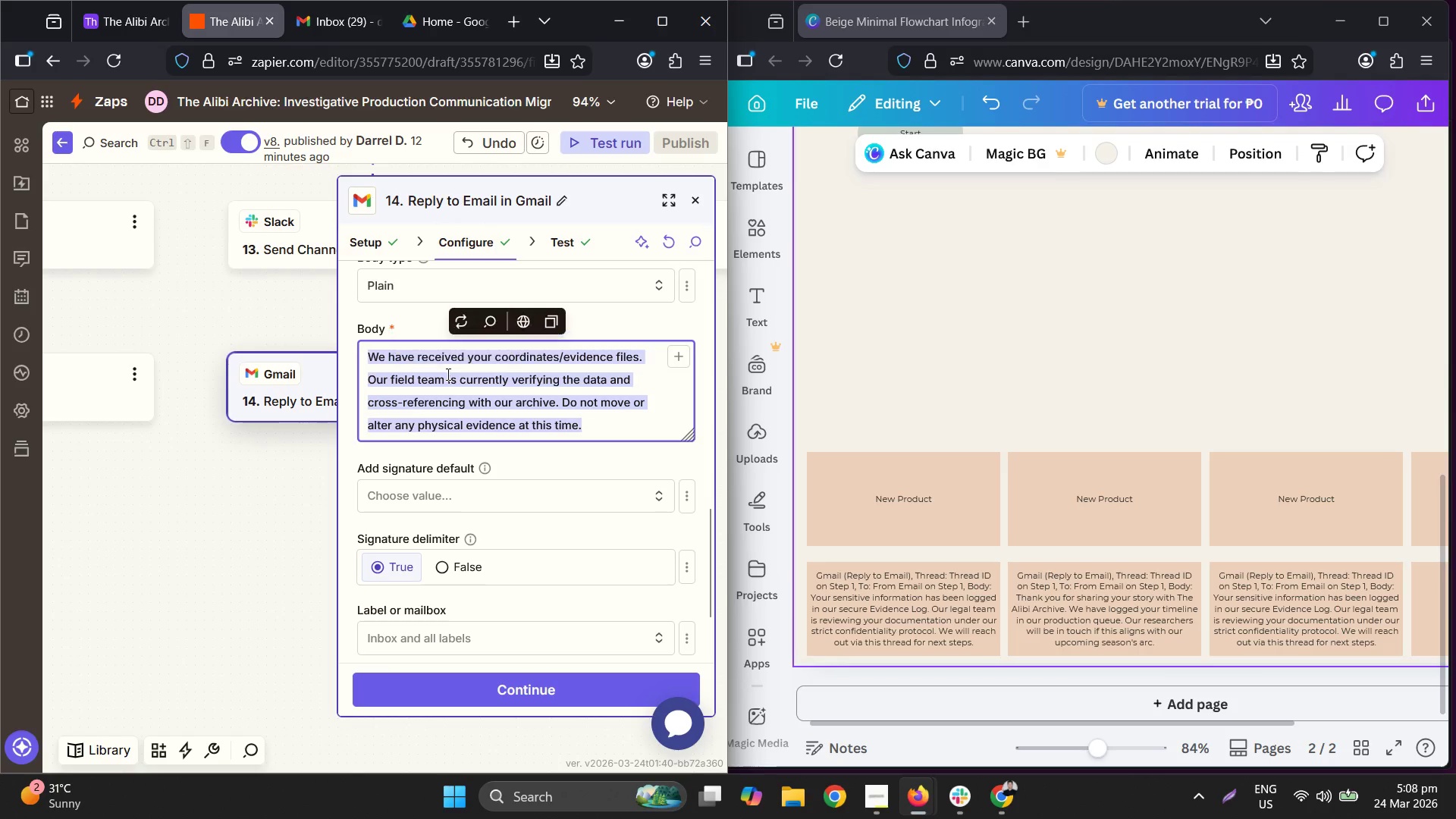 
key(Control+C)
 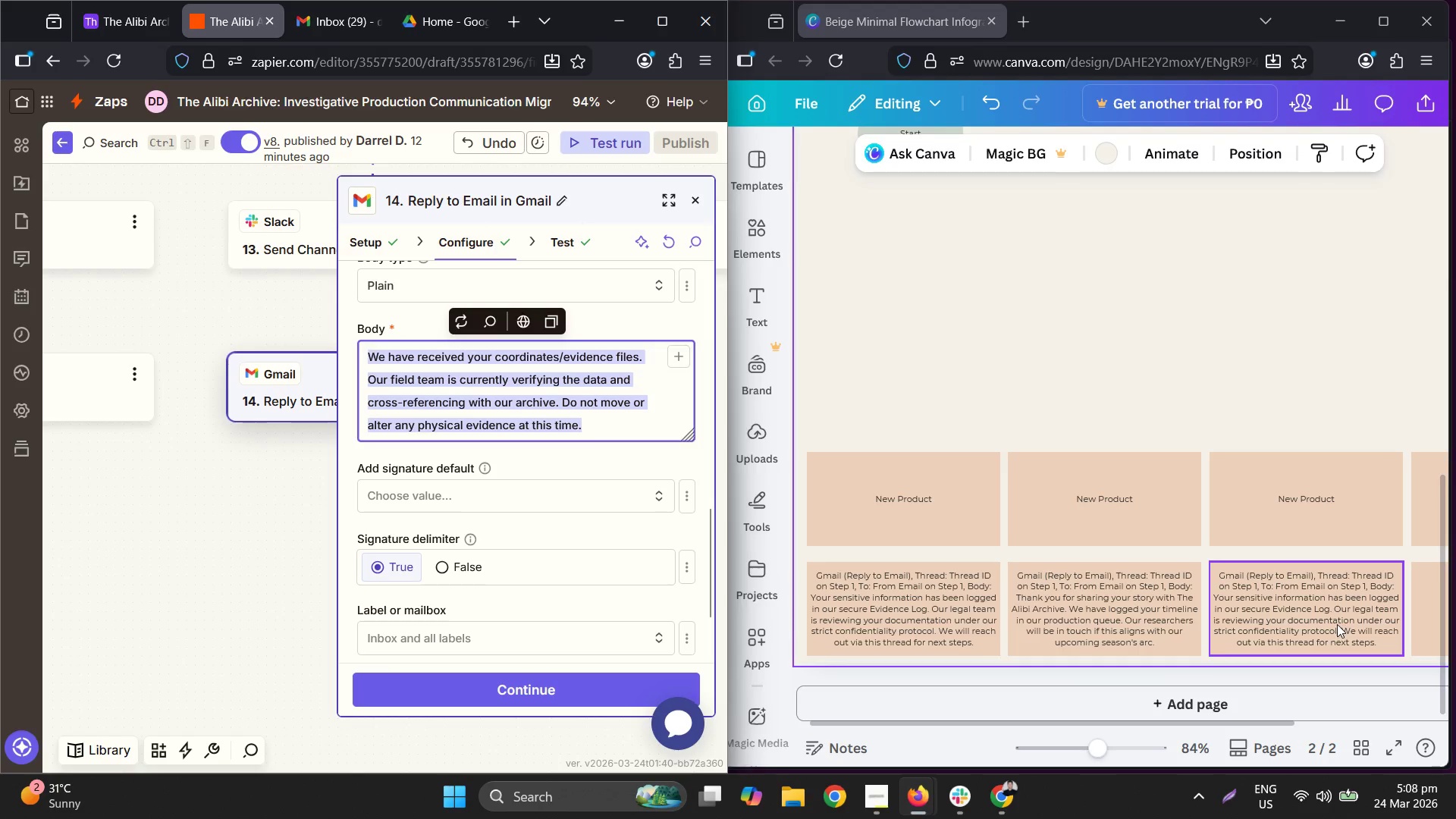 
double_click([1337, 624])
 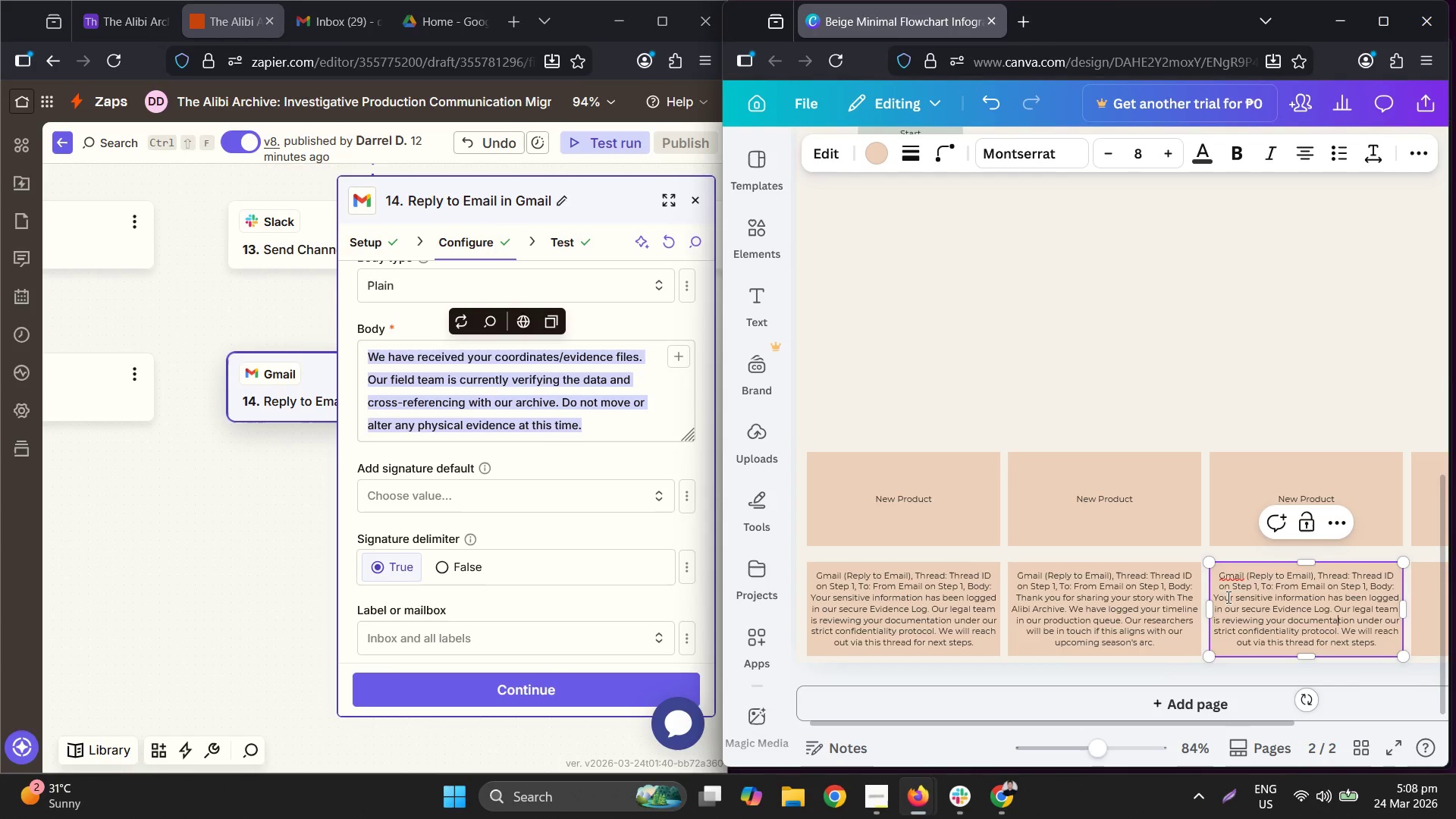 
wait(5.03)
 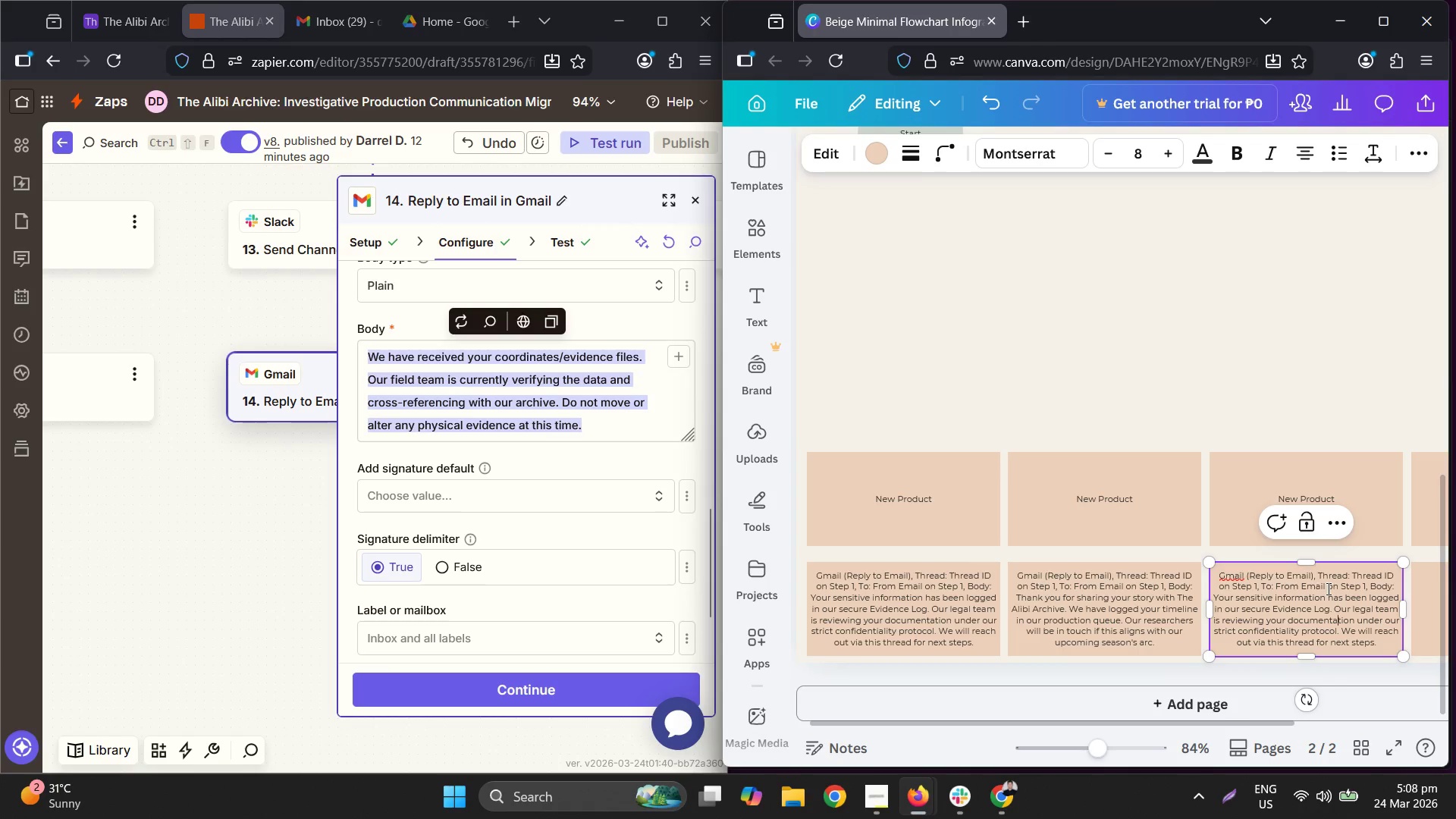 
left_click_drag(start_coordinate=[1218, 597], to_coordinate=[1380, 638])
 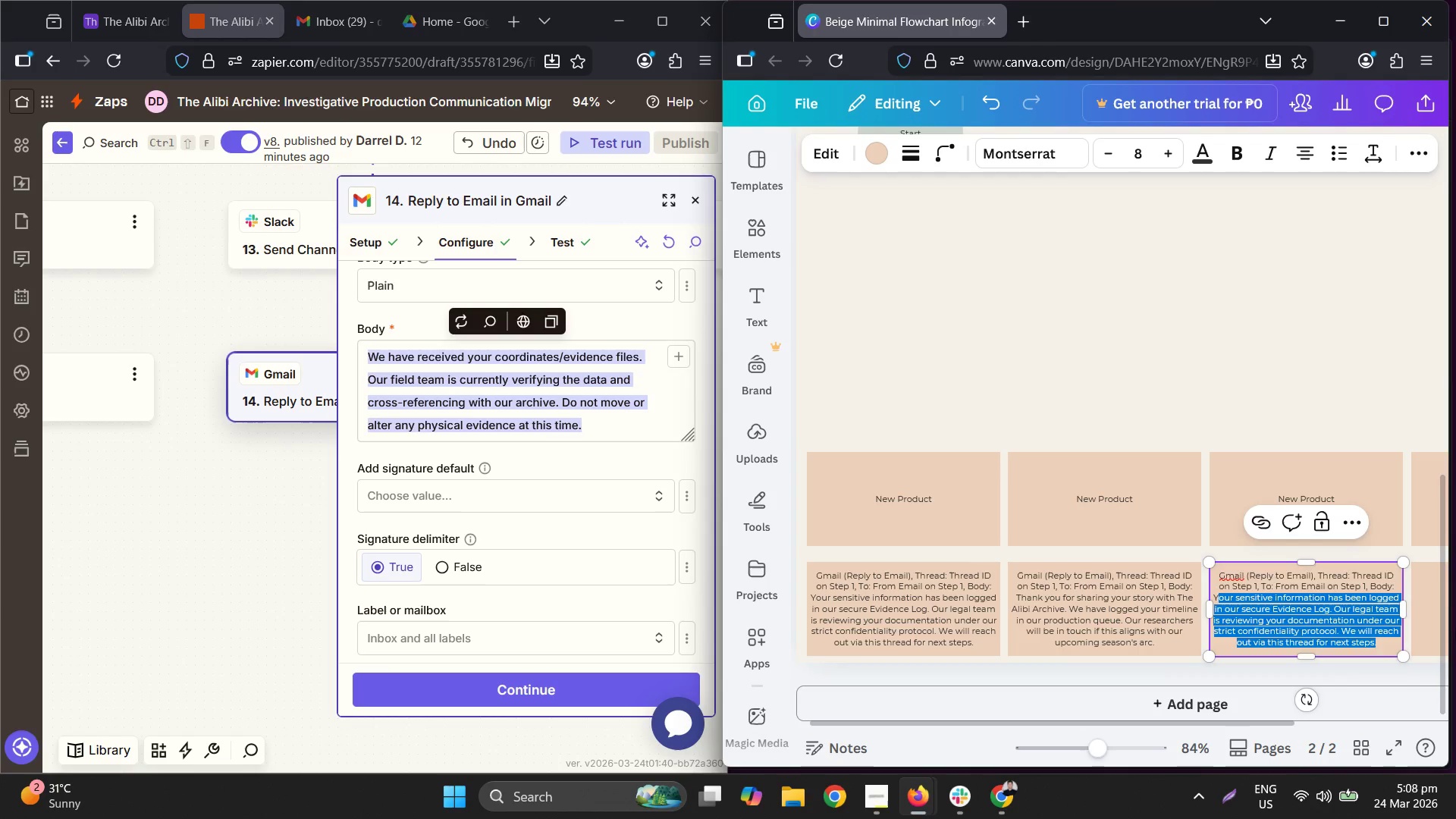 
key(Backspace)
 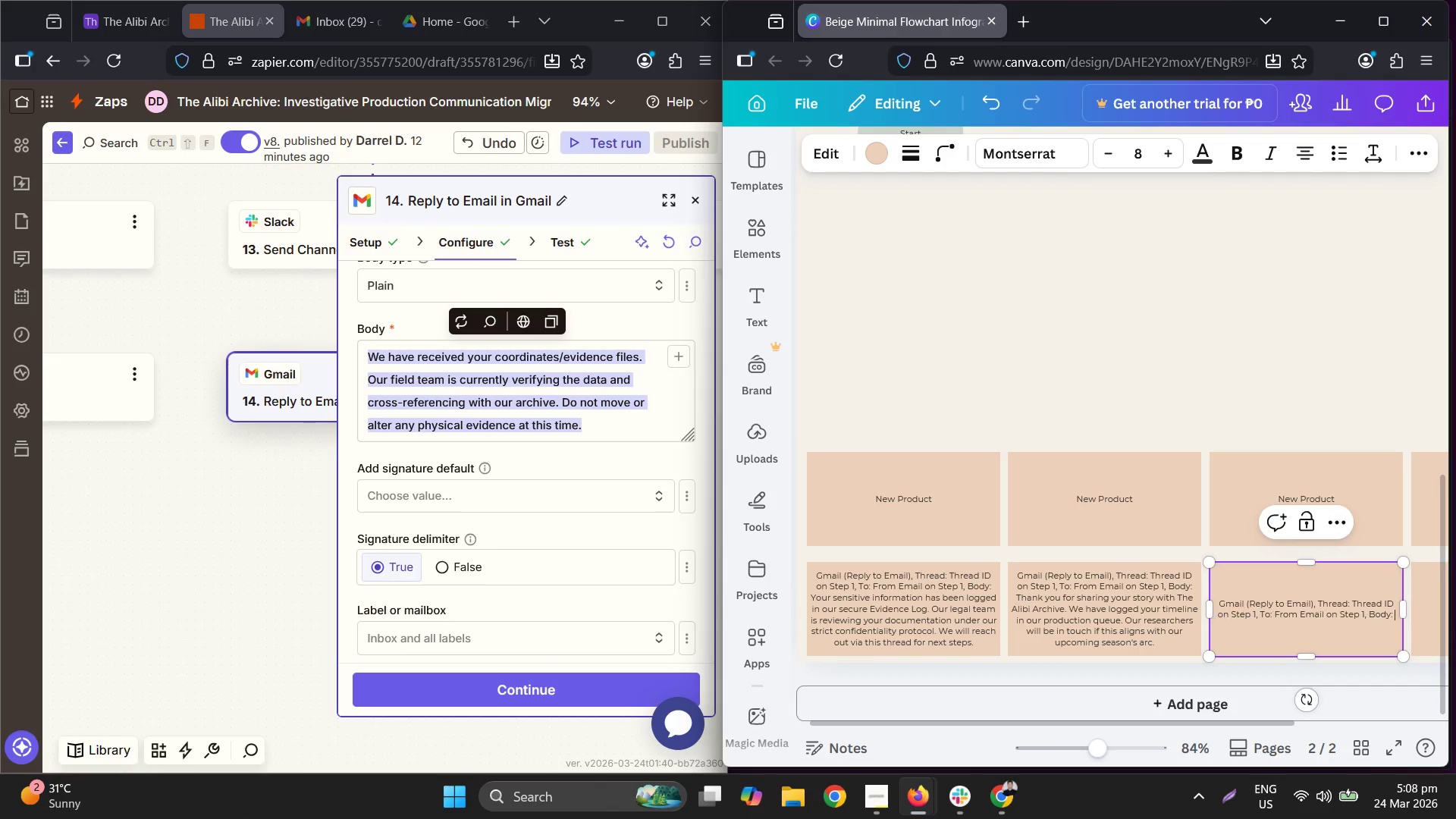 
key(Backspace)
 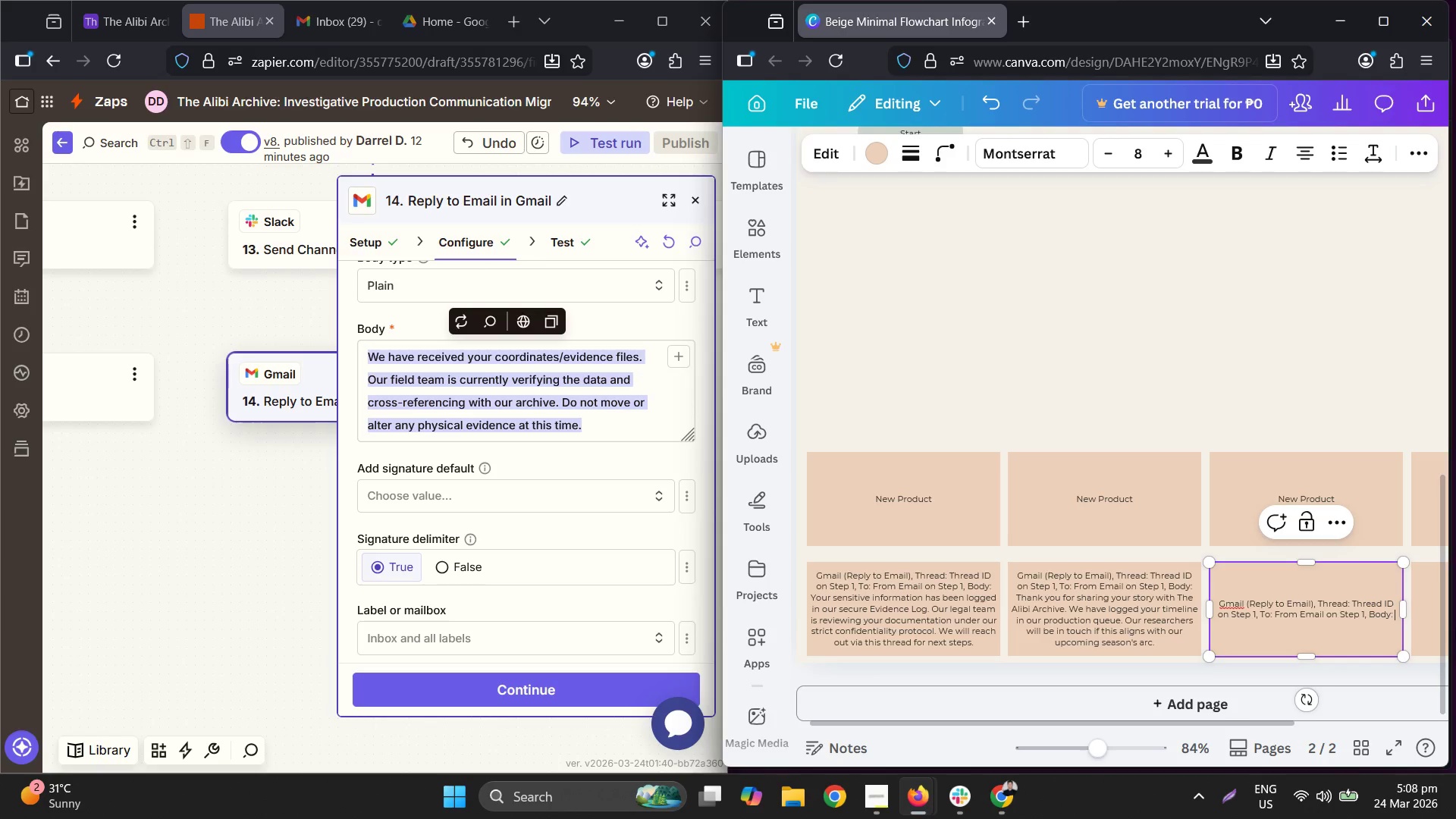 
key(Control+ControlLeft)
 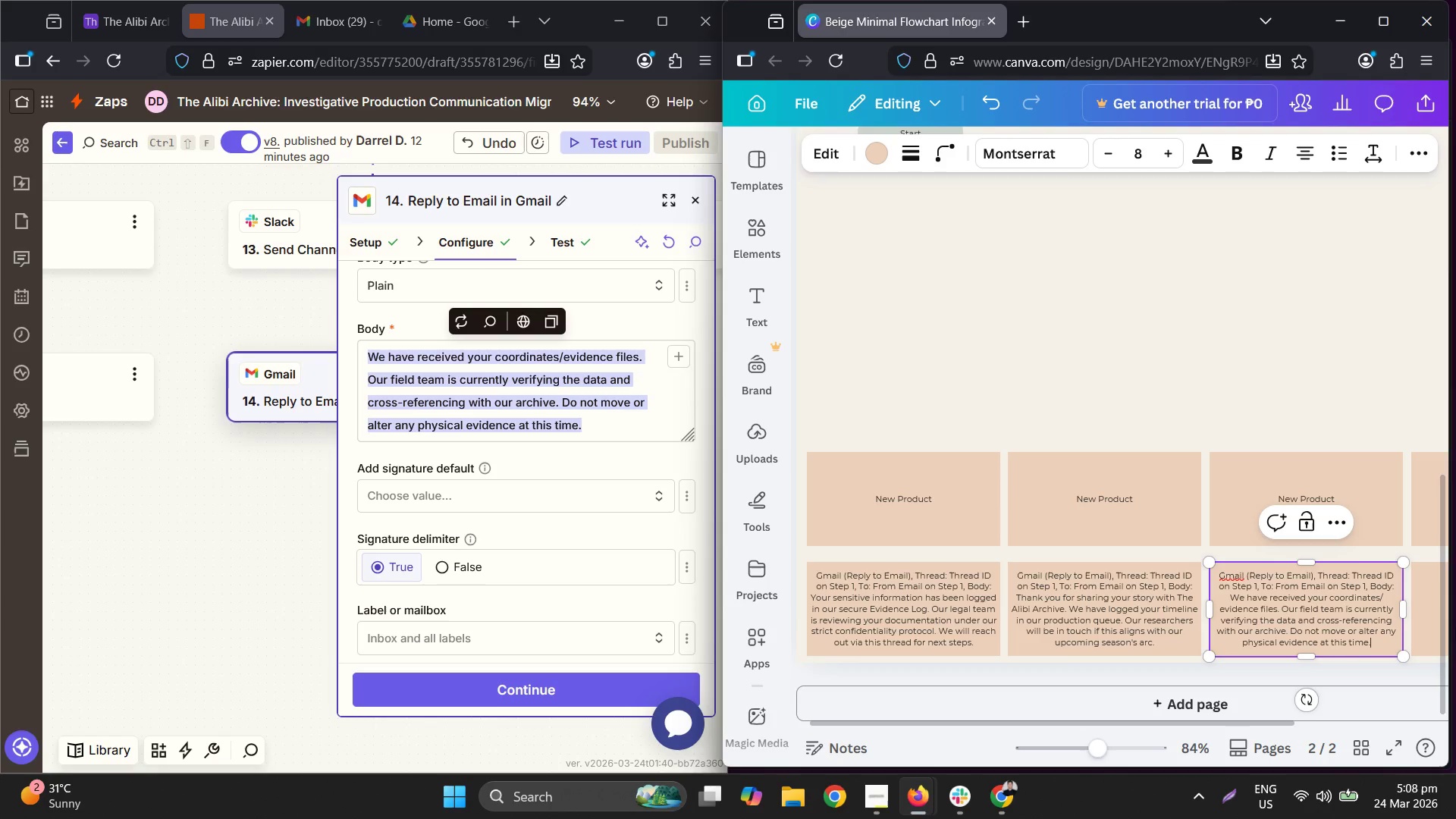 
key(Control+V)
 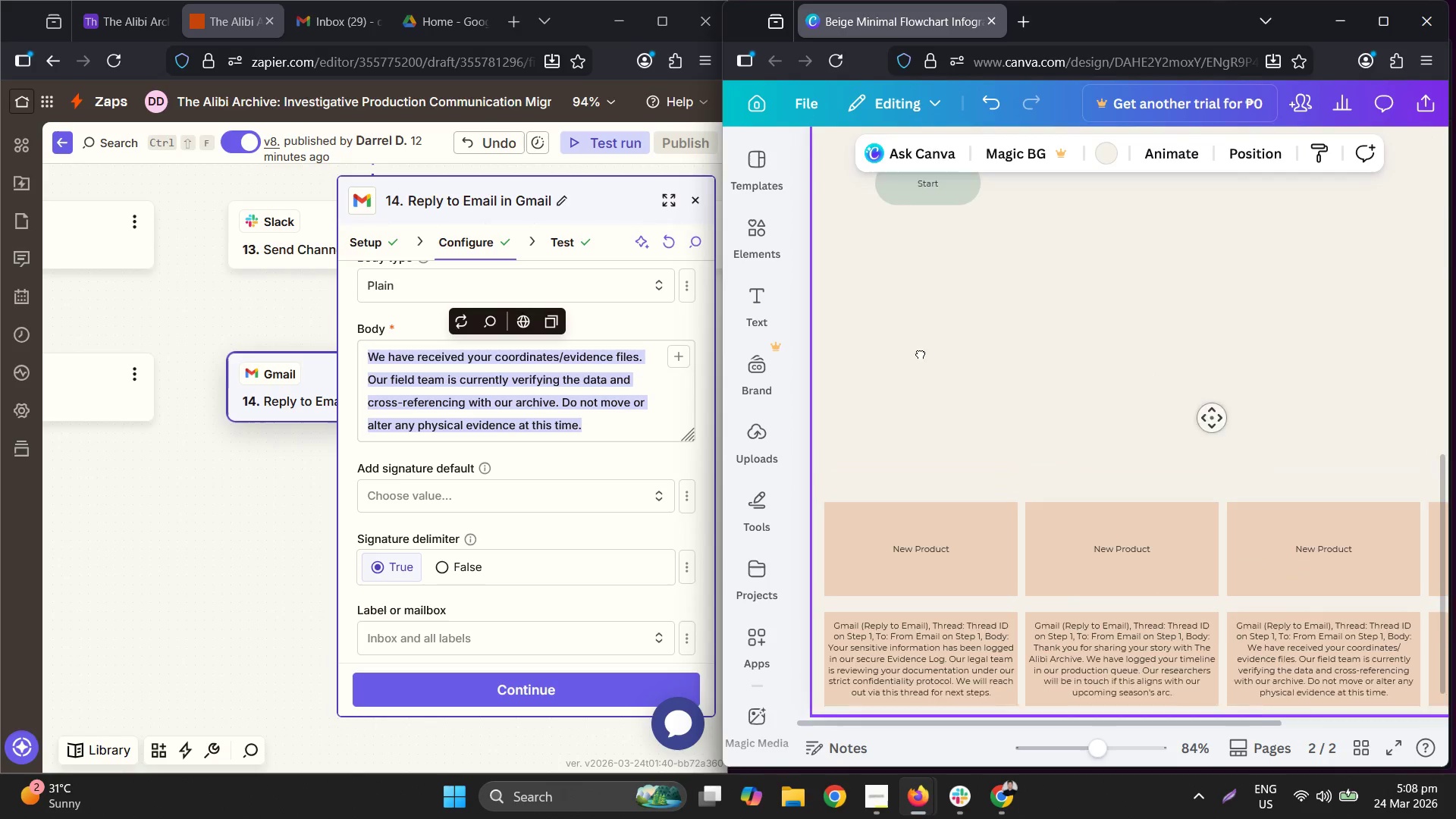 
left_click_drag(start_coordinate=[1106, 726], to_coordinate=[1306, 716])
 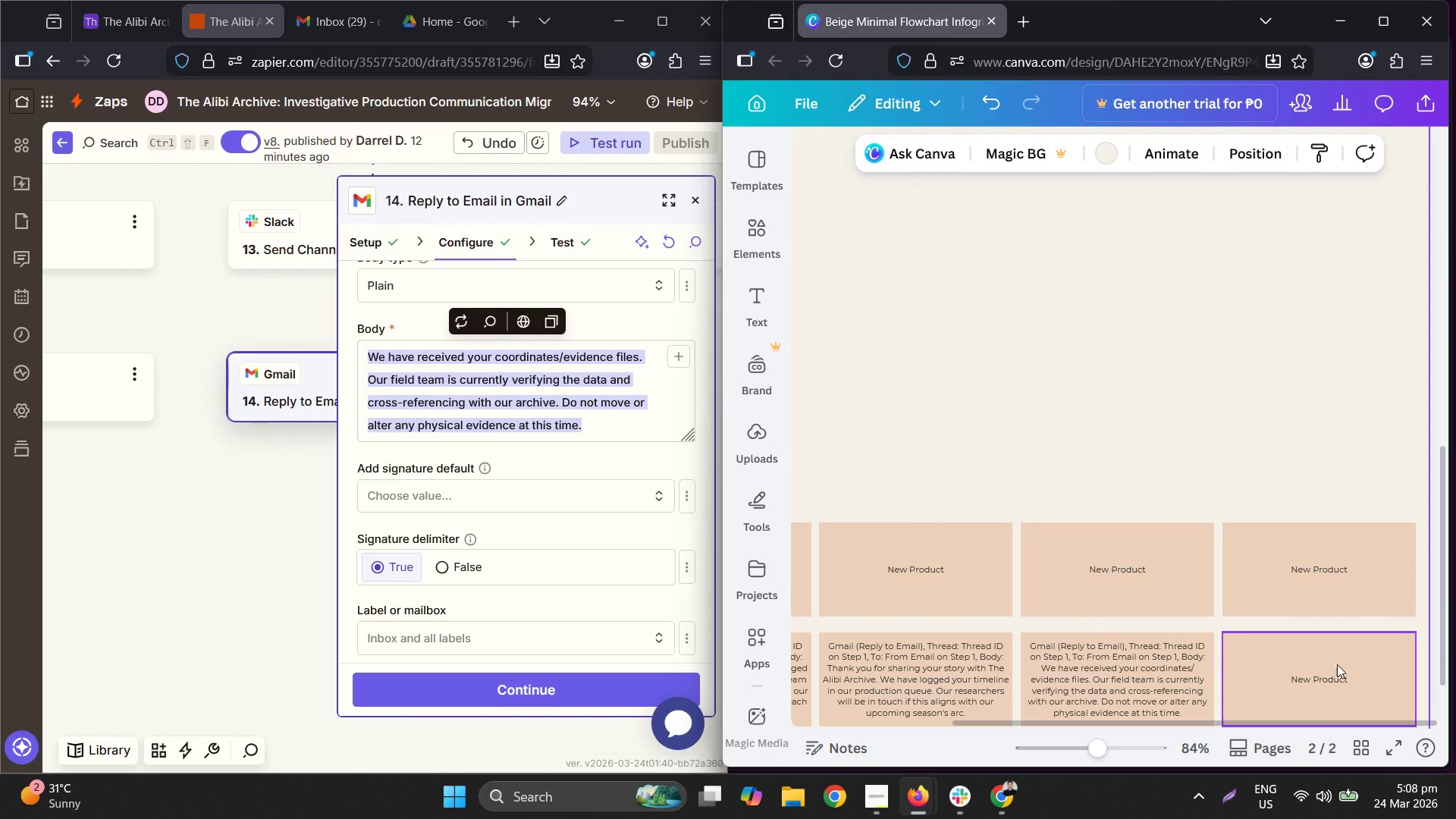 
scroll: coordinate [1339, 660], scroll_direction: down, amount: 1.0
 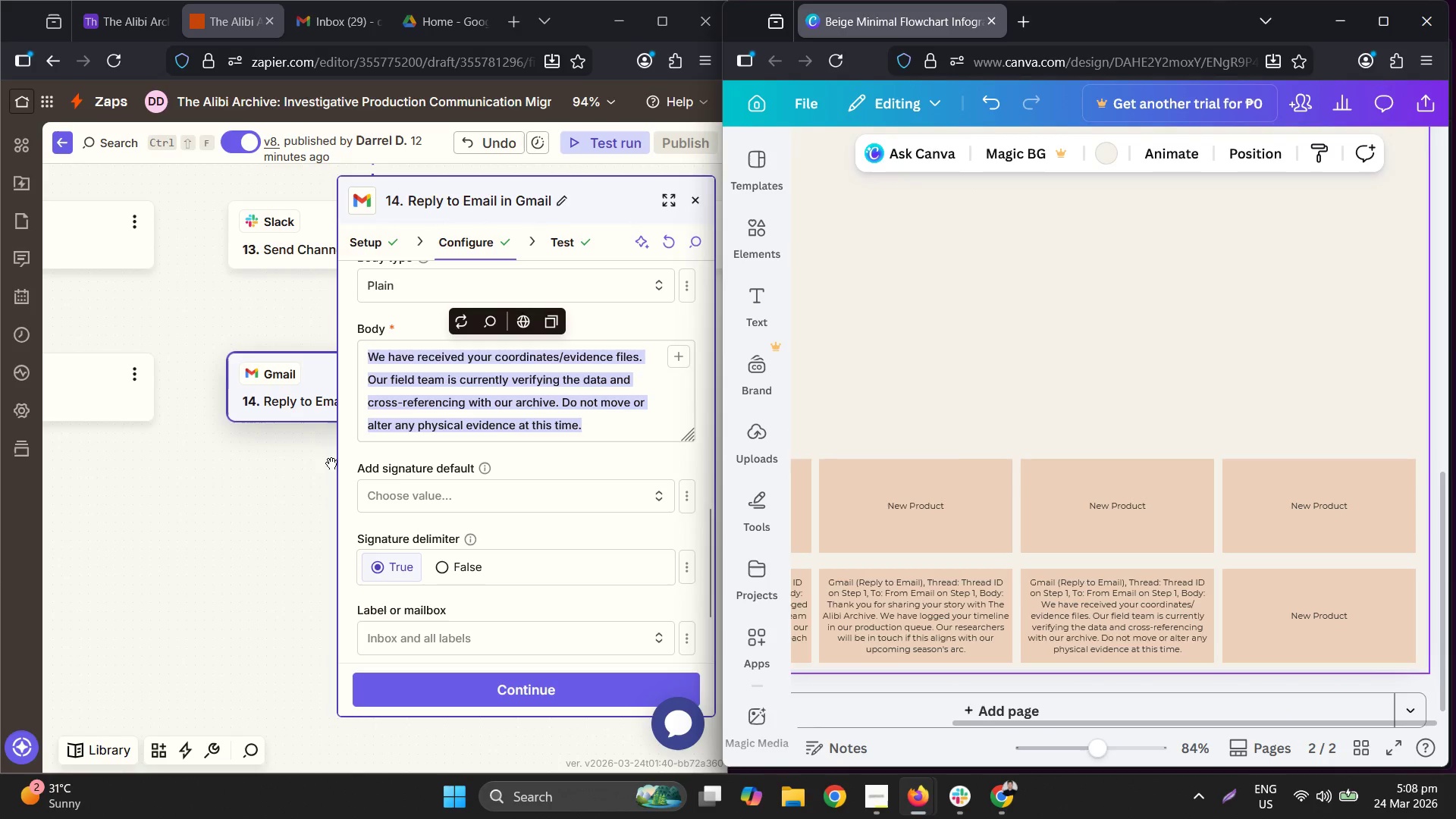 
left_click_drag(start_coordinate=[270, 504], to_coordinate=[265, 502])
 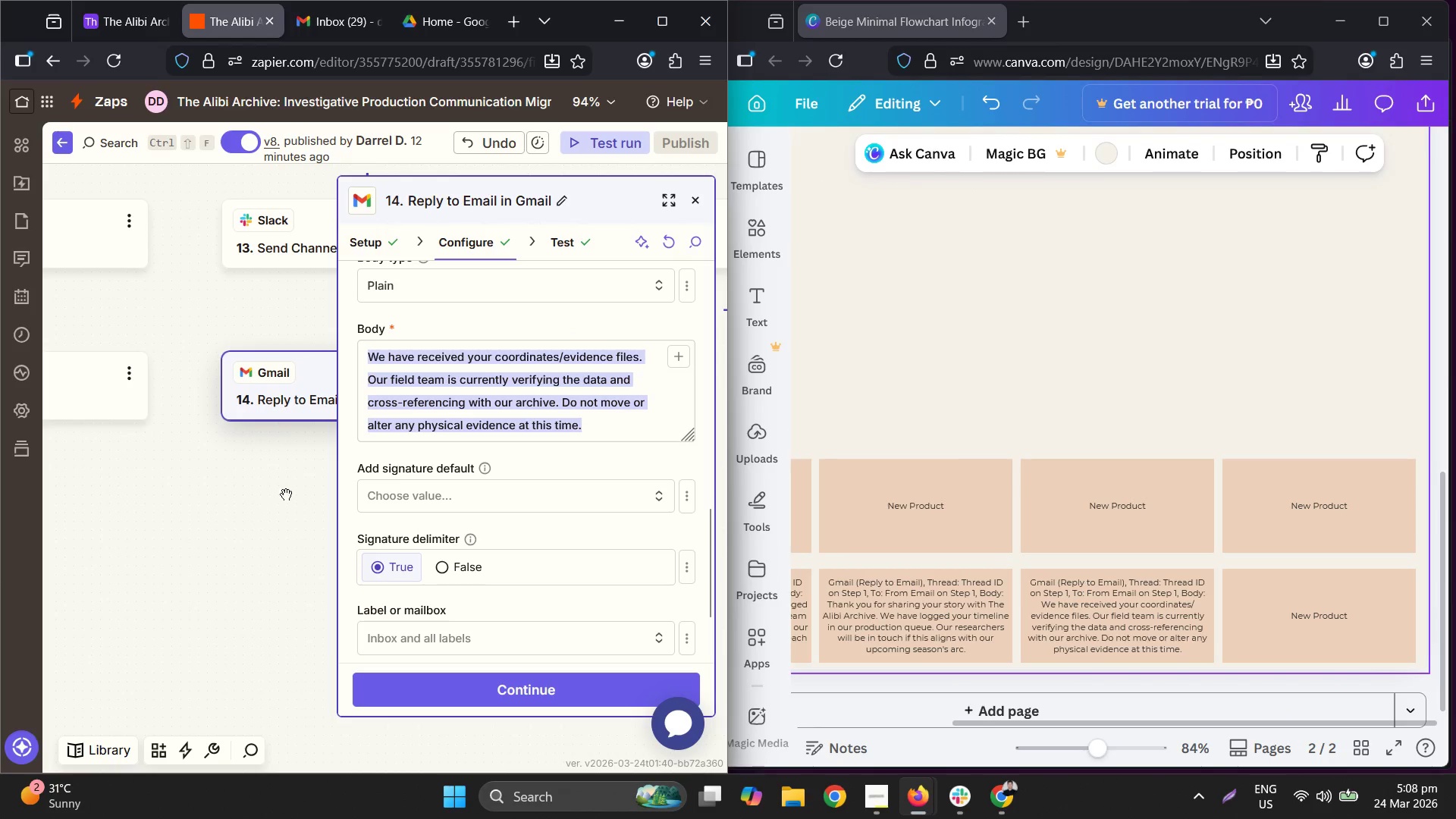 
left_click_drag(start_coordinate=[298, 485], to_coordinate=[20, 483])
 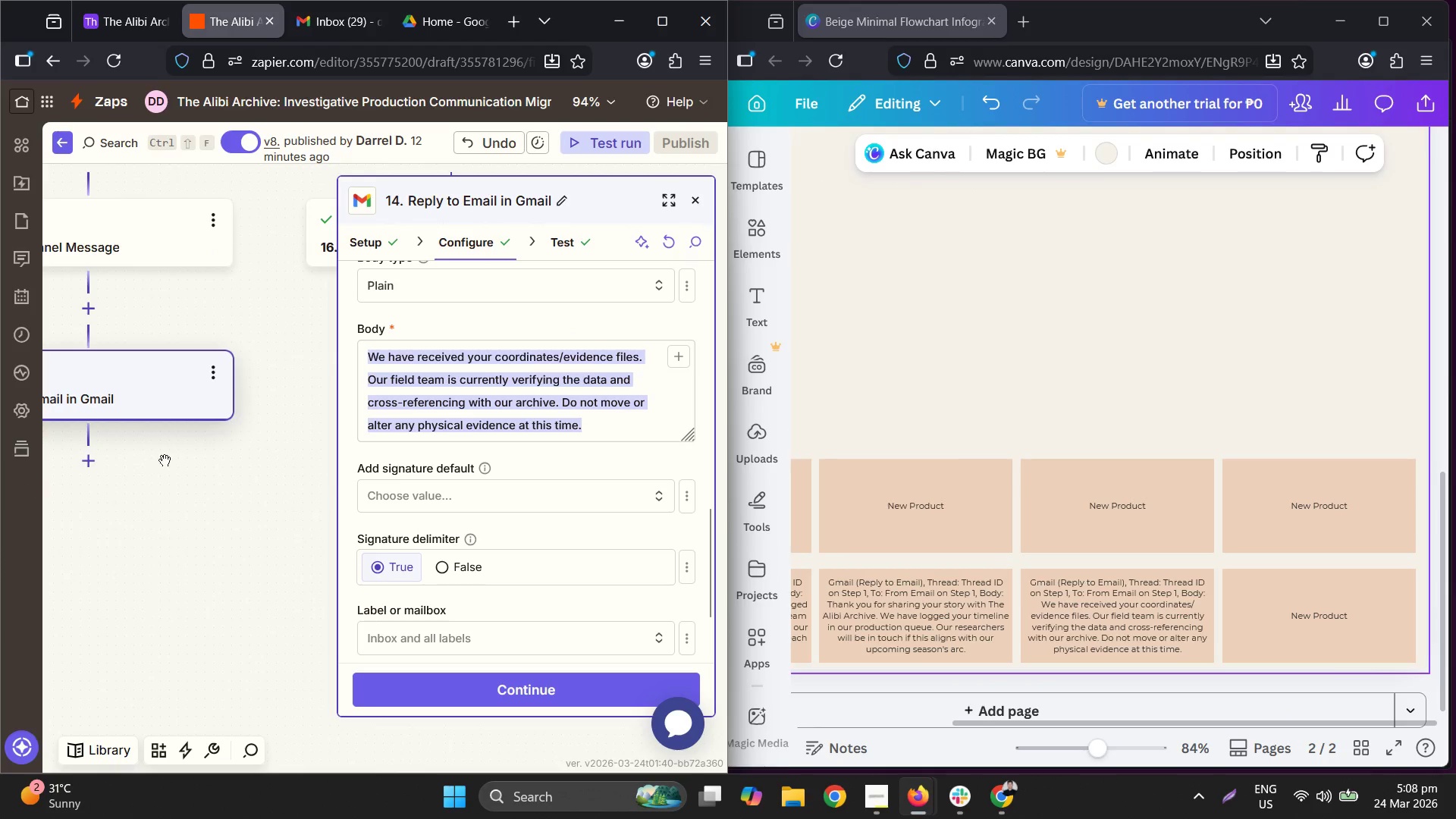 
left_click_drag(start_coordinate=[240, 418], to_coordinate=[131, 566])
 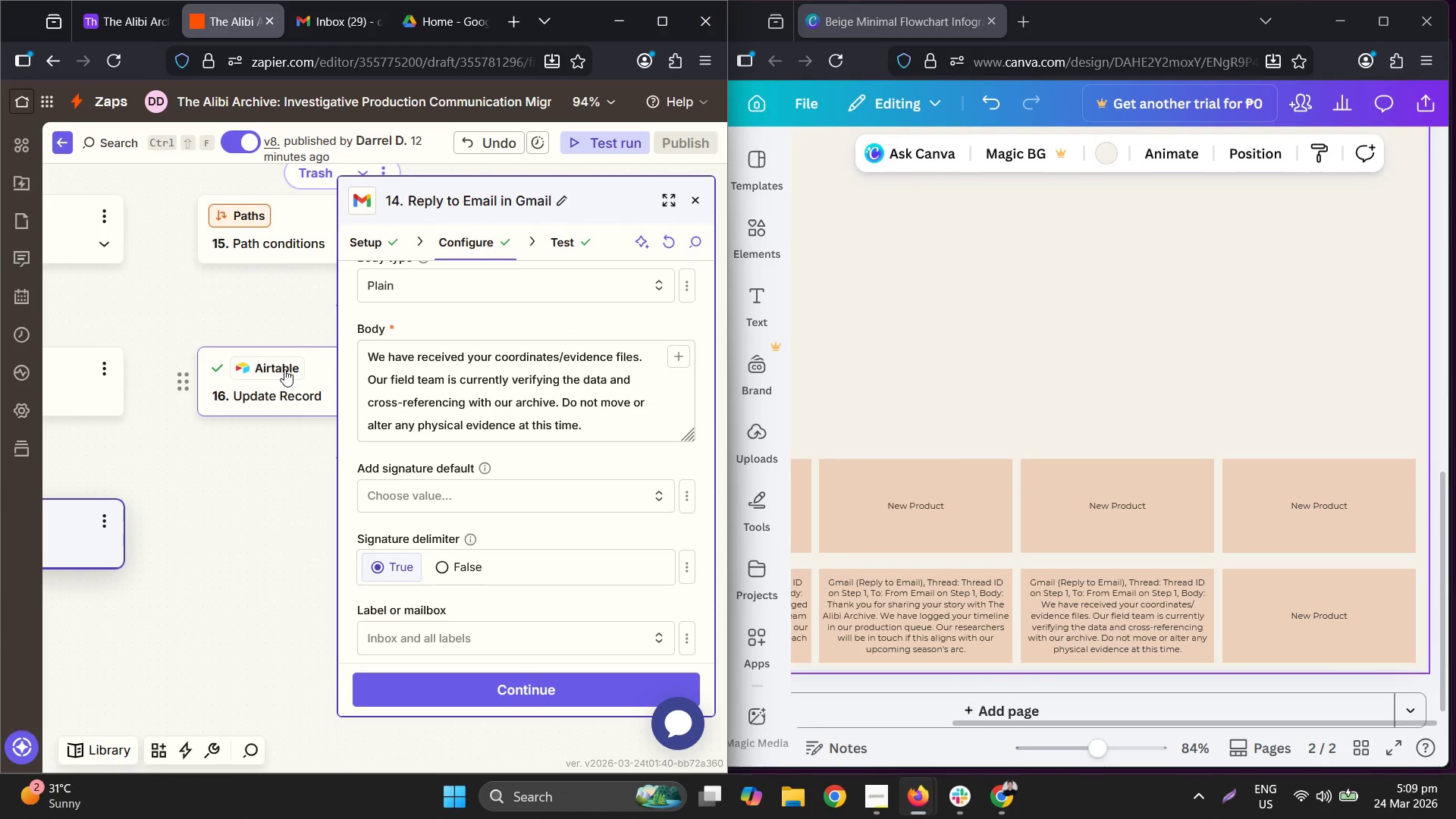 
left_click([287, 371])
 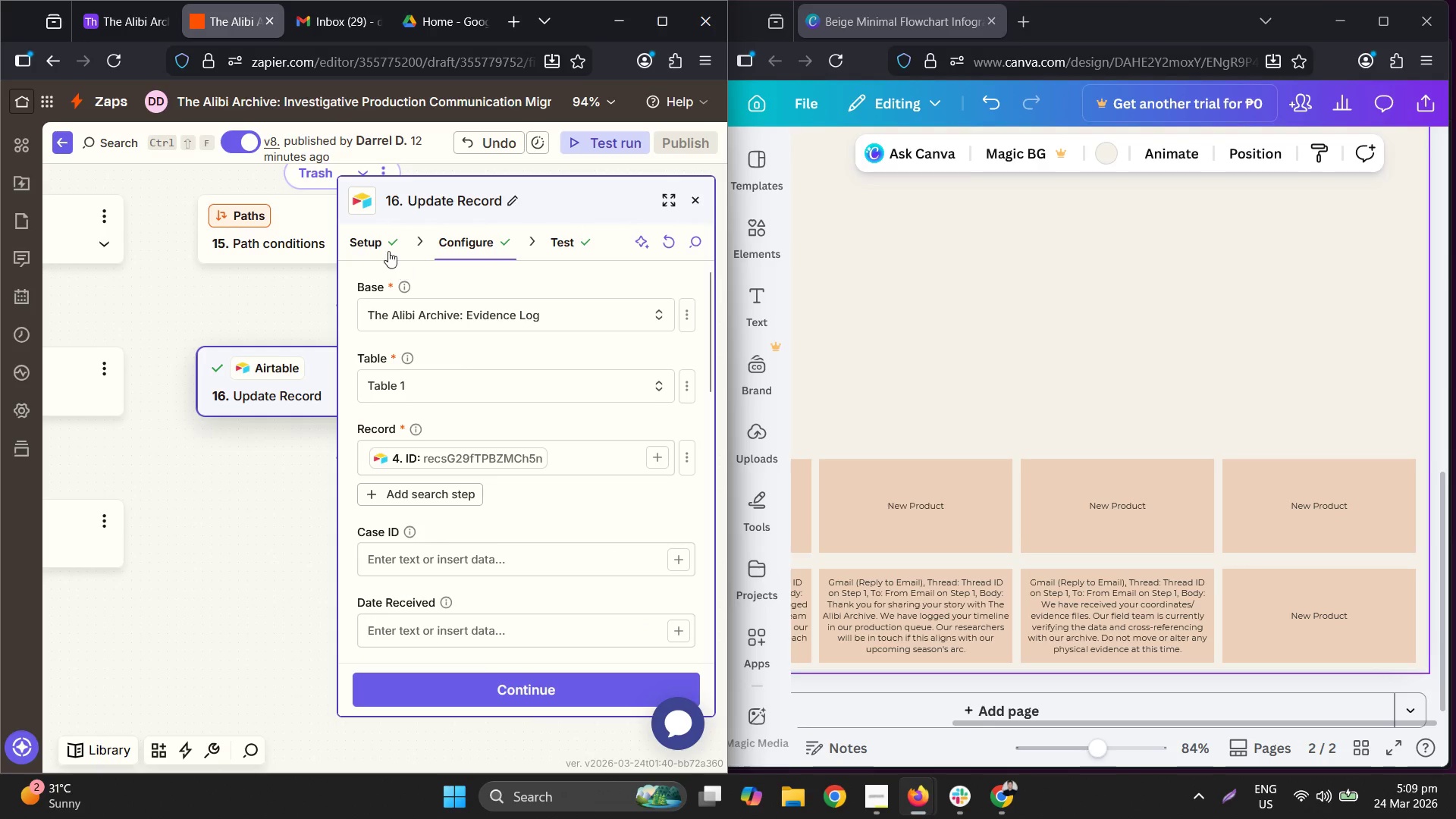 
wait(7.39)
 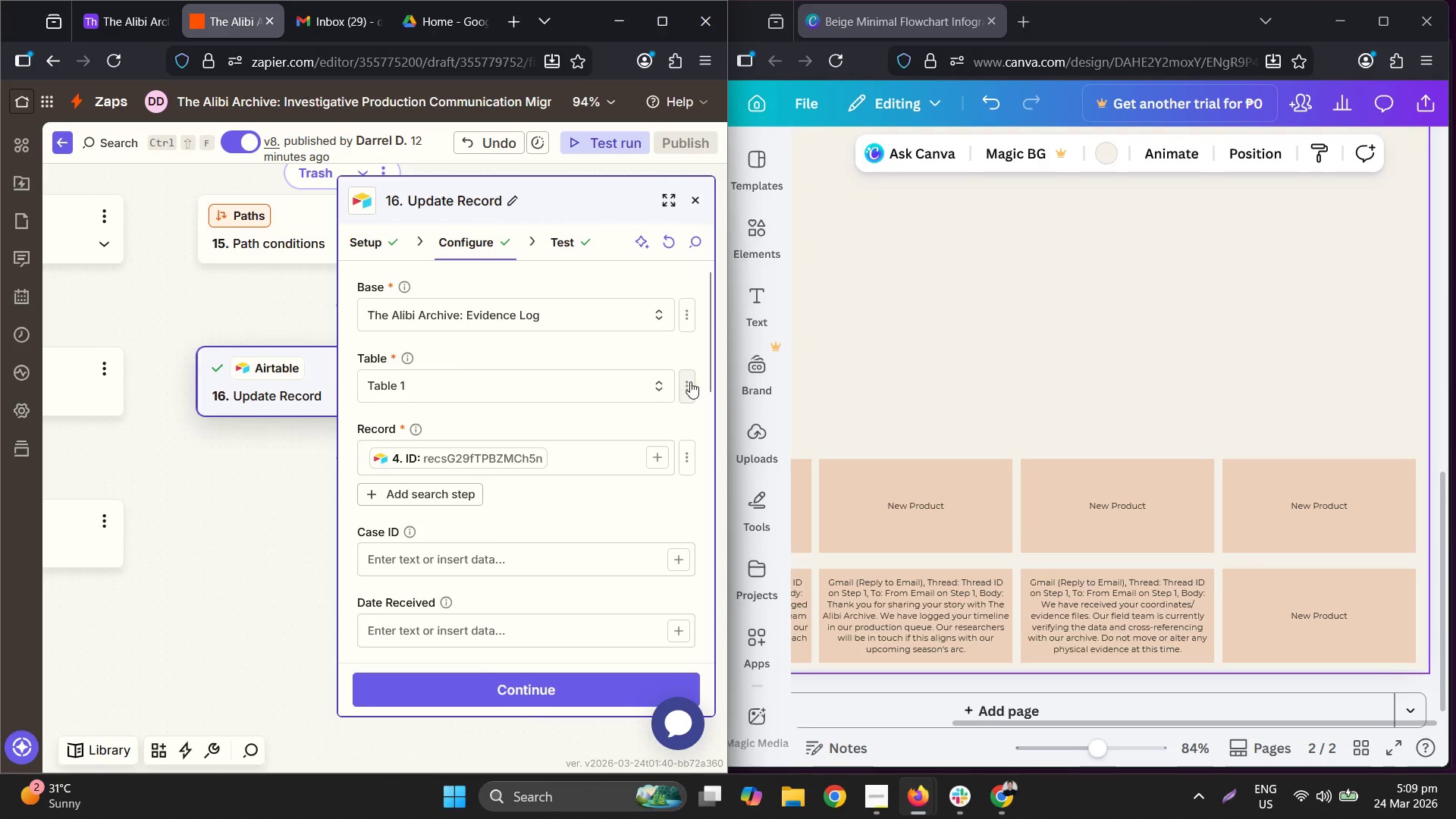 
double_click([1311, 620])
 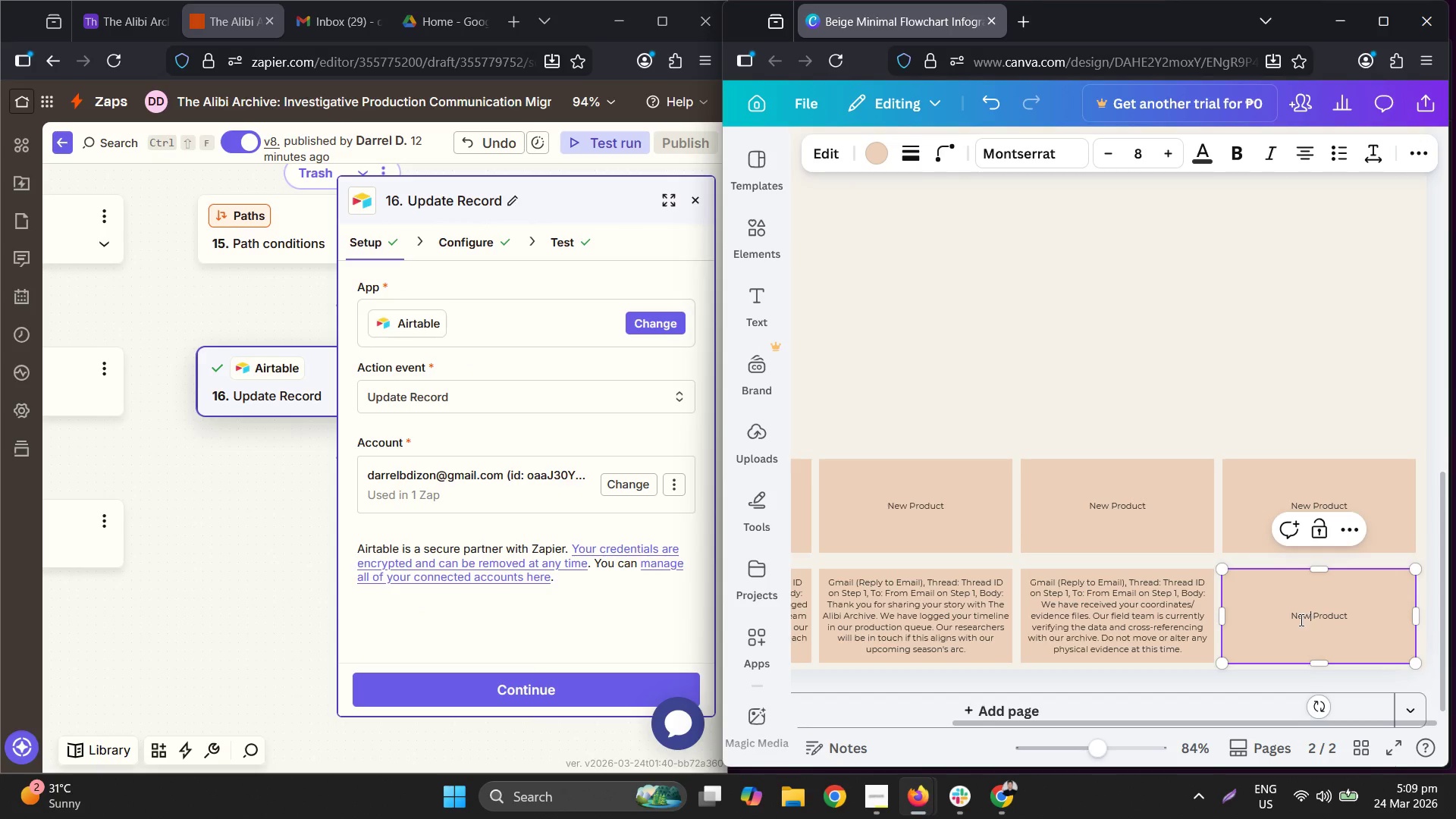 
key(Control+ControlLeft)
 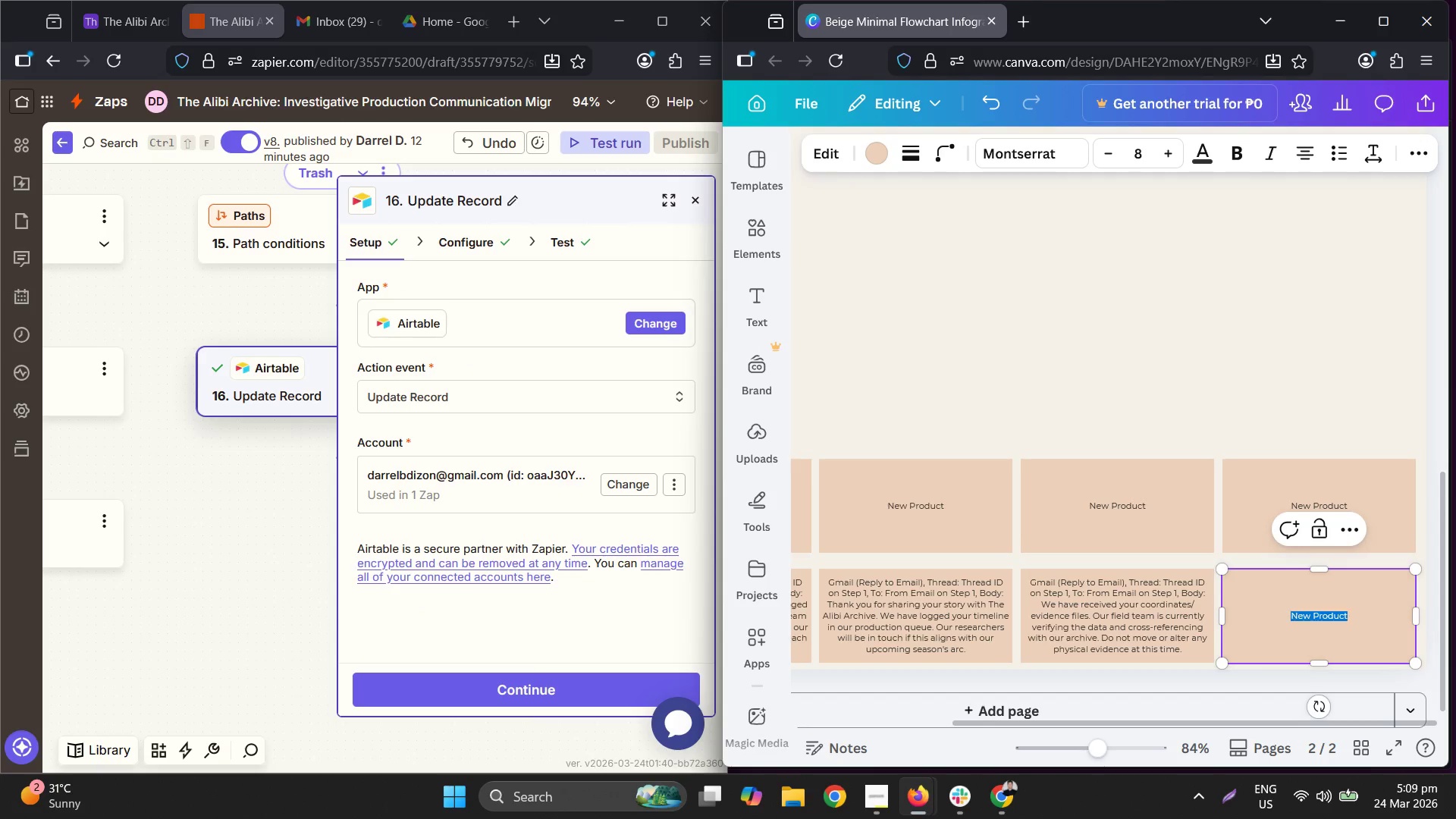 
key(Control+A)
 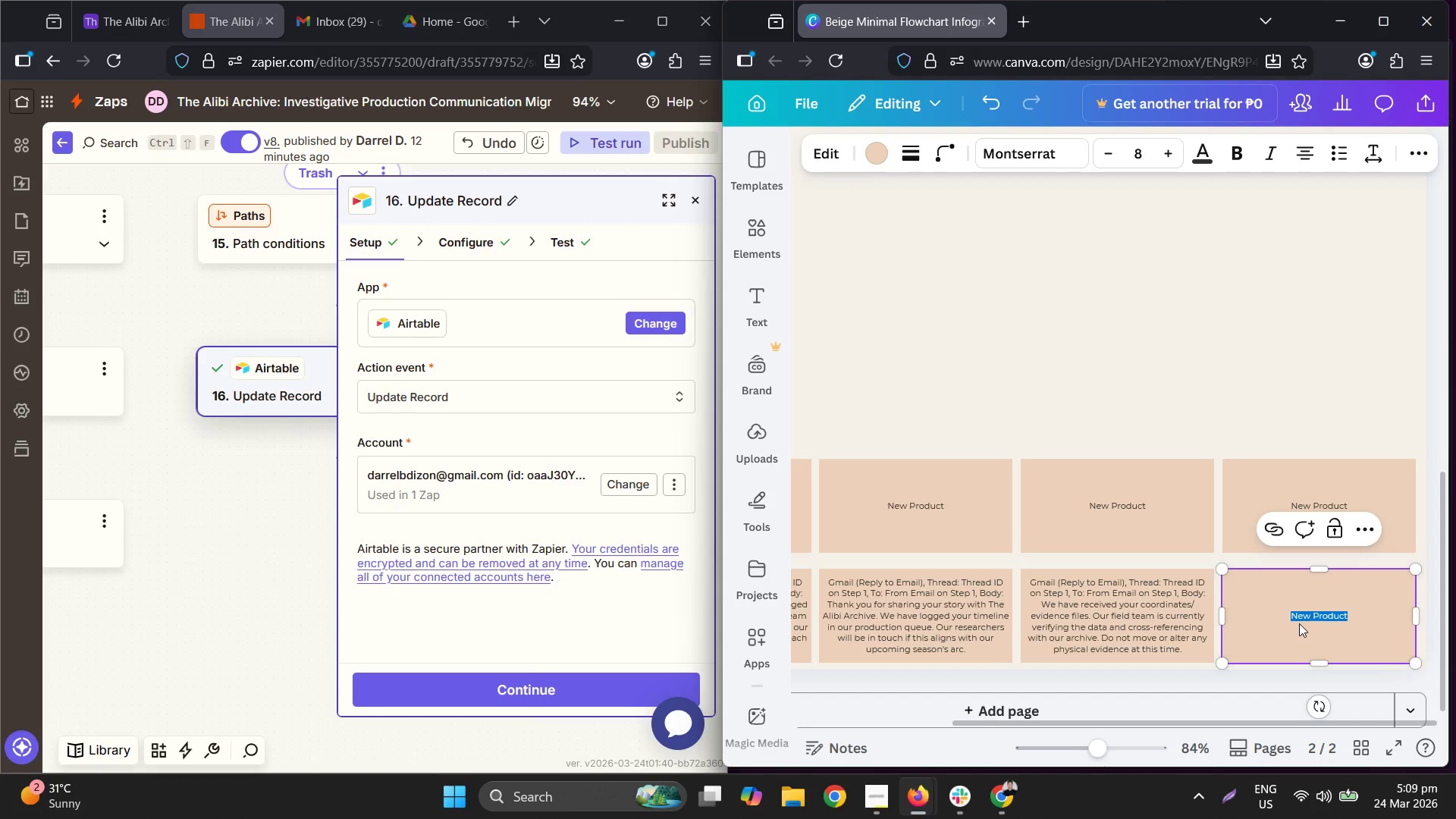 
type(Airtable (Update Record) )
 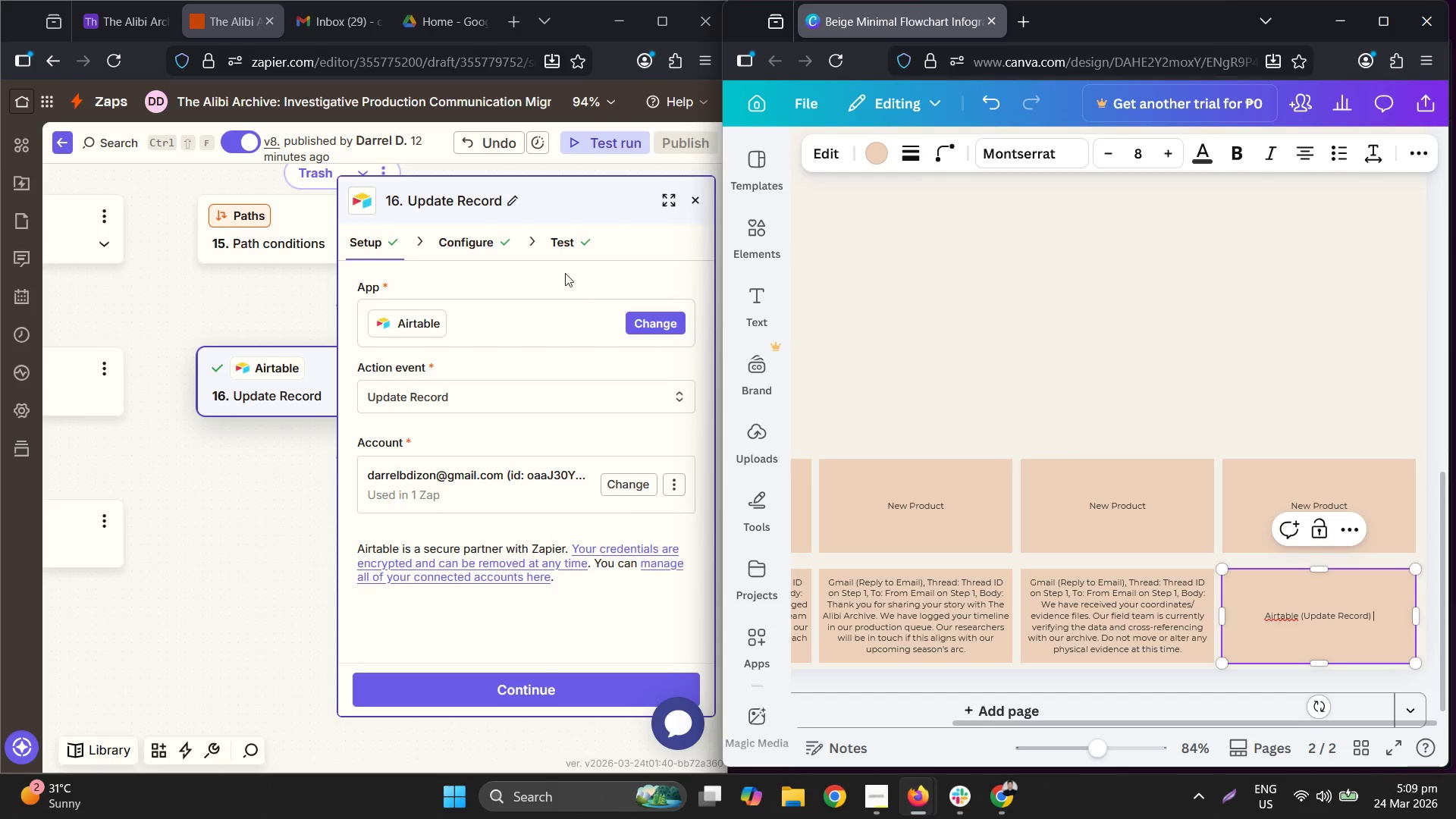 
left_click([450, 248])
 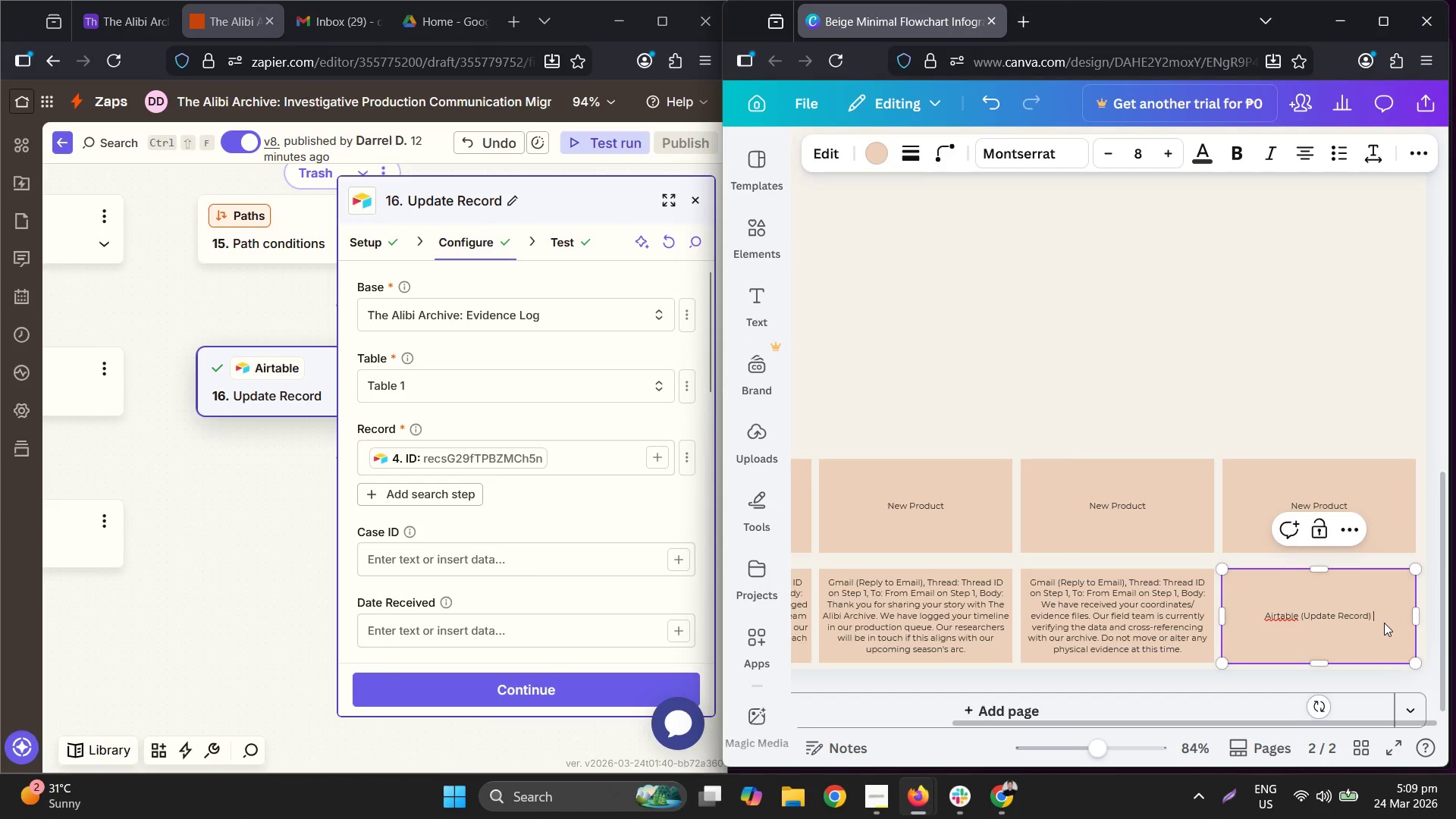 
type(Use )
 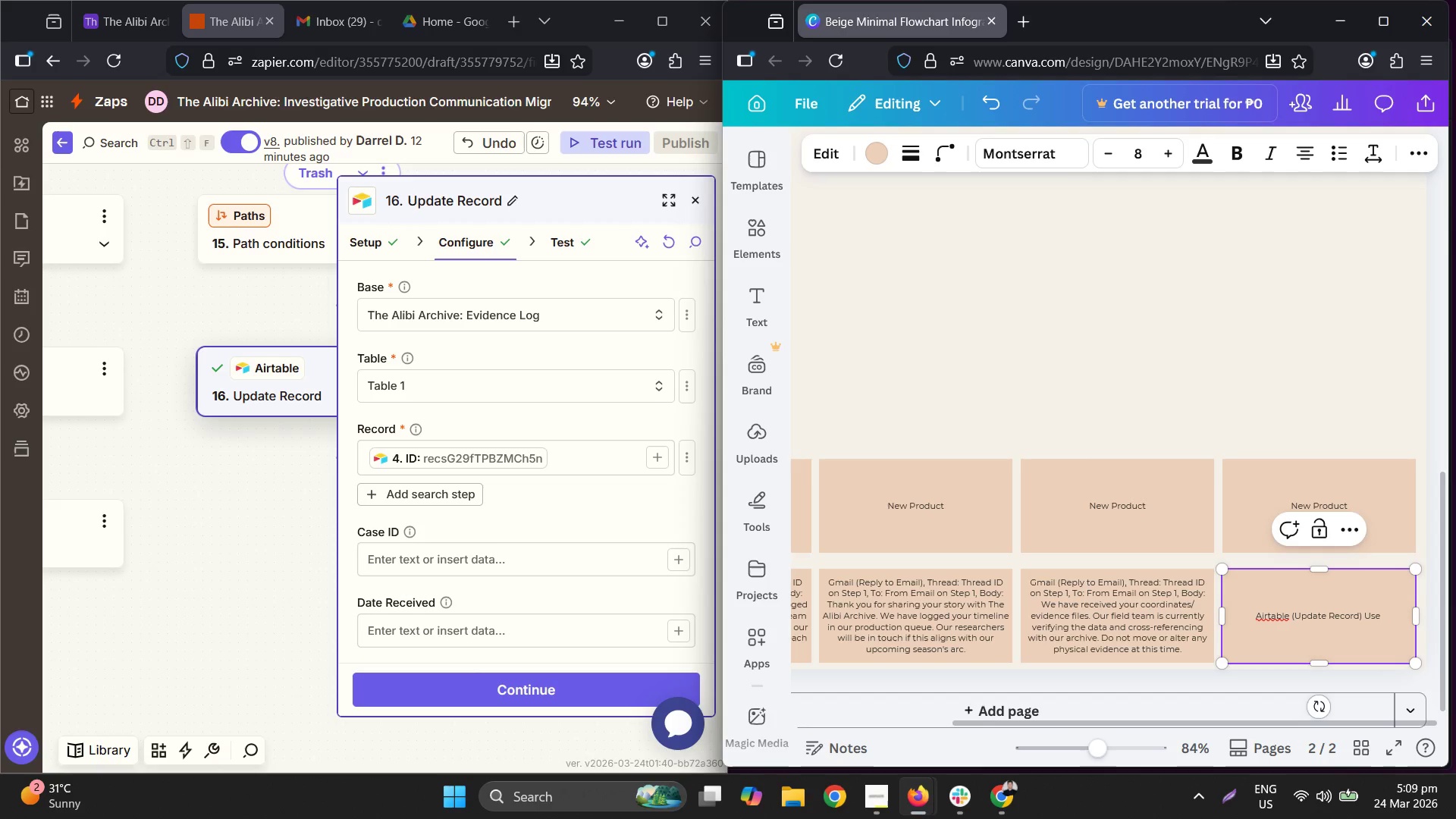 
wait(6.7)
 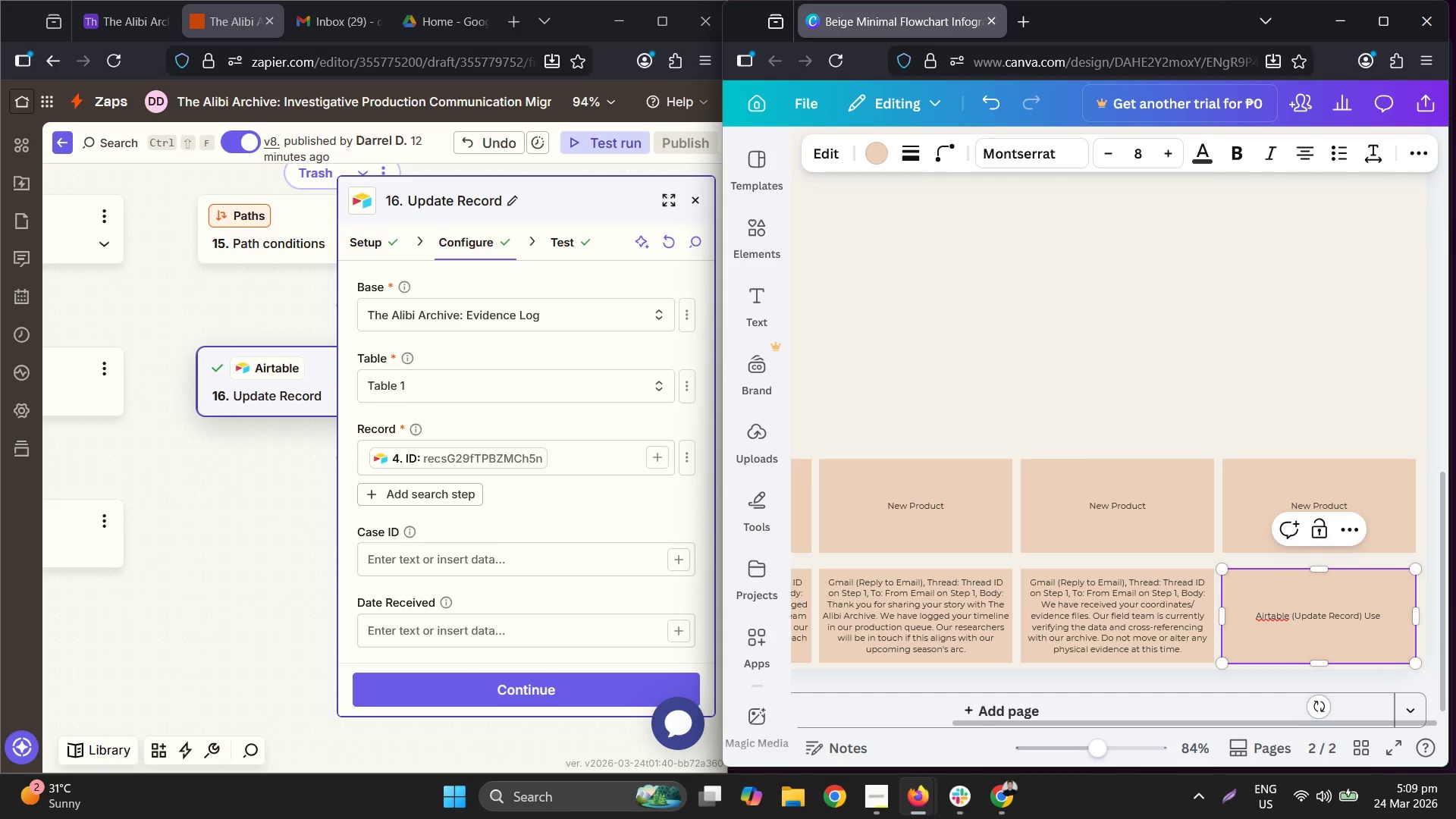 
scroll: coordinate [510, 531], scroll_direction: down, amount: 1.0
 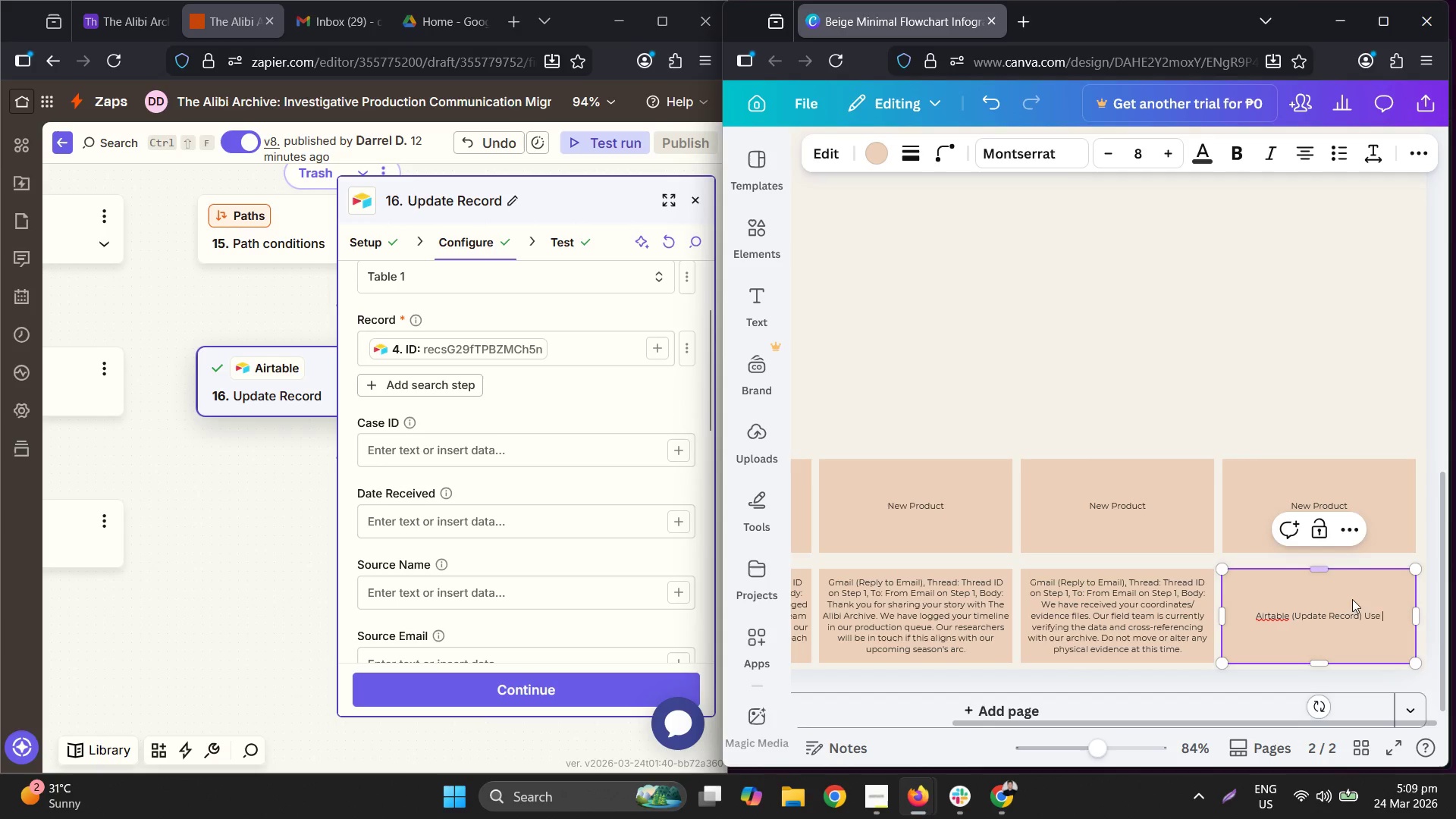 
double_click([1368, 620])
 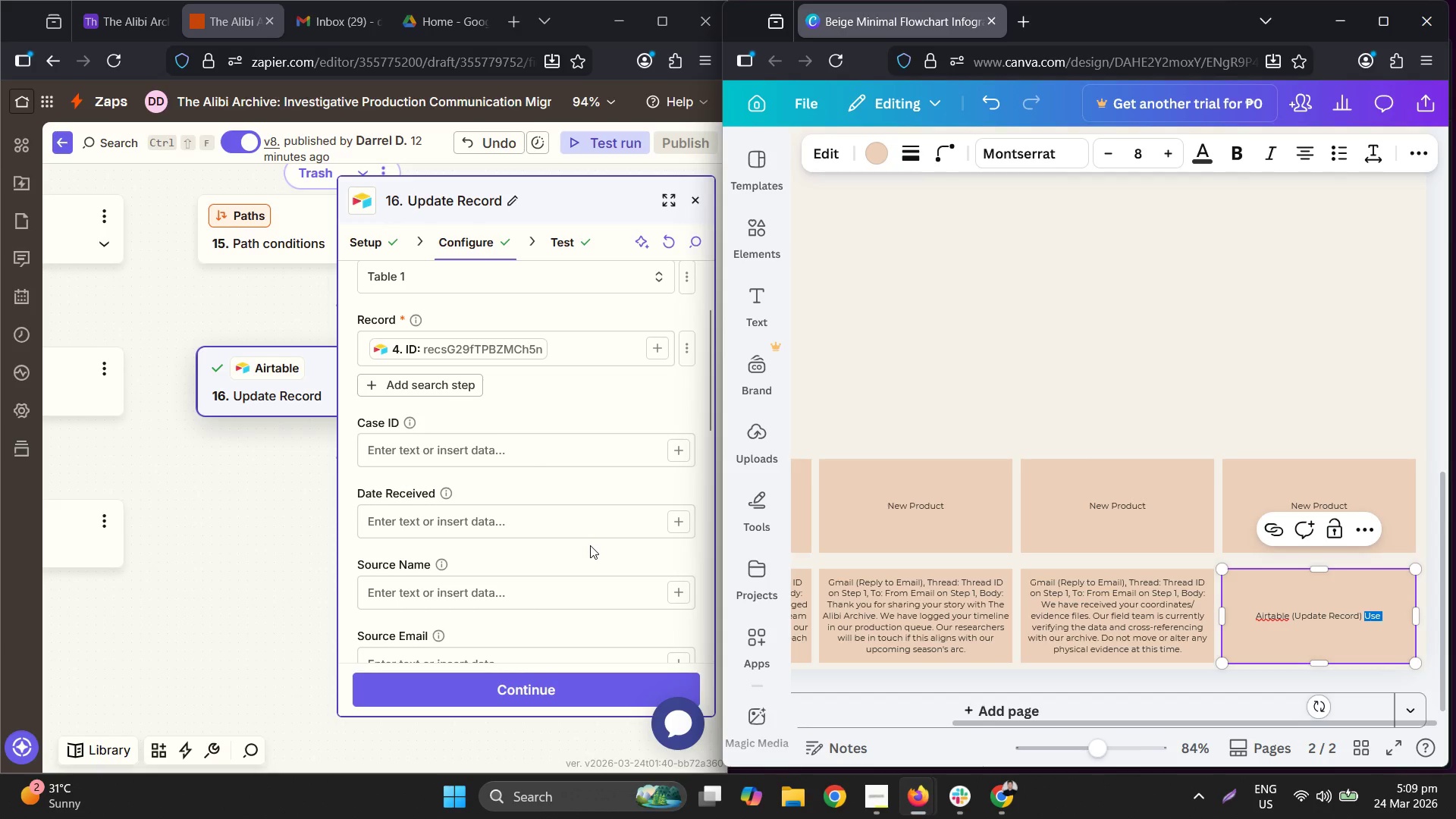 
scroll: coordinate [591, 544], scroll_direction: down, amount: 2.0
 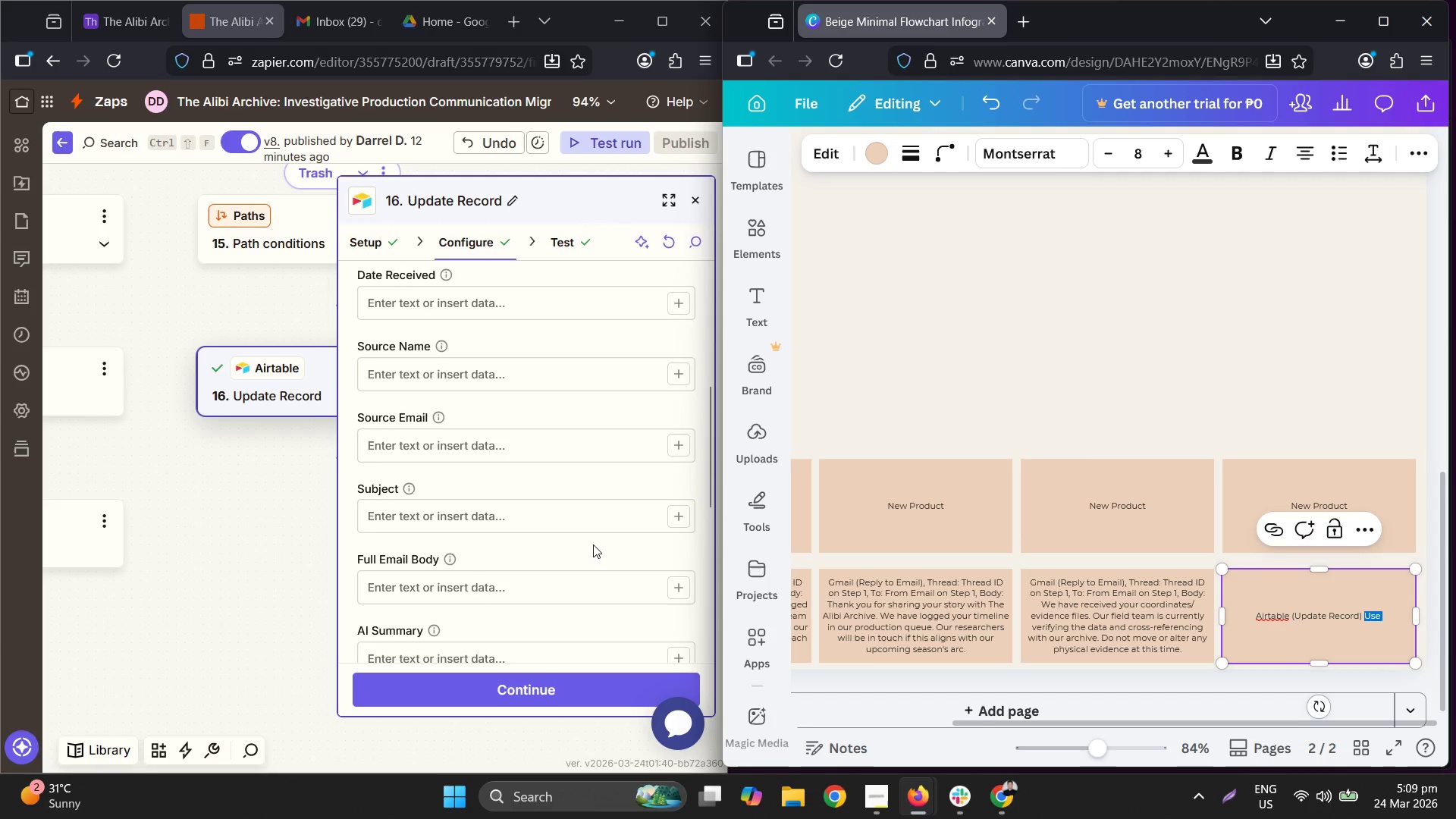 
scroll: coordinate [450, 518], scroll_direction: up, amount: 2.0
 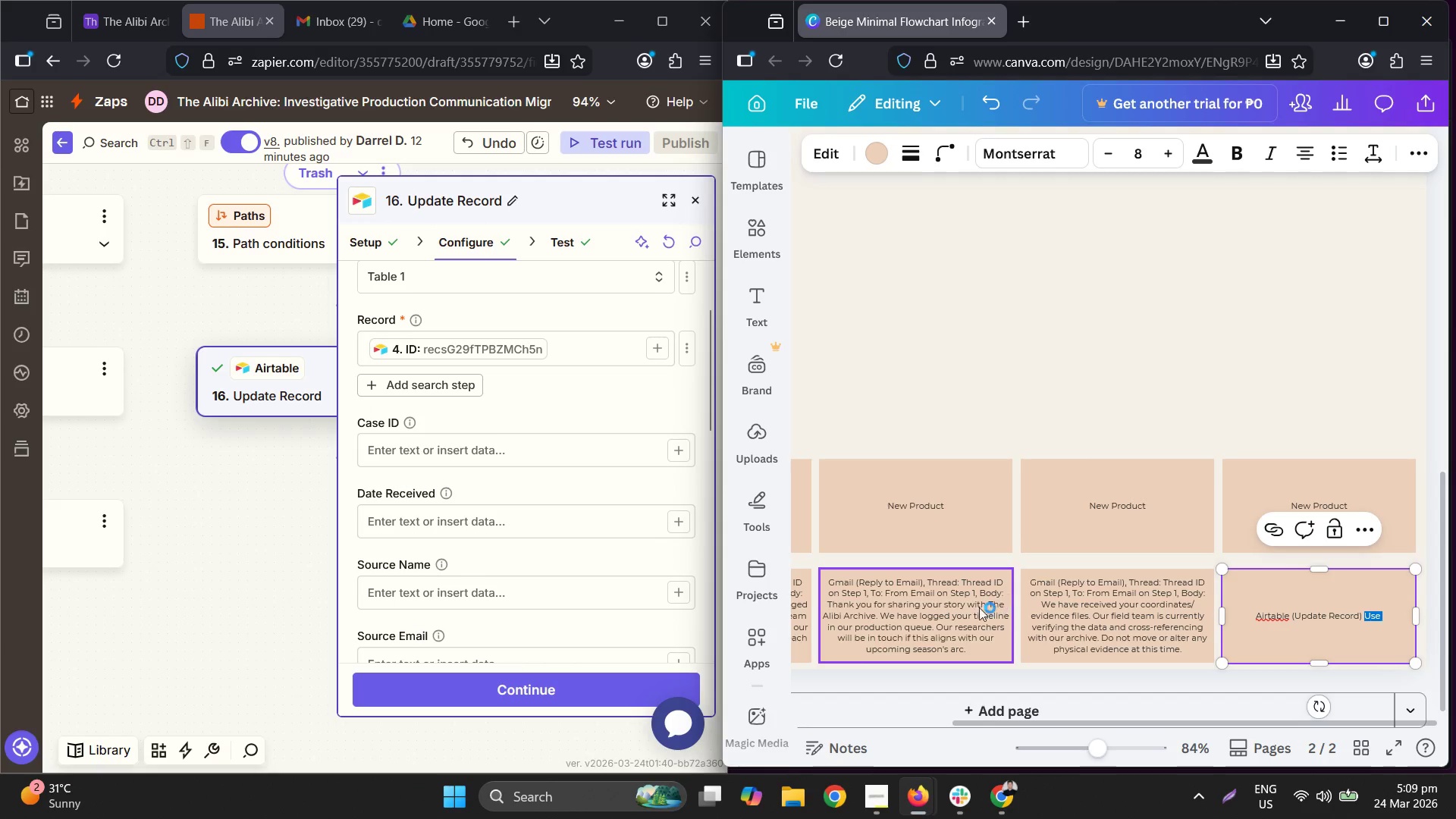 
type(Record: Use R)
key(Backspace)
type(ID from Step 4, )
 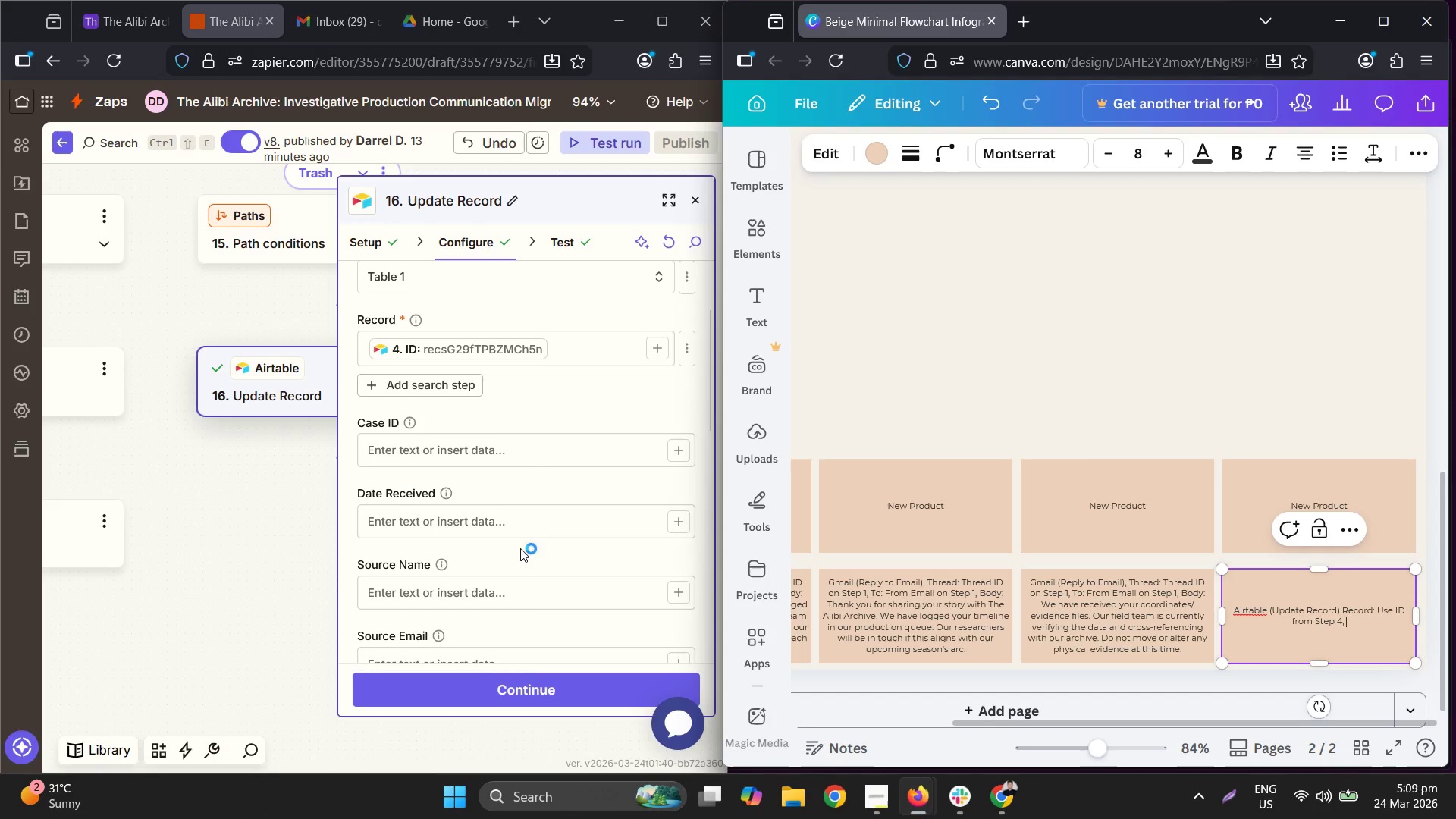 
scroll: coordinate [469, 540], scroll_direction: down, amount: 11.0
 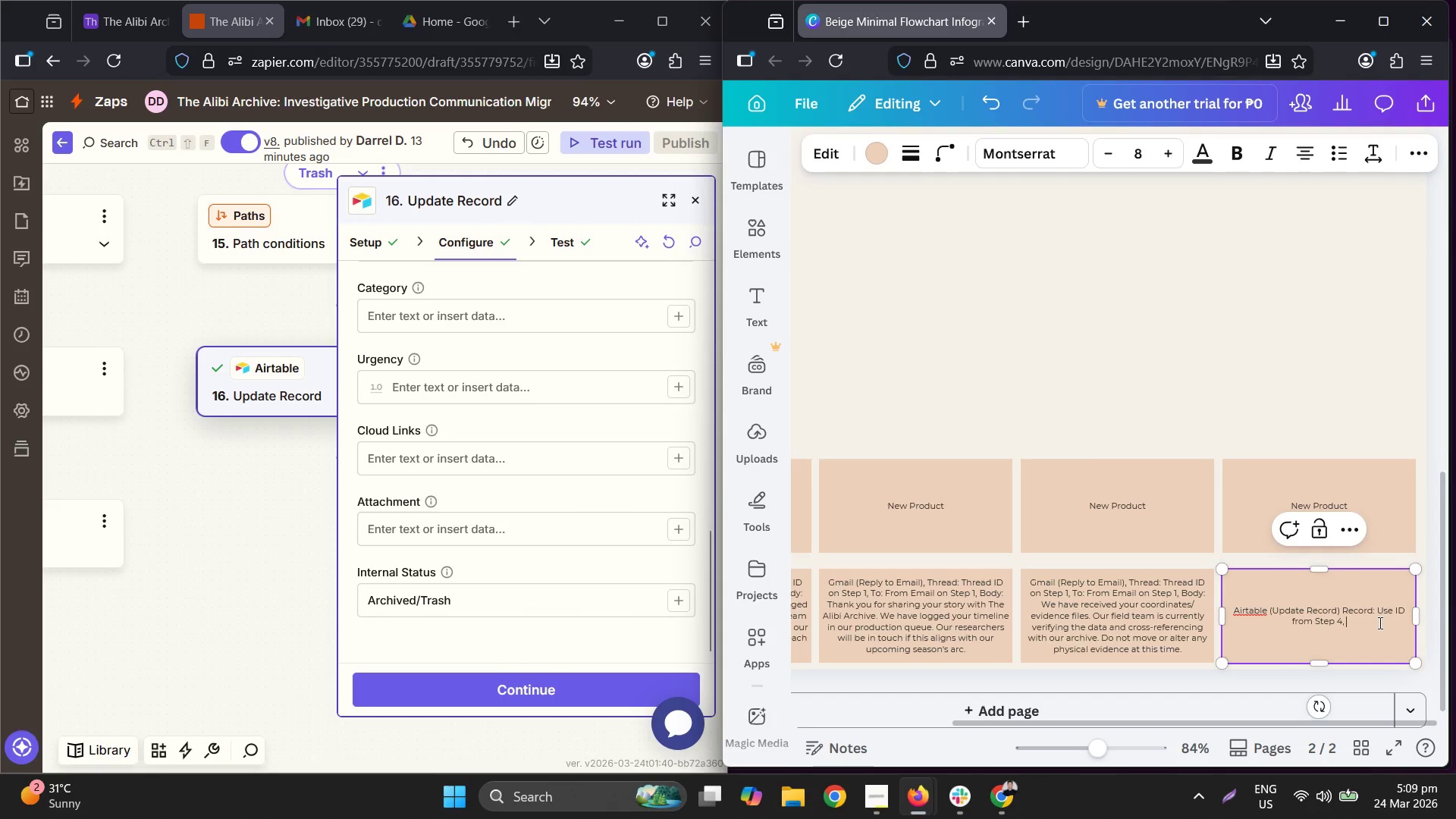 
type(Internal Status: )
 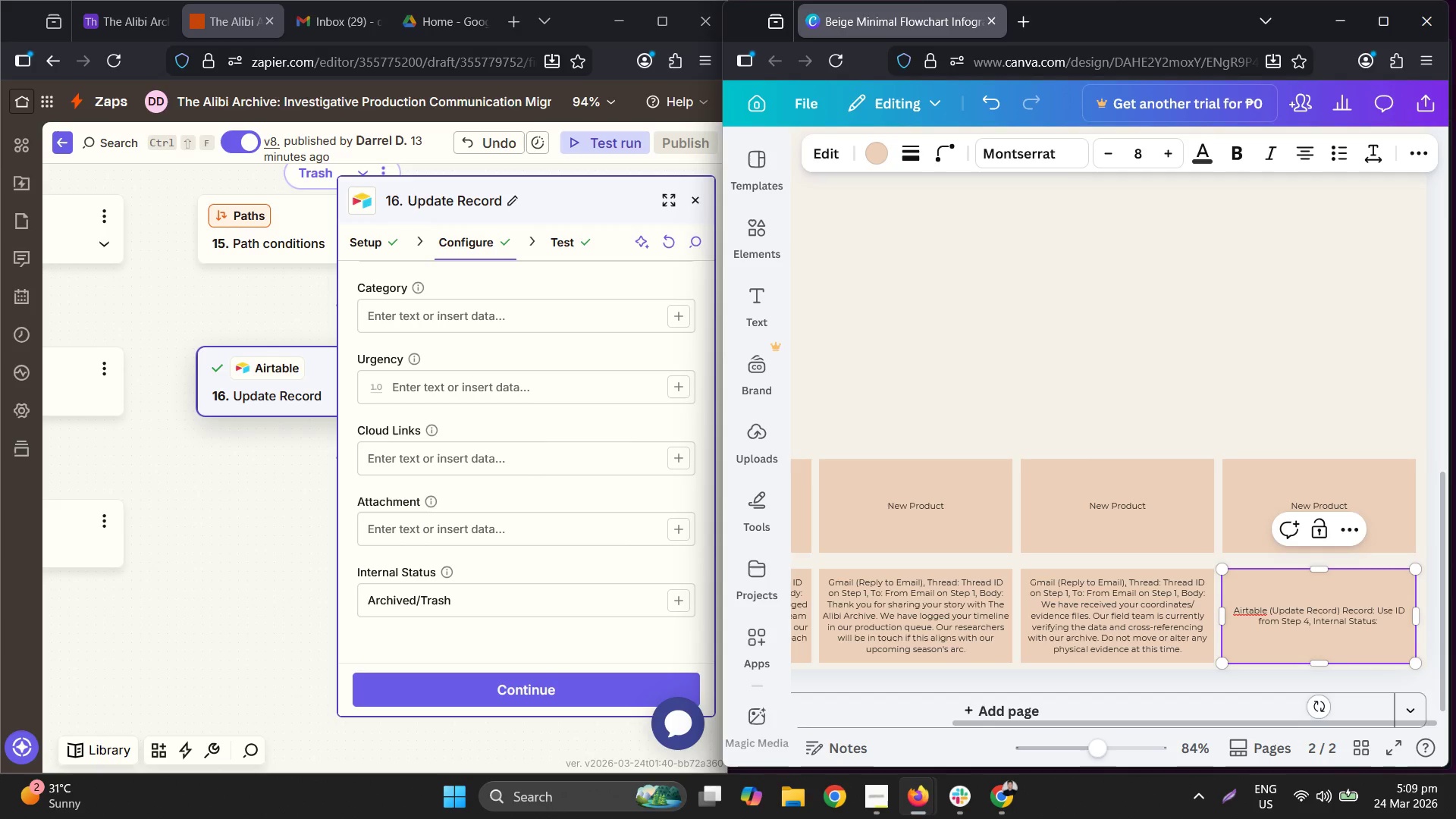 
 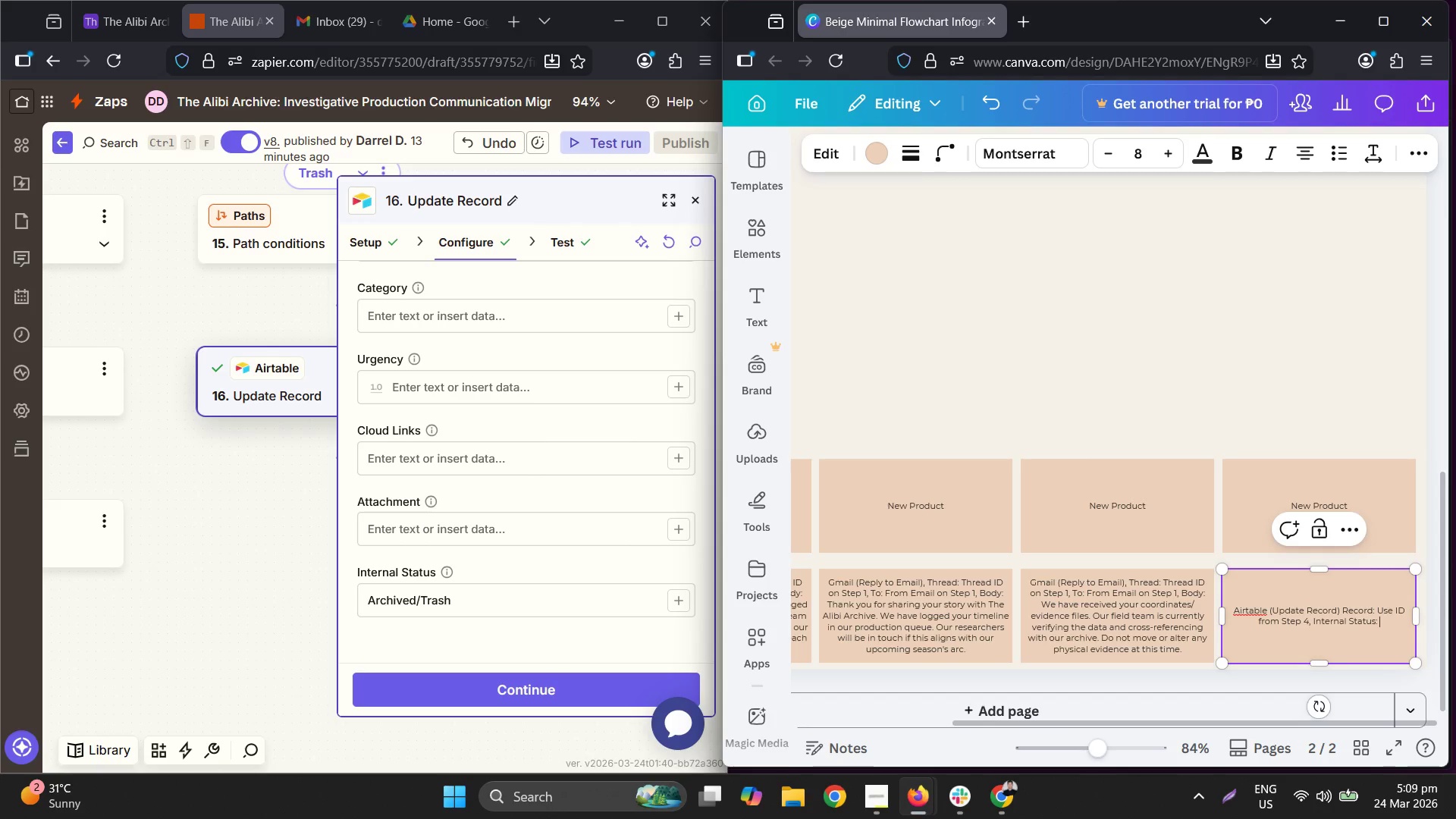 
hold_key(key=ShiftLeft, duration=0.91)
 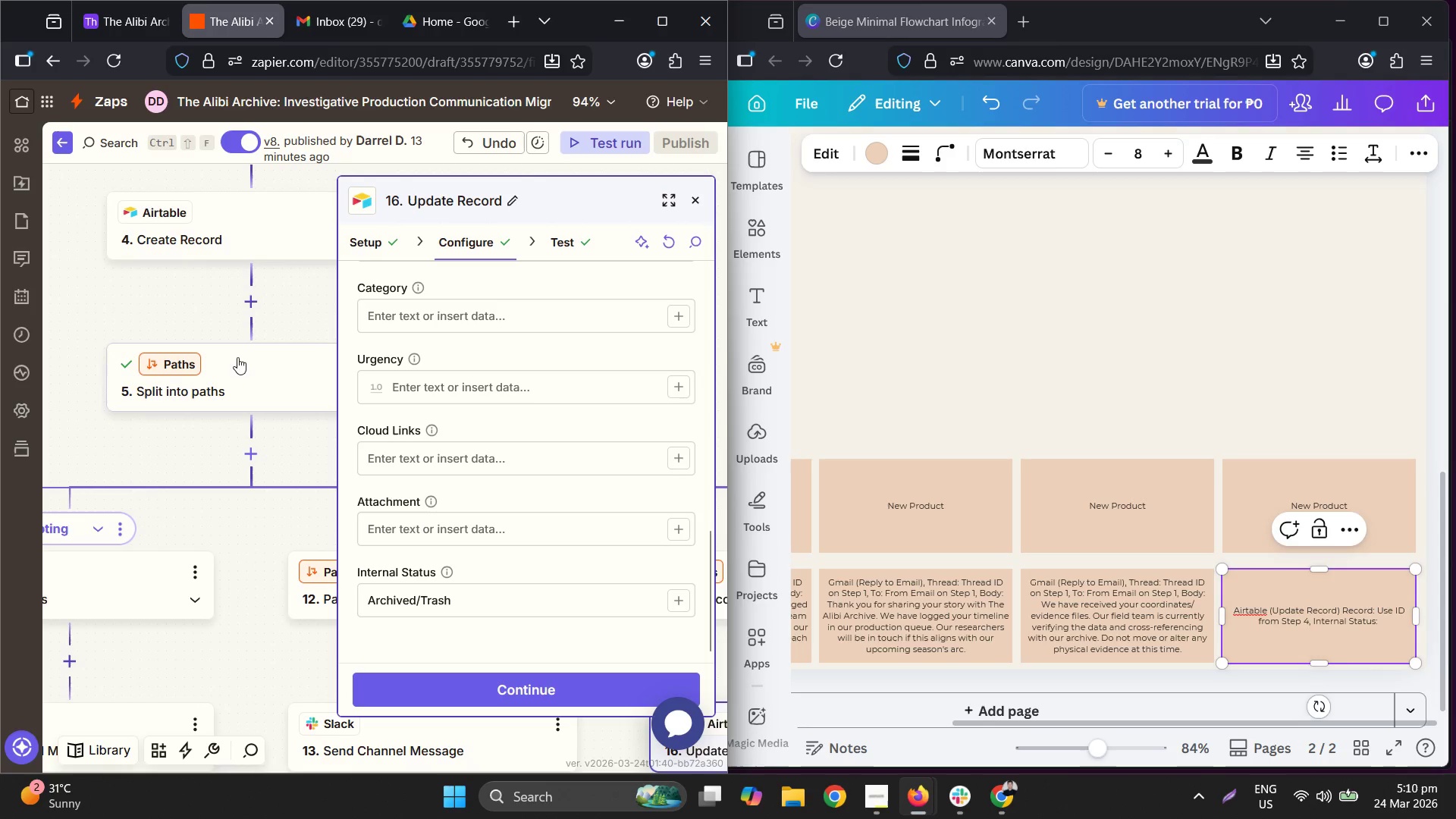 
wait(21.74)
 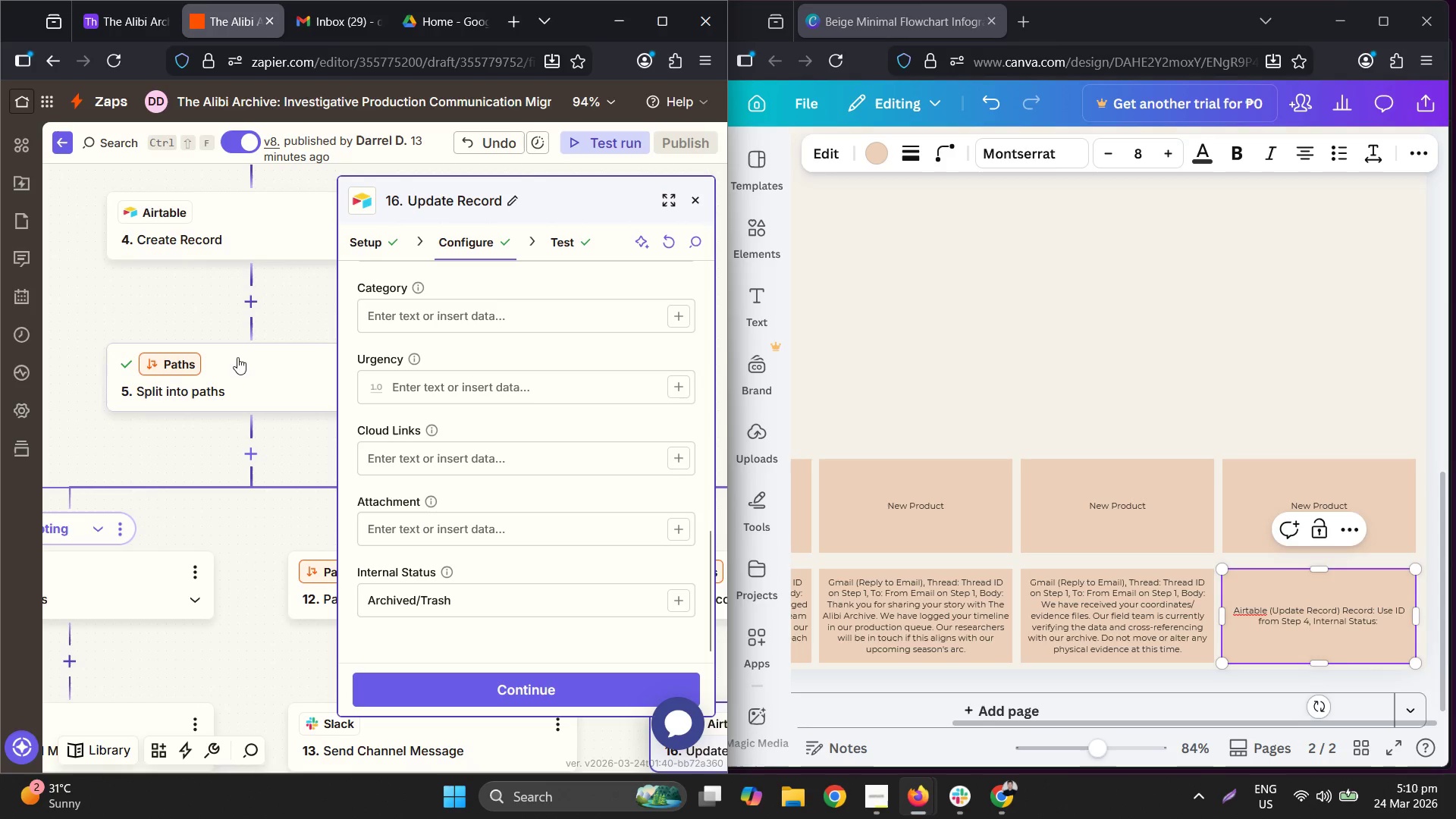 
left_click([659, 11])
 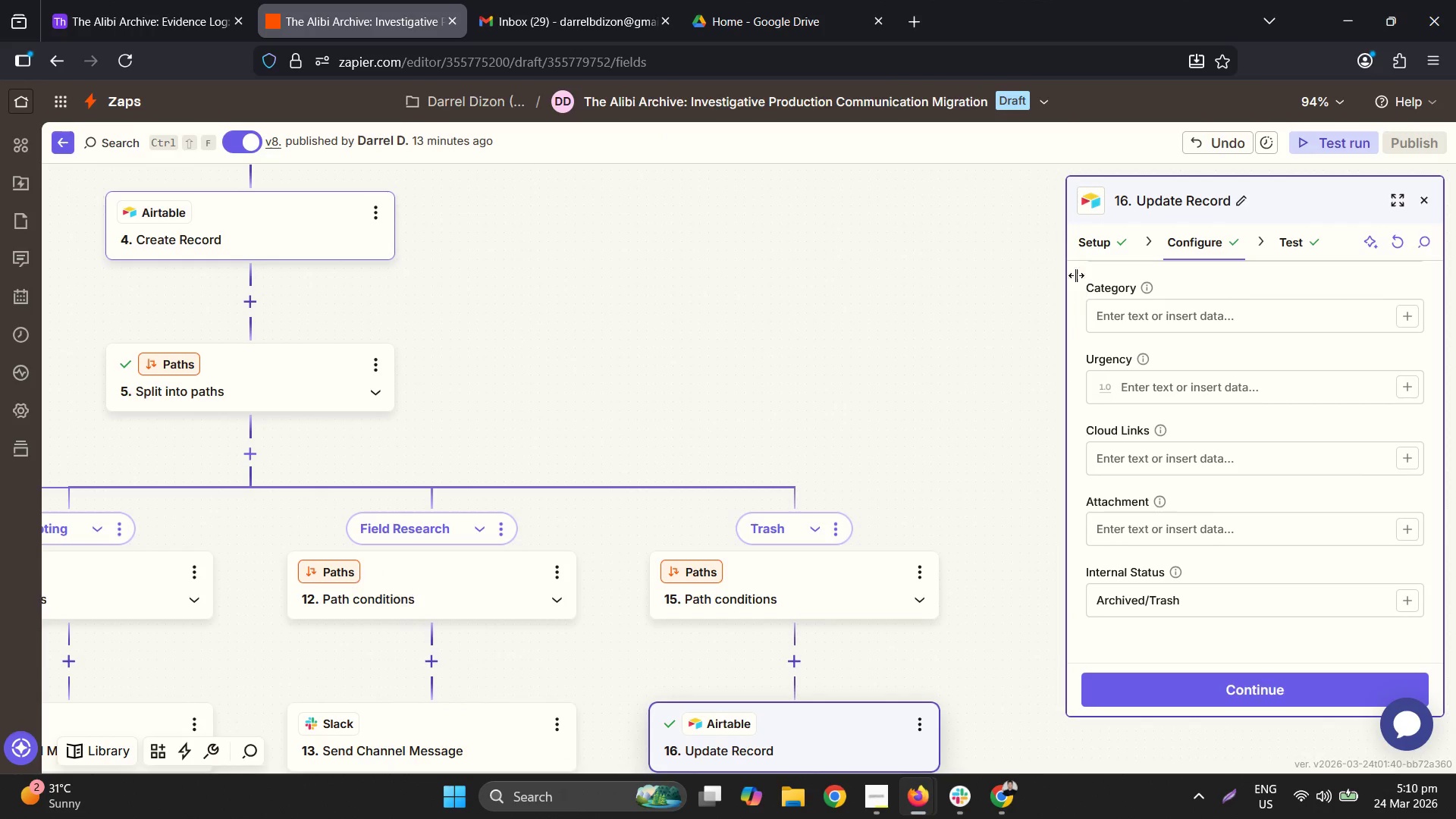 
left_click([318, 228])
 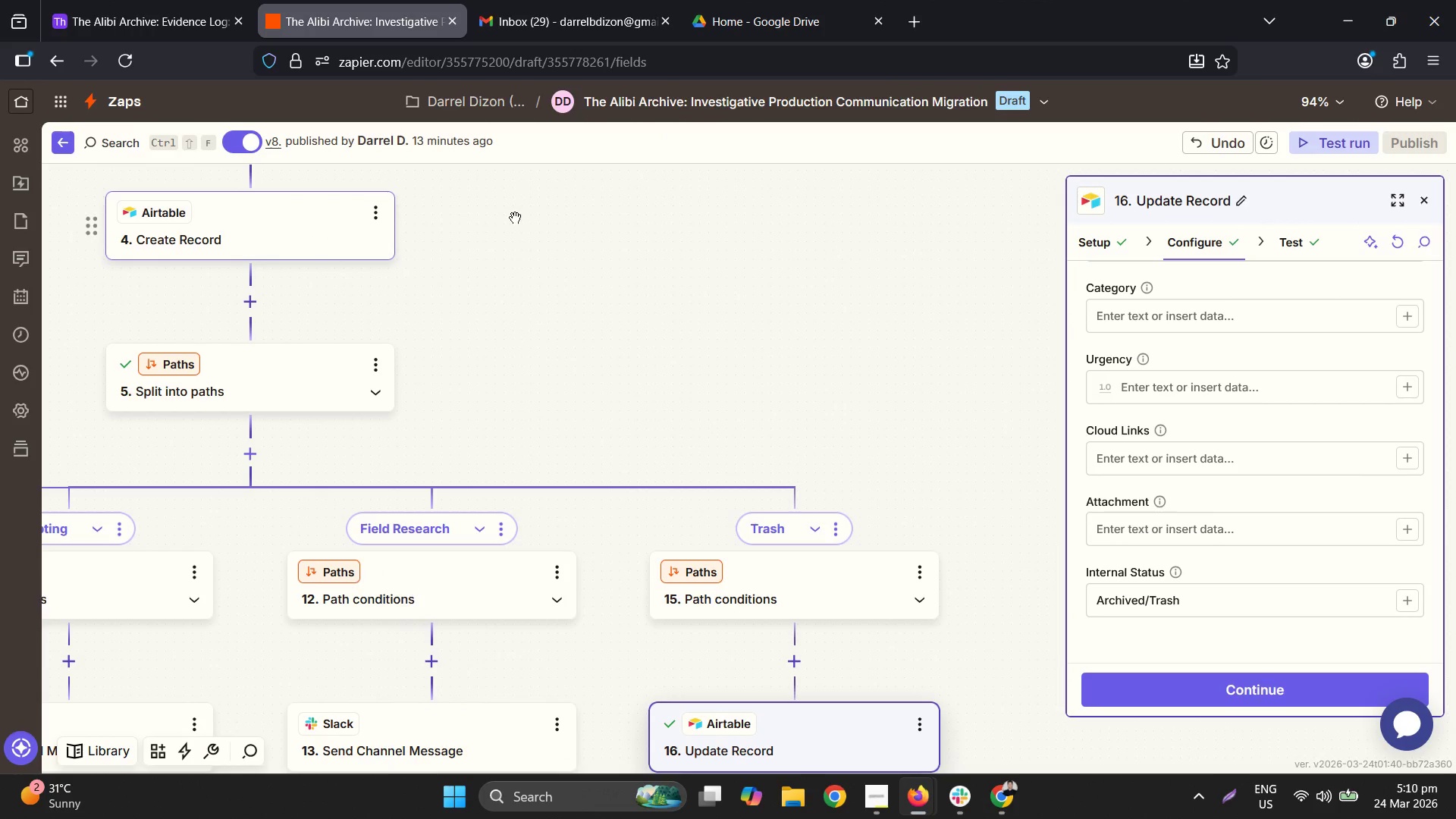 
scroll: coordinate [494, 398], scroll_direction: up, amount: 2.0
 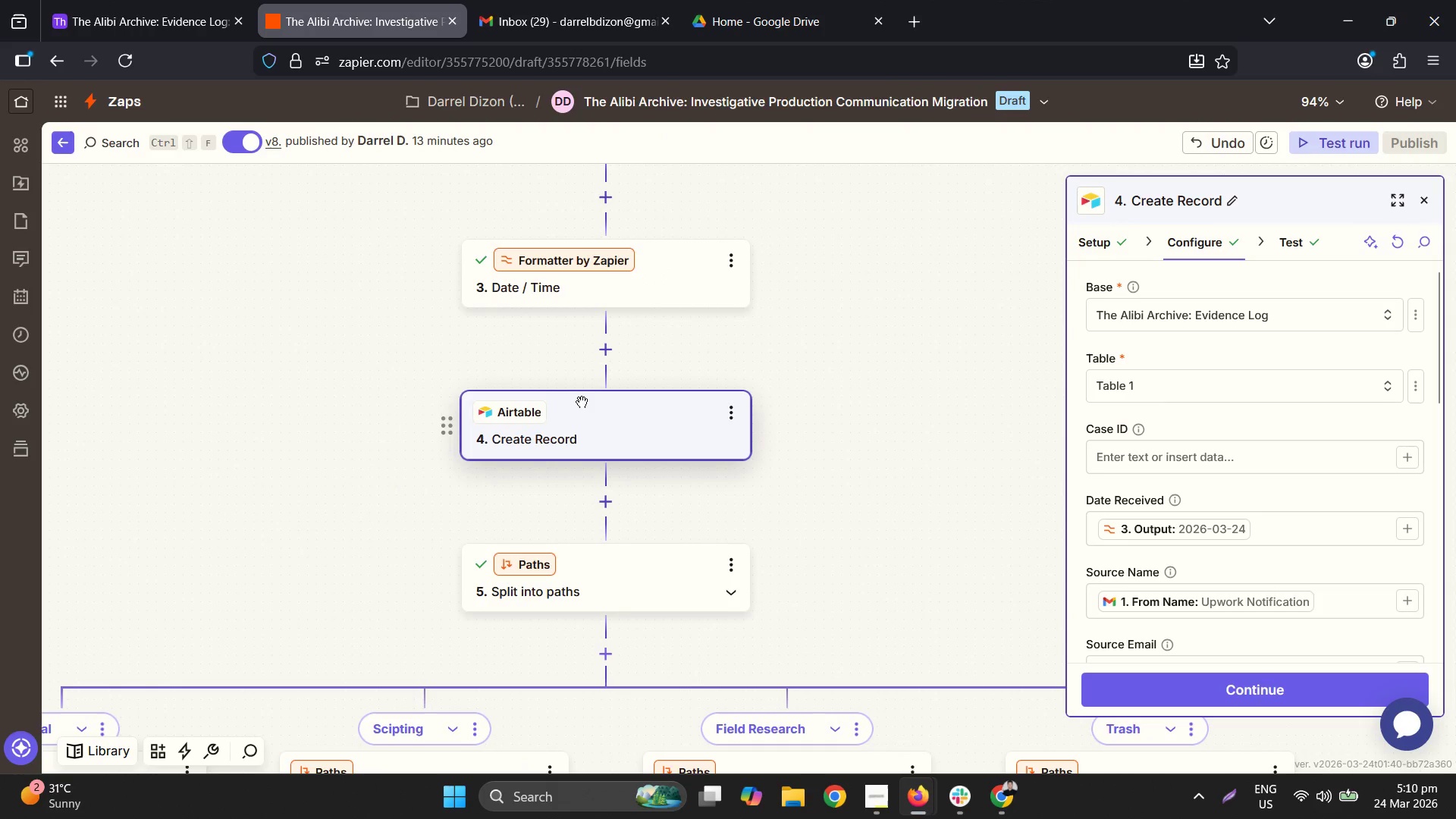 
scroll: coordinate [1194, 426], scroll_direction: down, amount: 9.0
 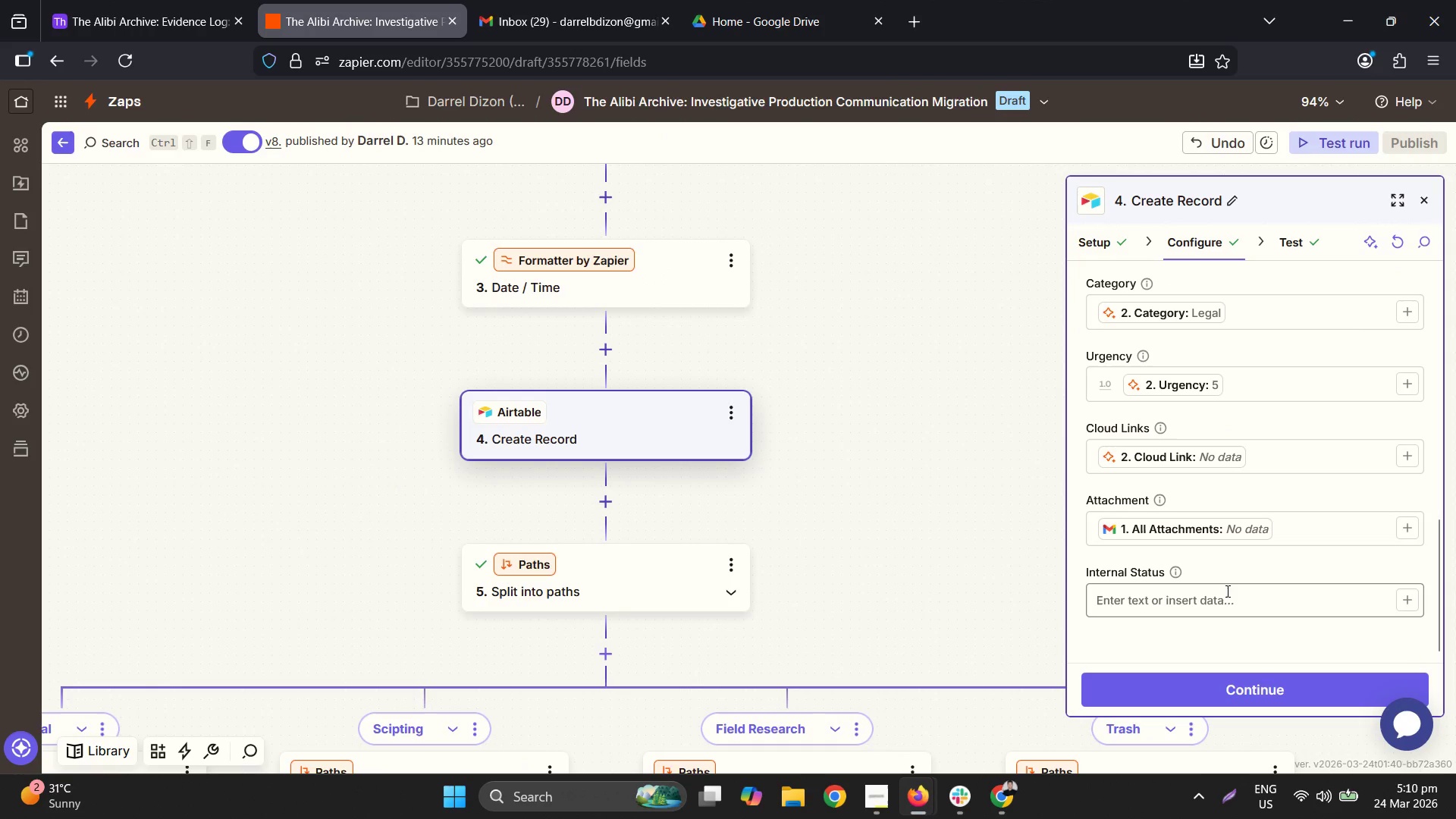 
left_click([1226, 590])
 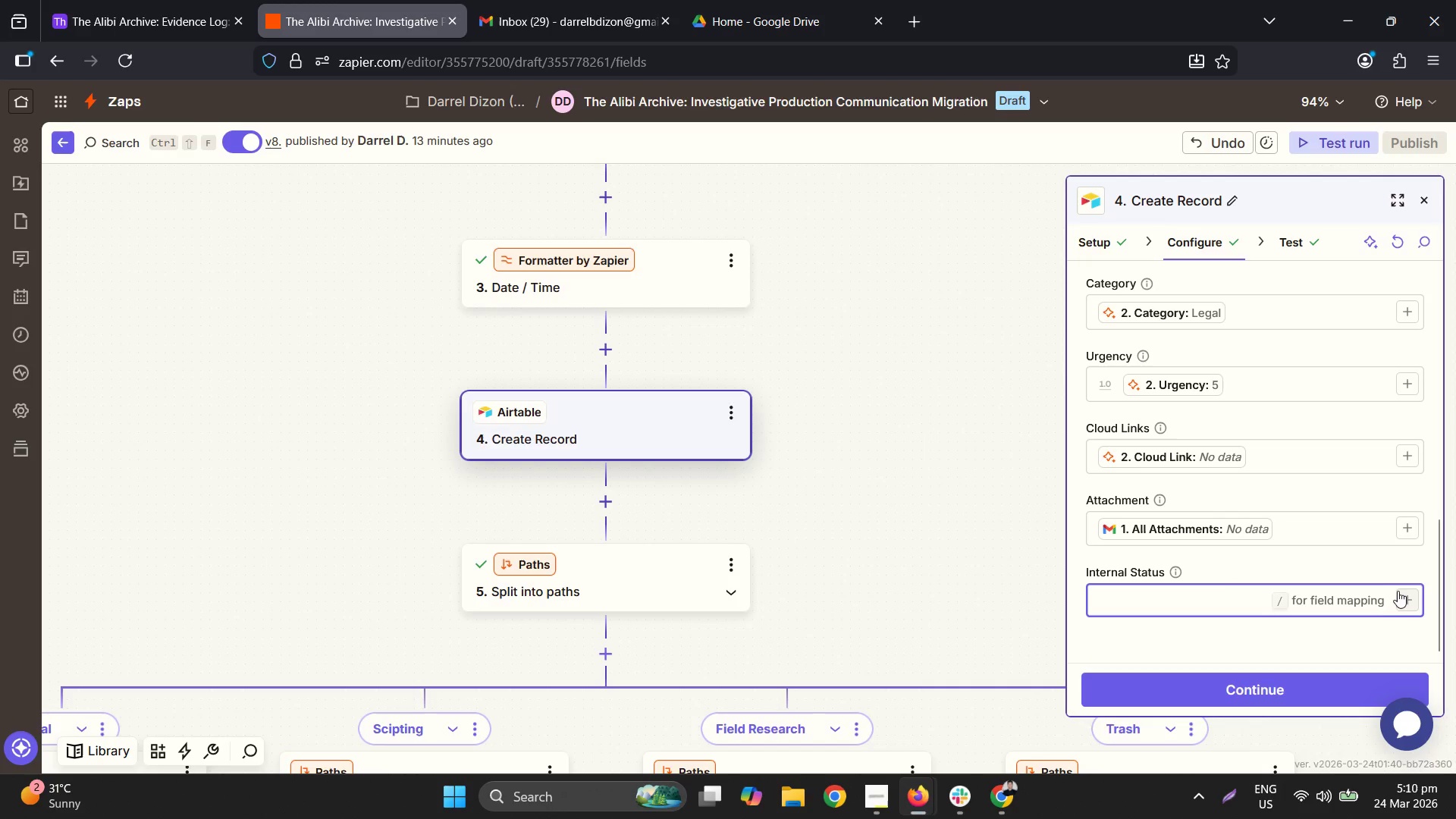 
left_click([1407, 593])
 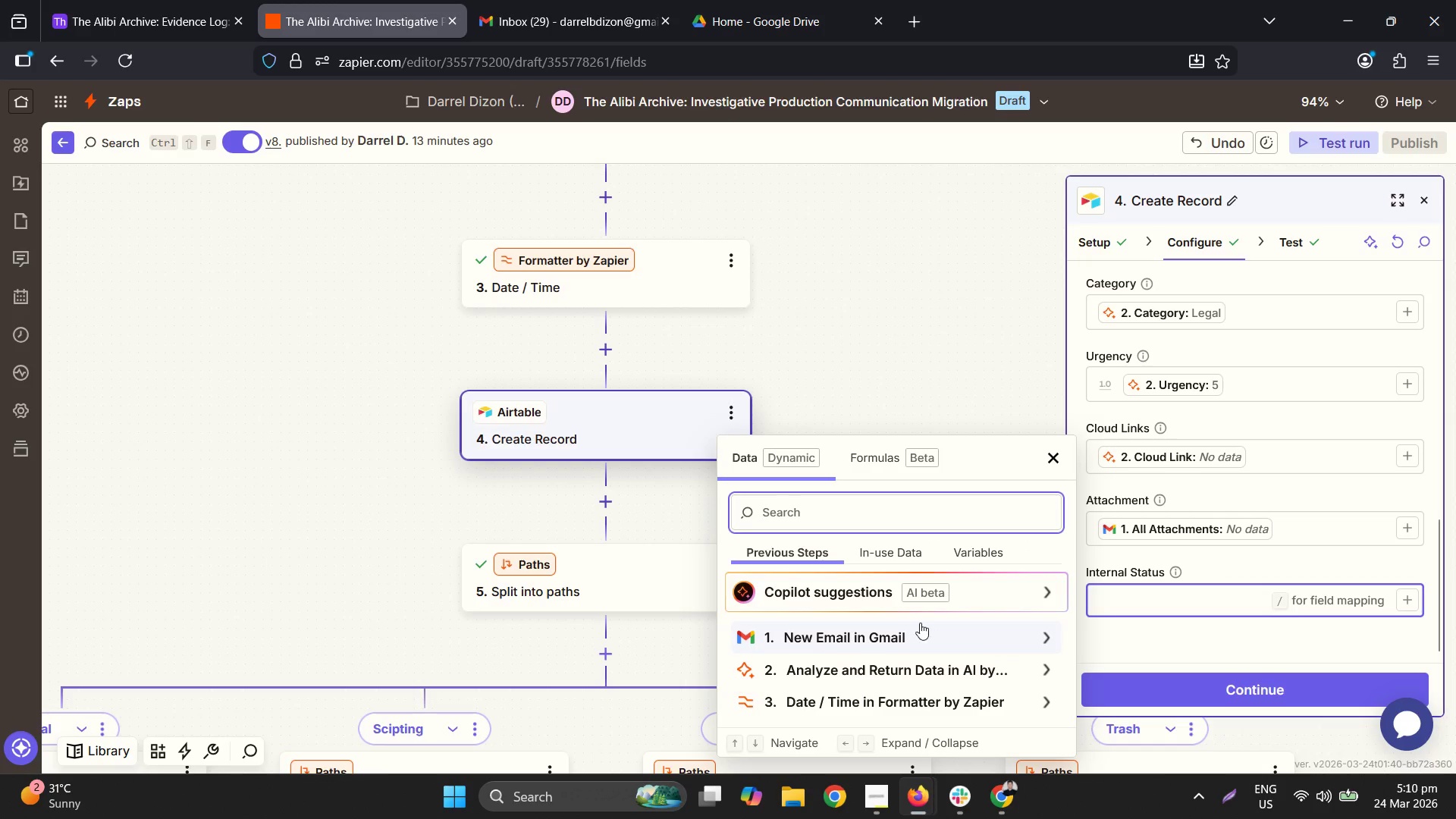 
scroll: coordinate [919, 623], scroll_direction: down, amount: 1.0
 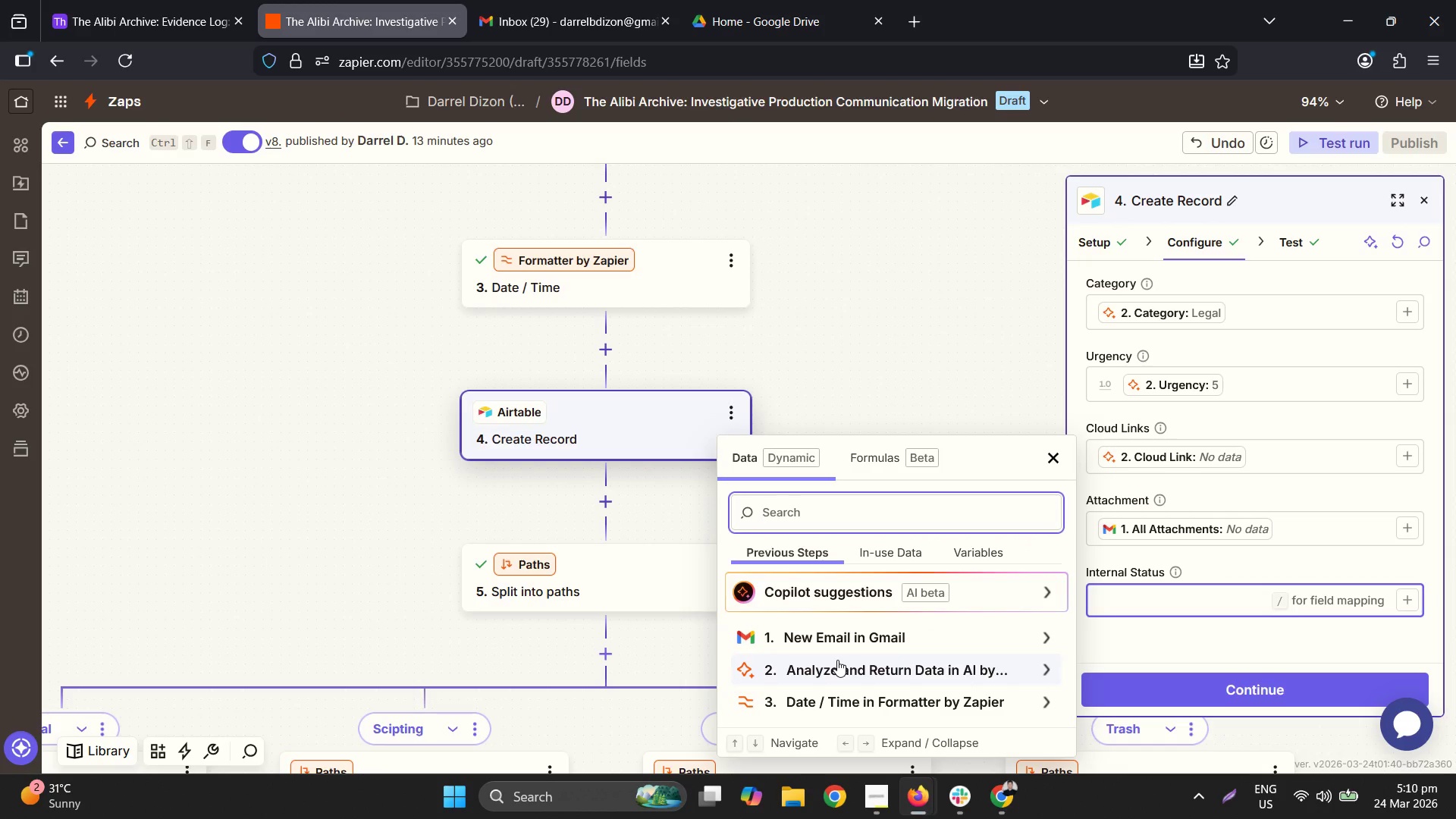 
left_click([837, 634])
 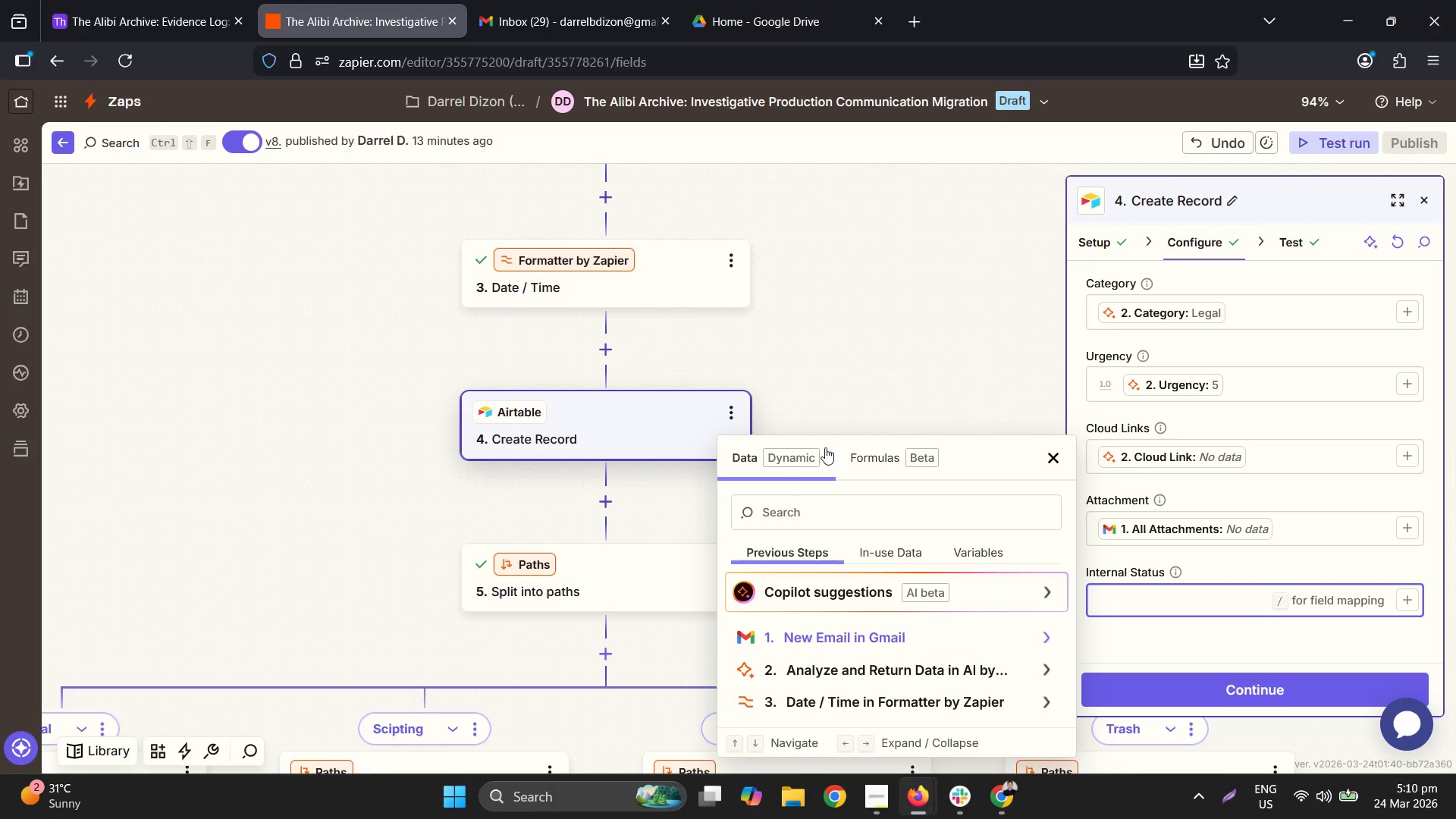 
scroll: coordinate [868, 632], scroll_direction: down, amount: 1.0
 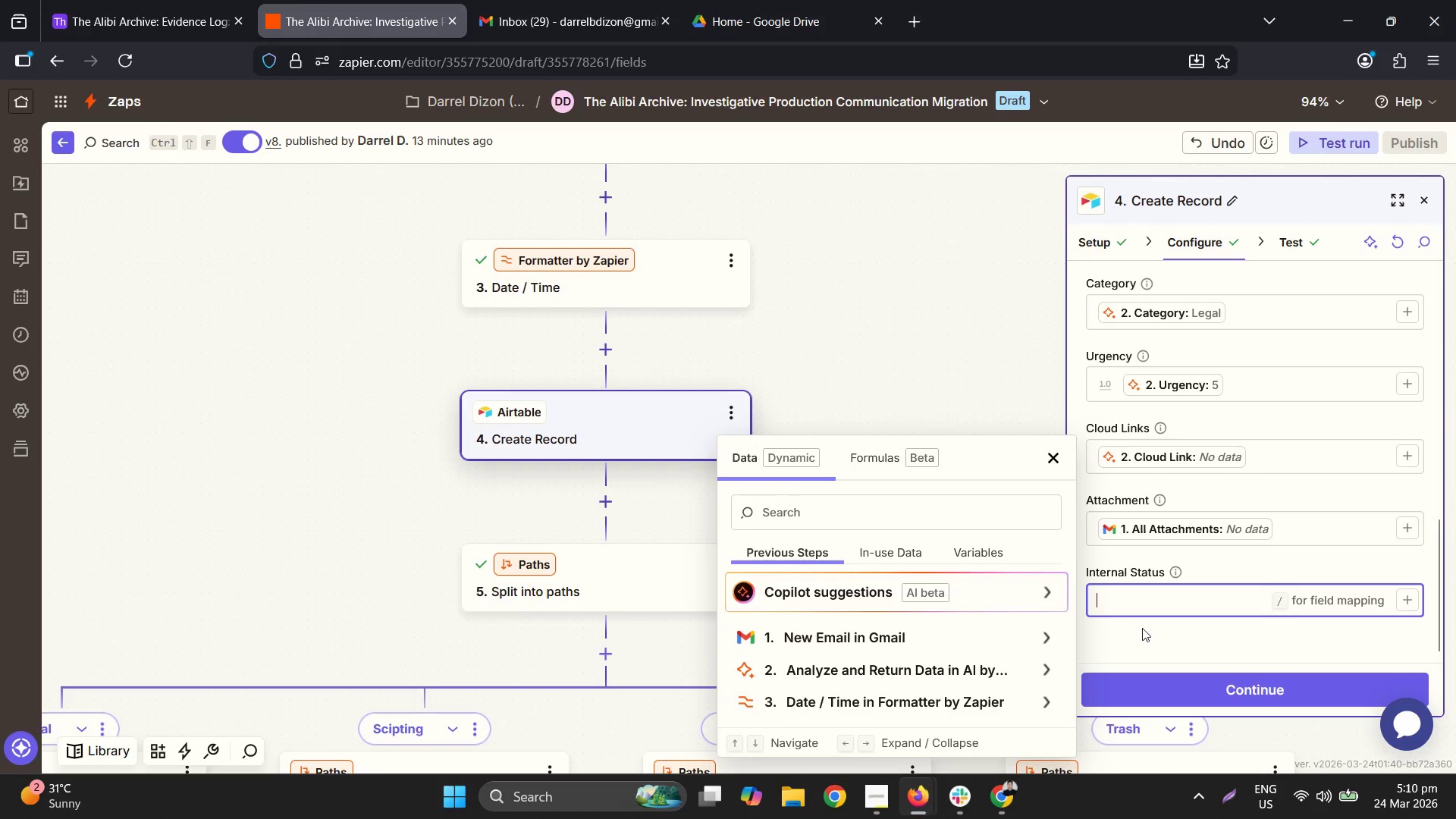 
type(New)
 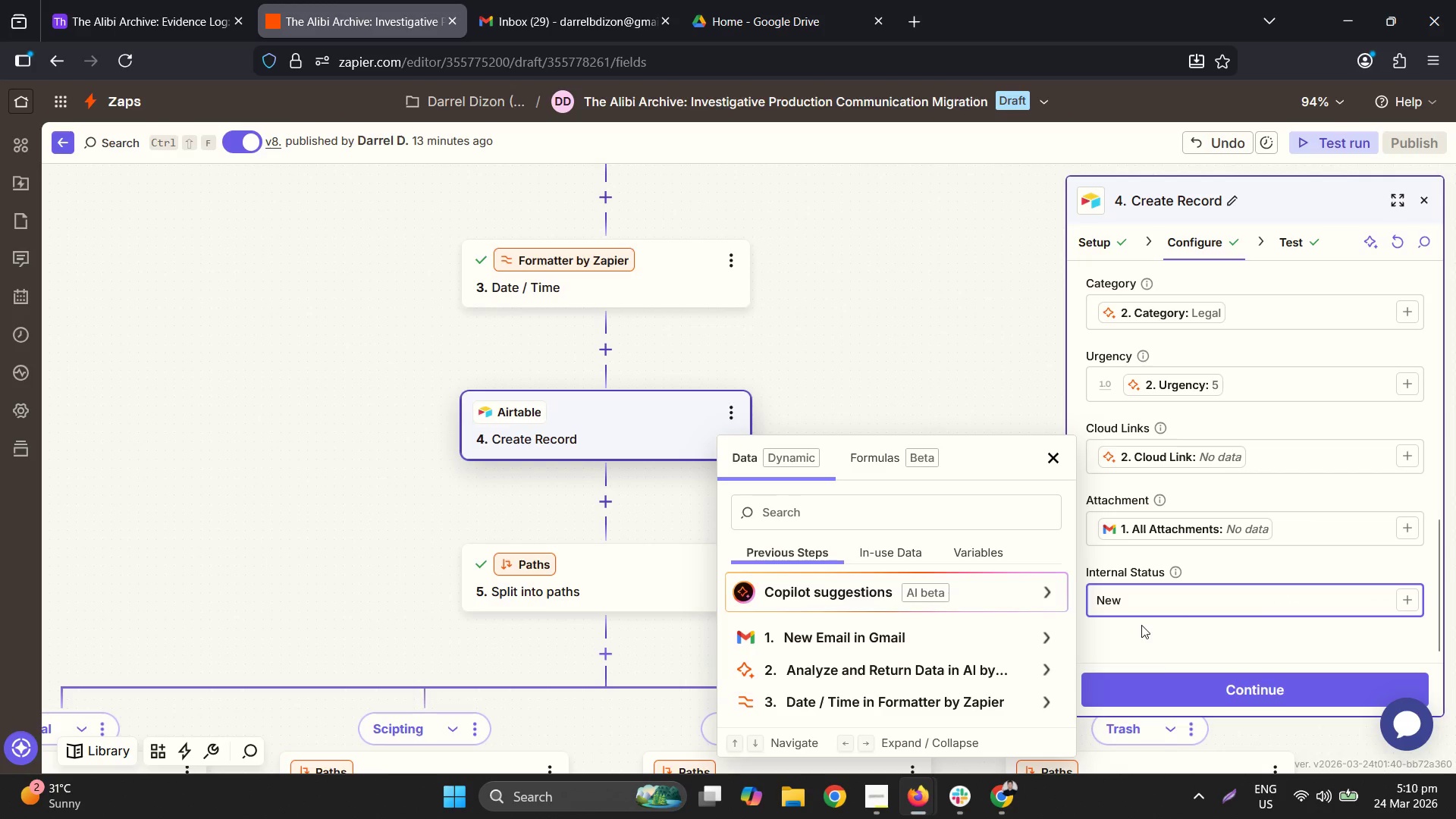 
left_click([1145, 649])
 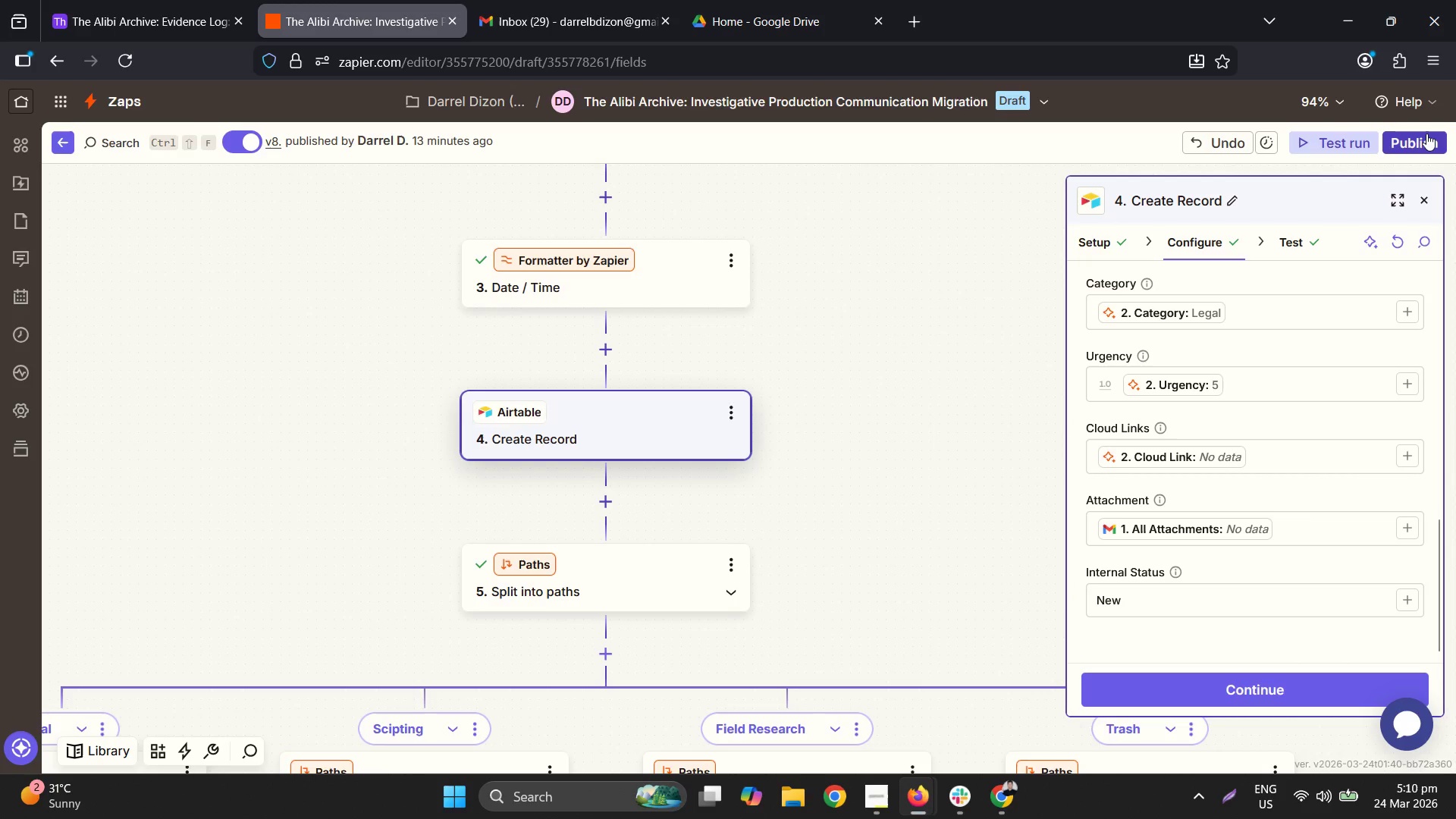 
left_click([1423, 138])
 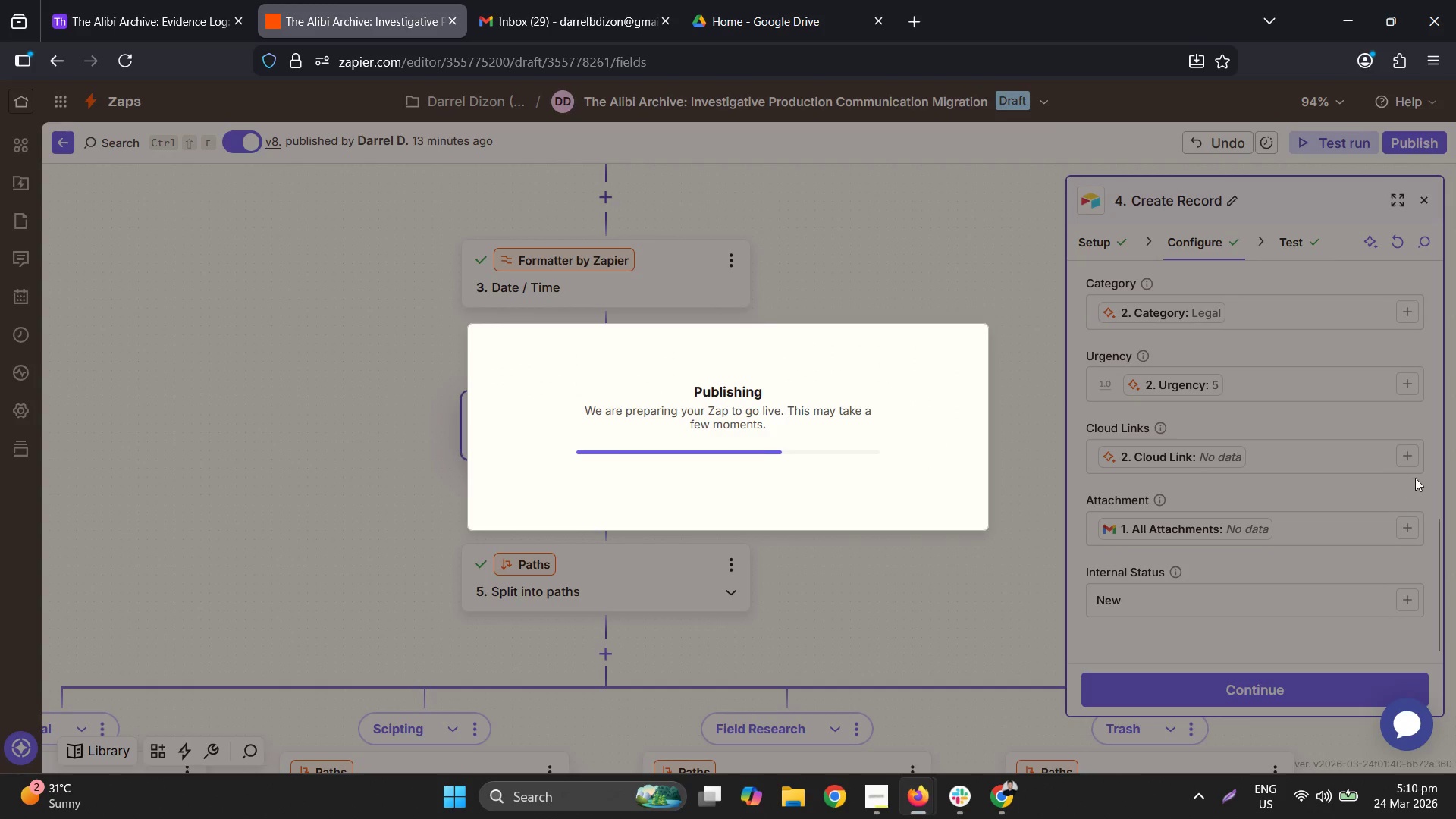 
wait(8.66)
 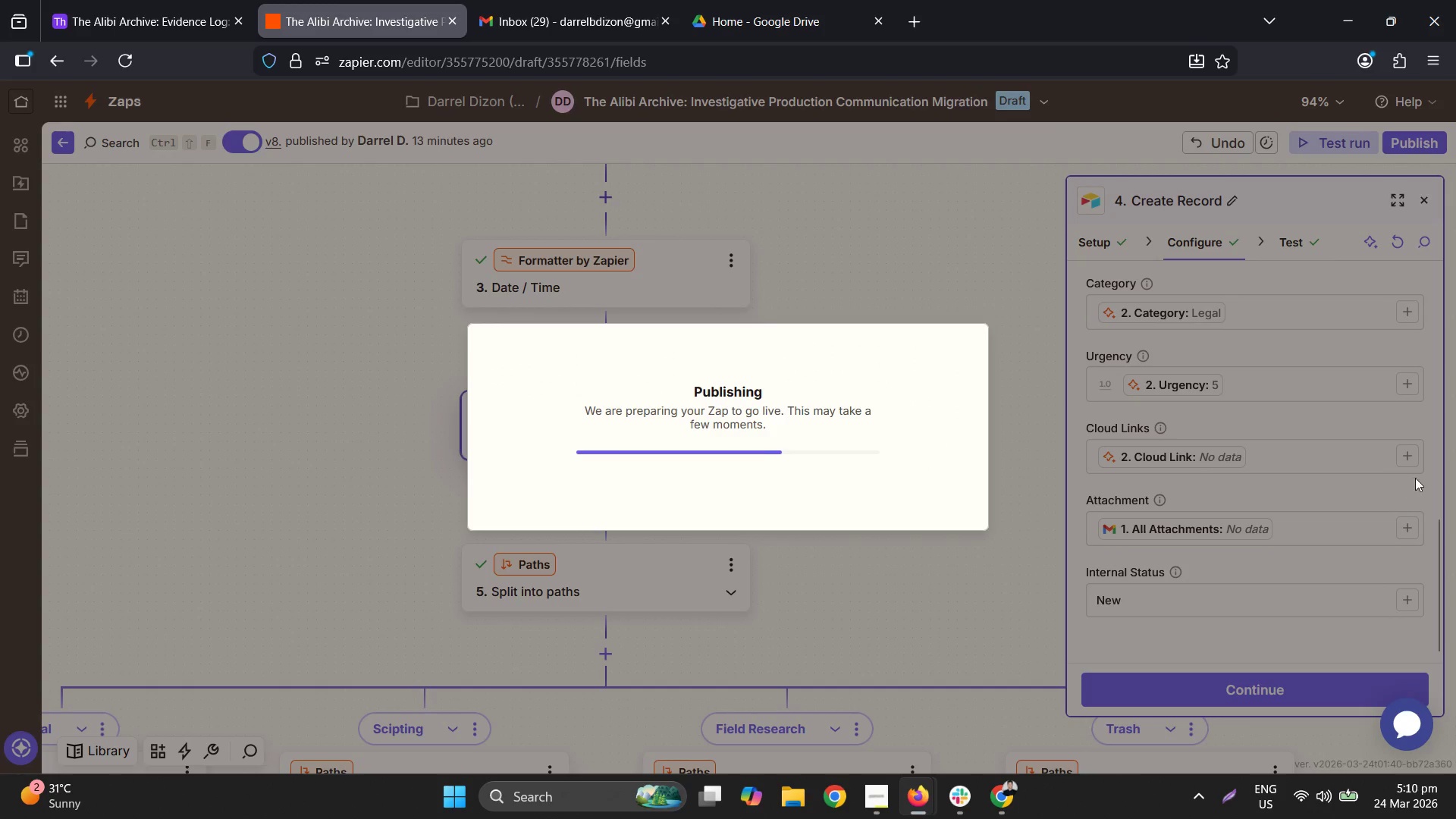 
left_click([1116, 671])
 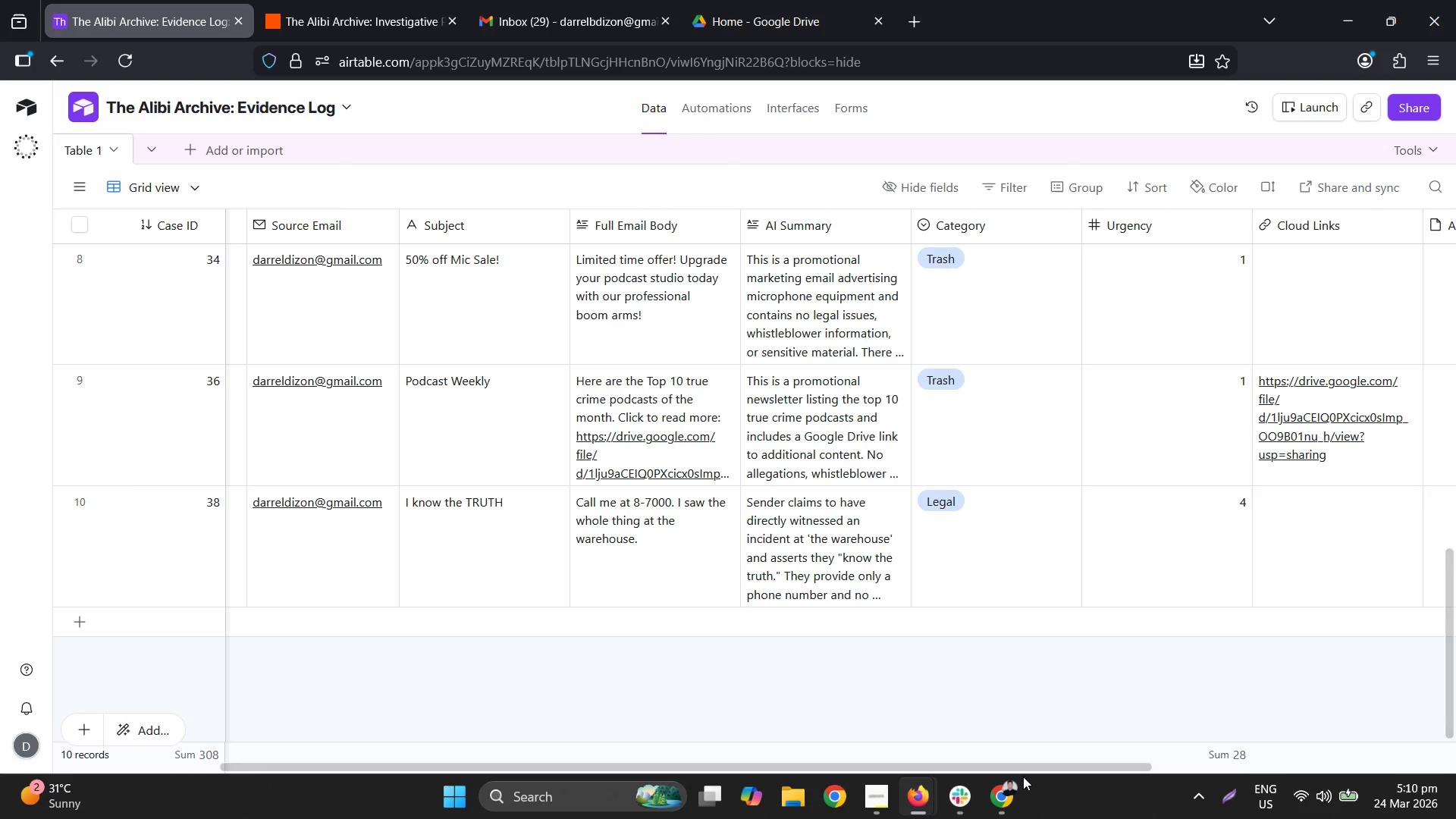 
left_click_drag(start_coordinate=[1021, 770], to_coordinate=[1345, 745])
 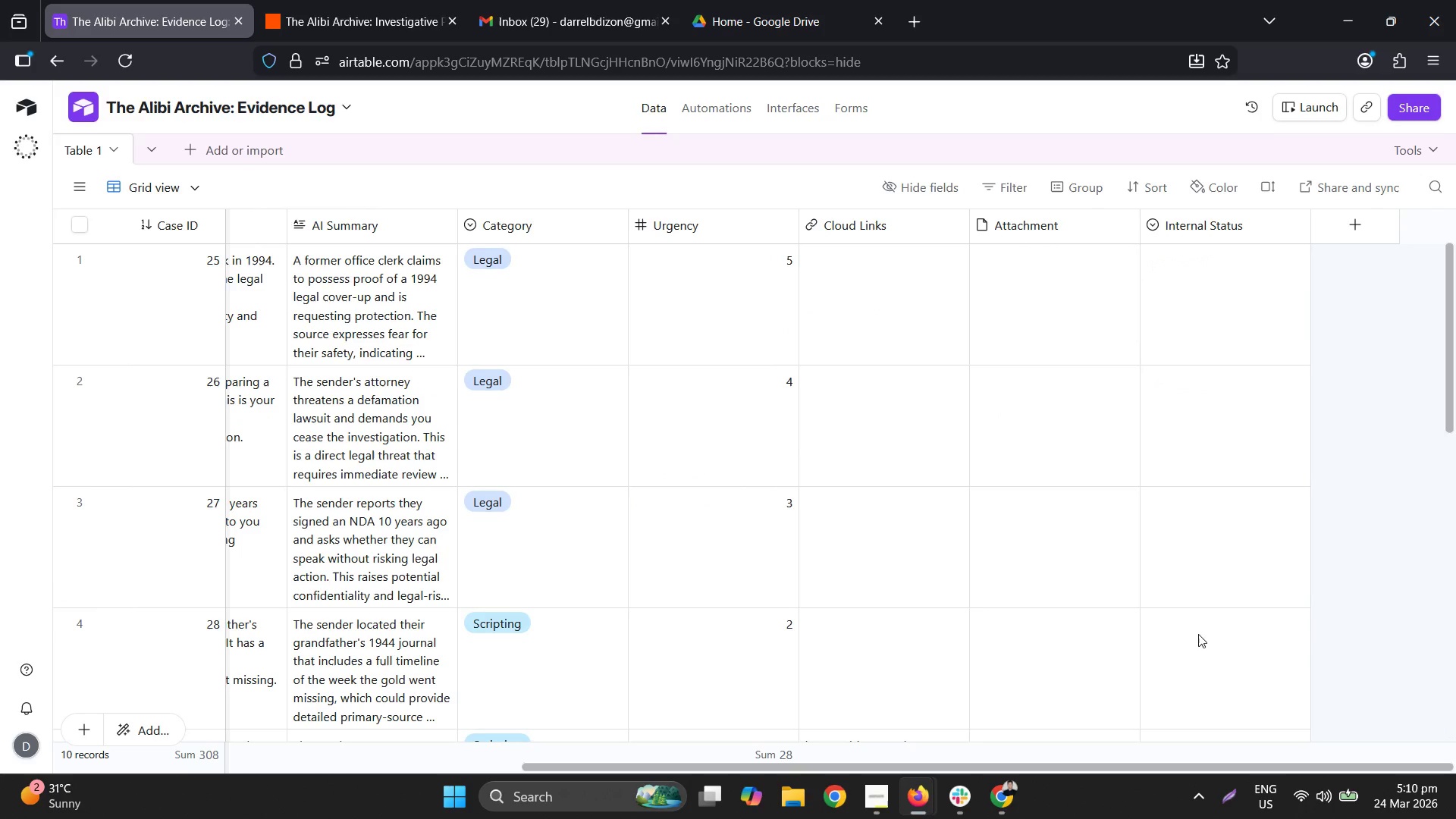 
scroll: coordinate [1197, 625], scroll_direction: up, amount: 3.0
 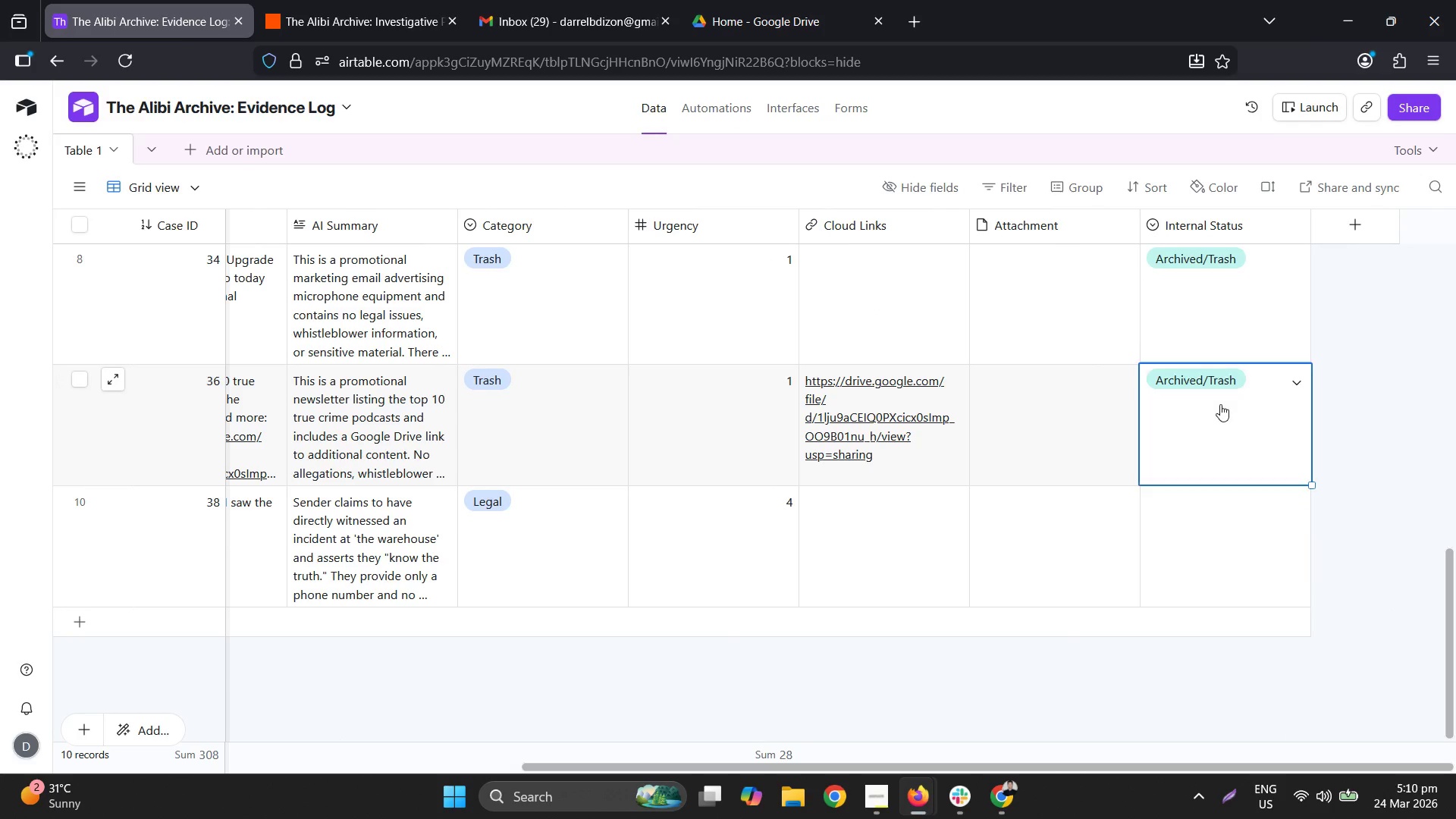 
double_click([1171, 557])
 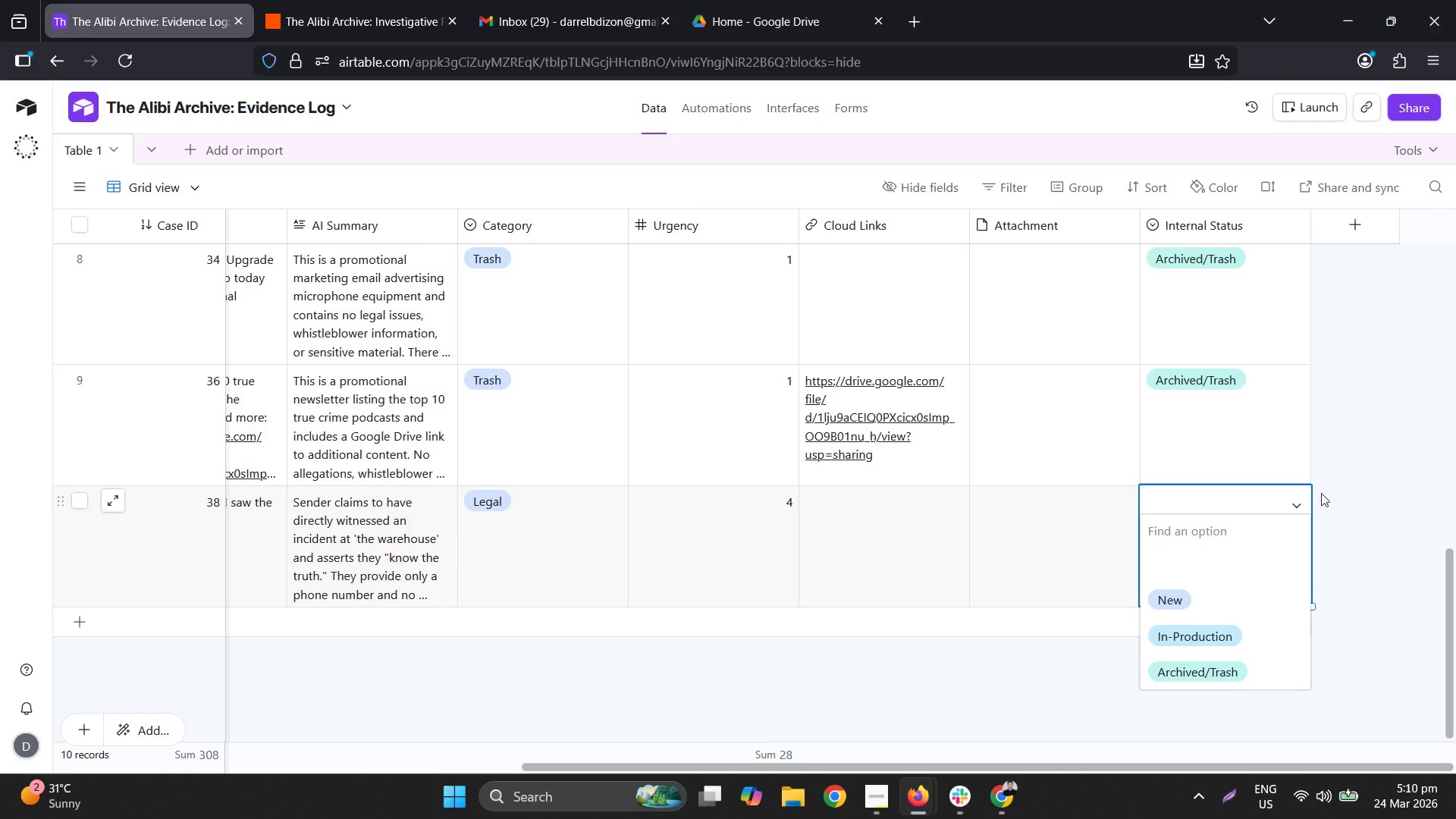 
left_click([1244, 245])
 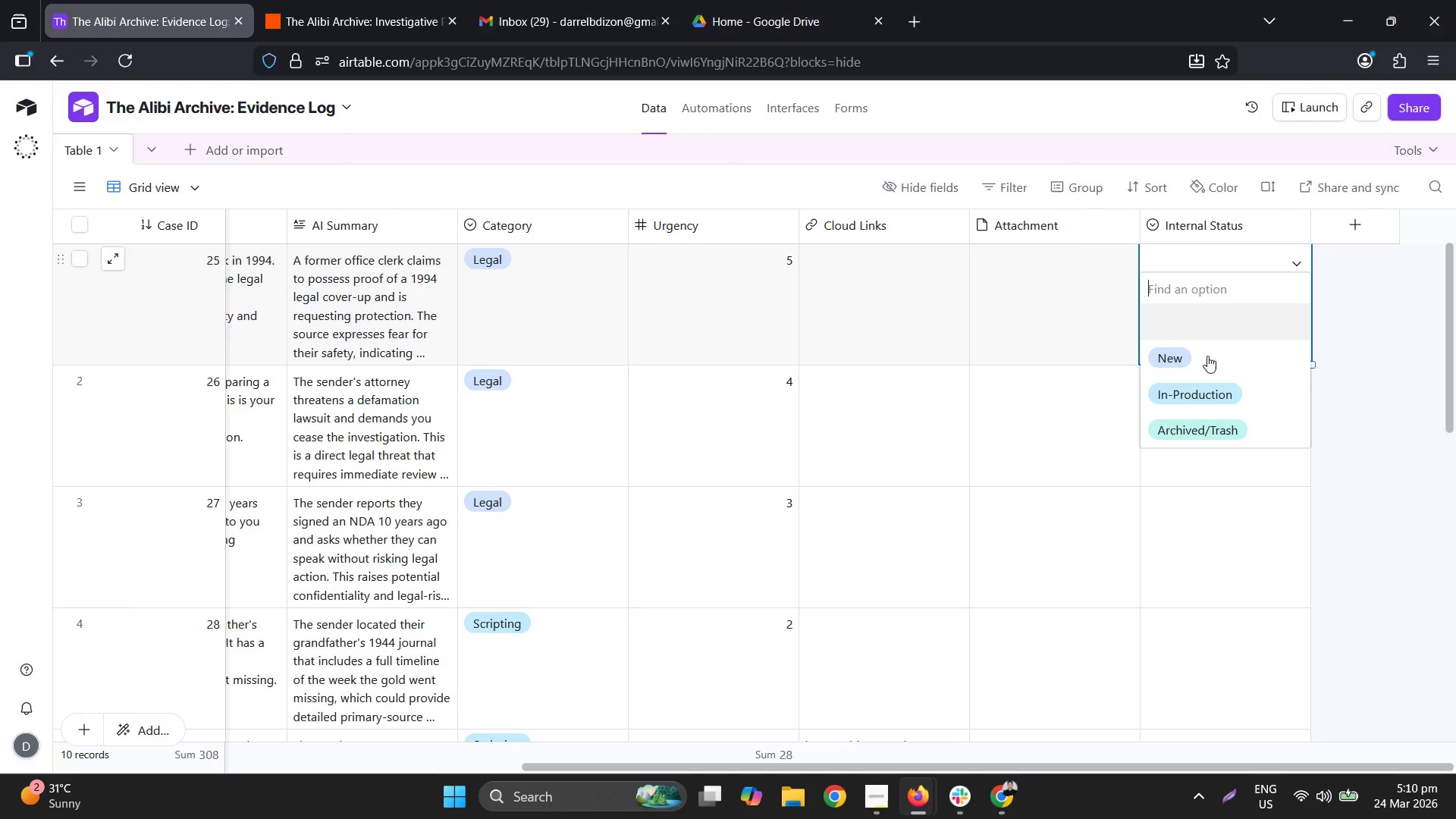 
scroll: coordinate [1315, 413], scroll_direction: up, amount: 10.0
 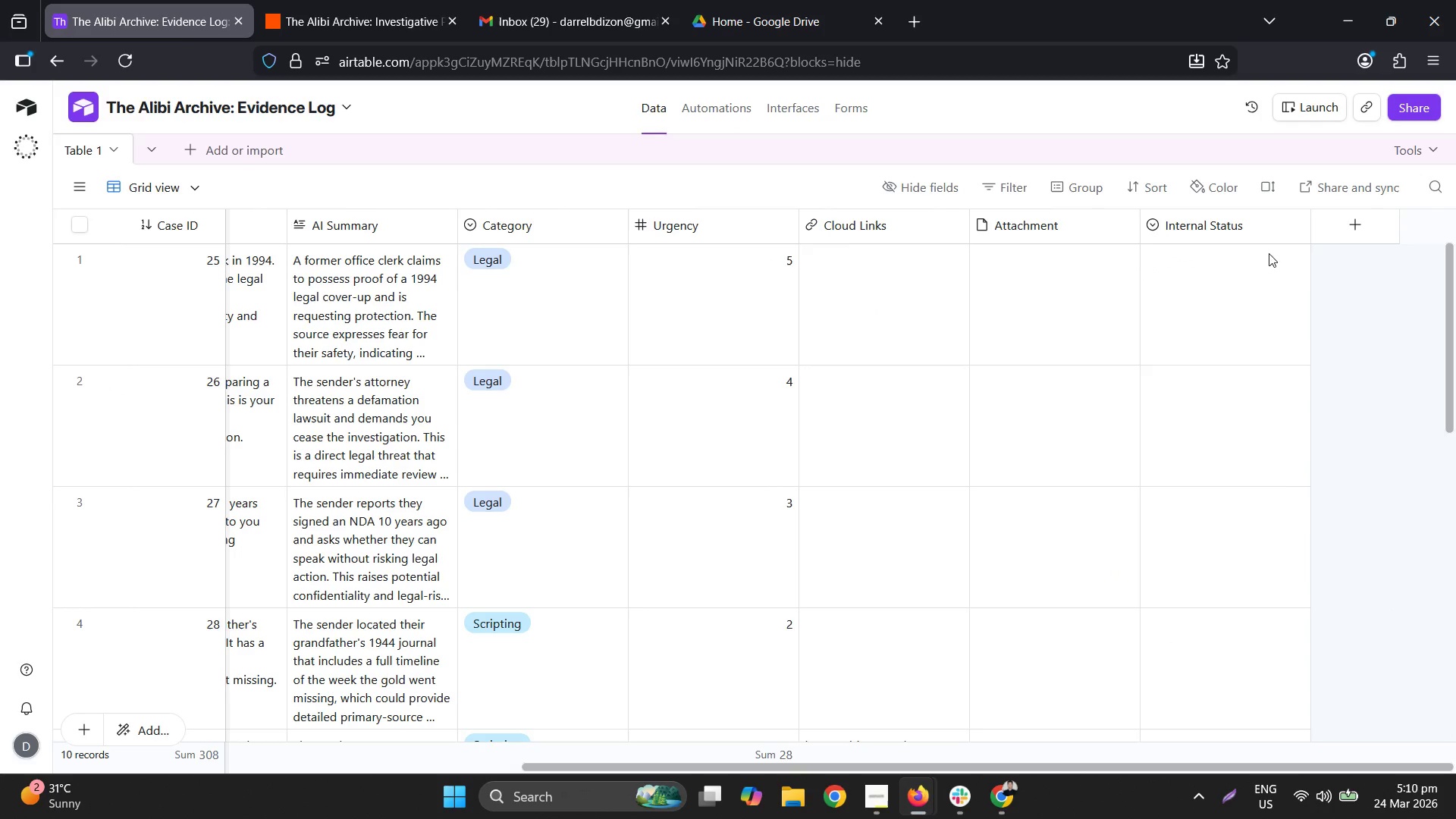 
left_click([1189, 353])
 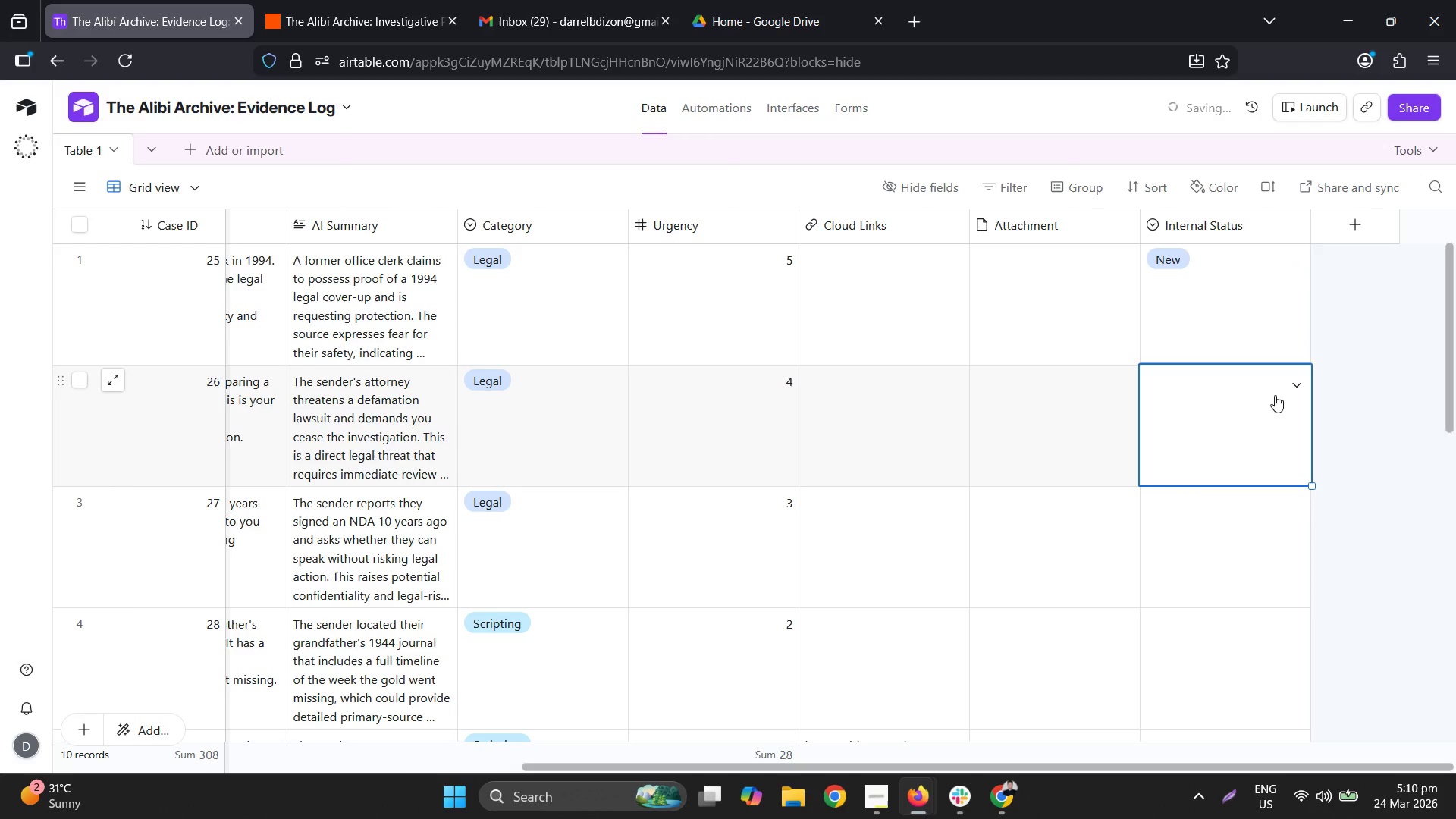 
triple_click([1290, 386])
 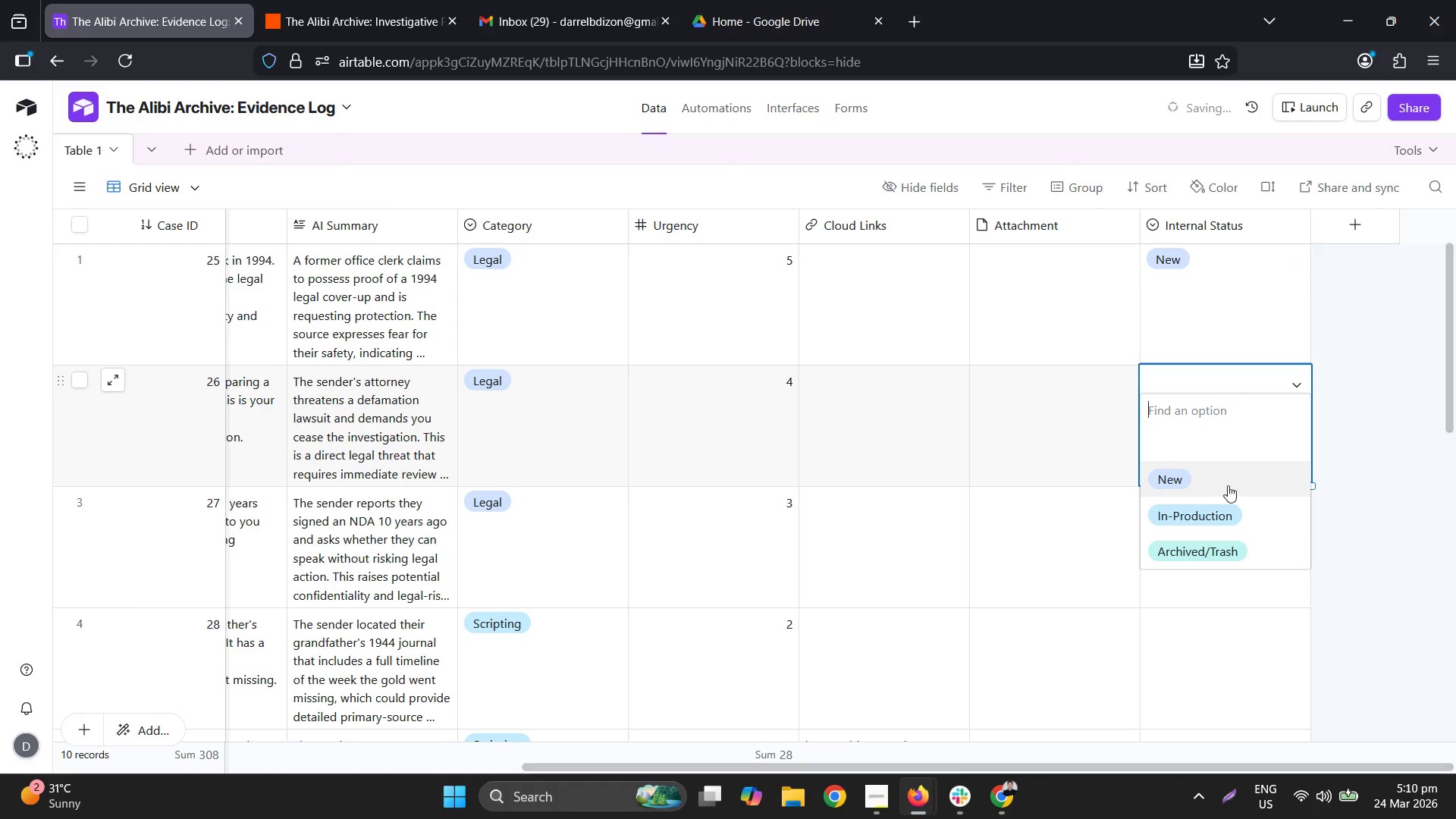 
left_click([1223, 488])
 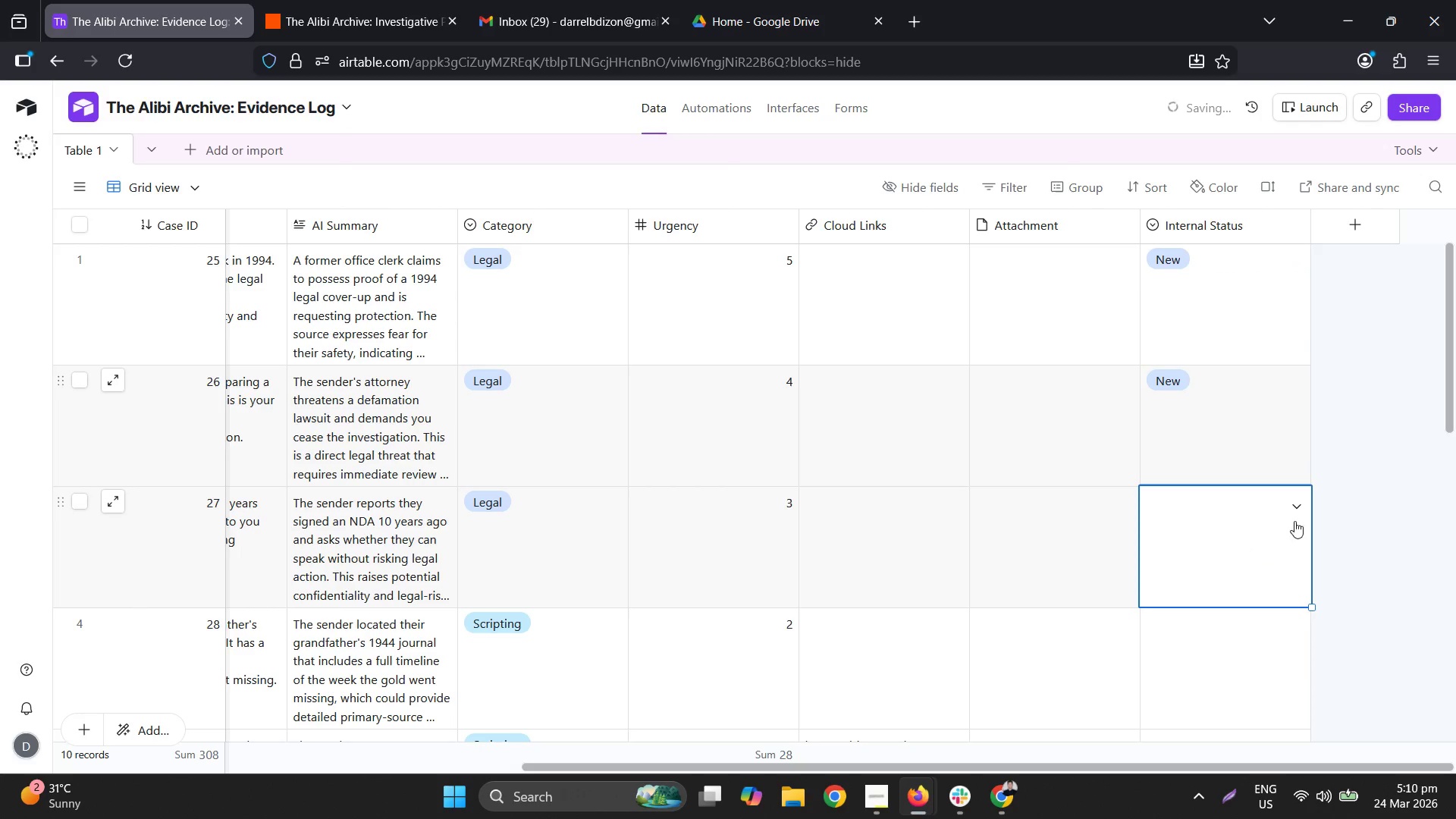 
left_click([1298, 517])
 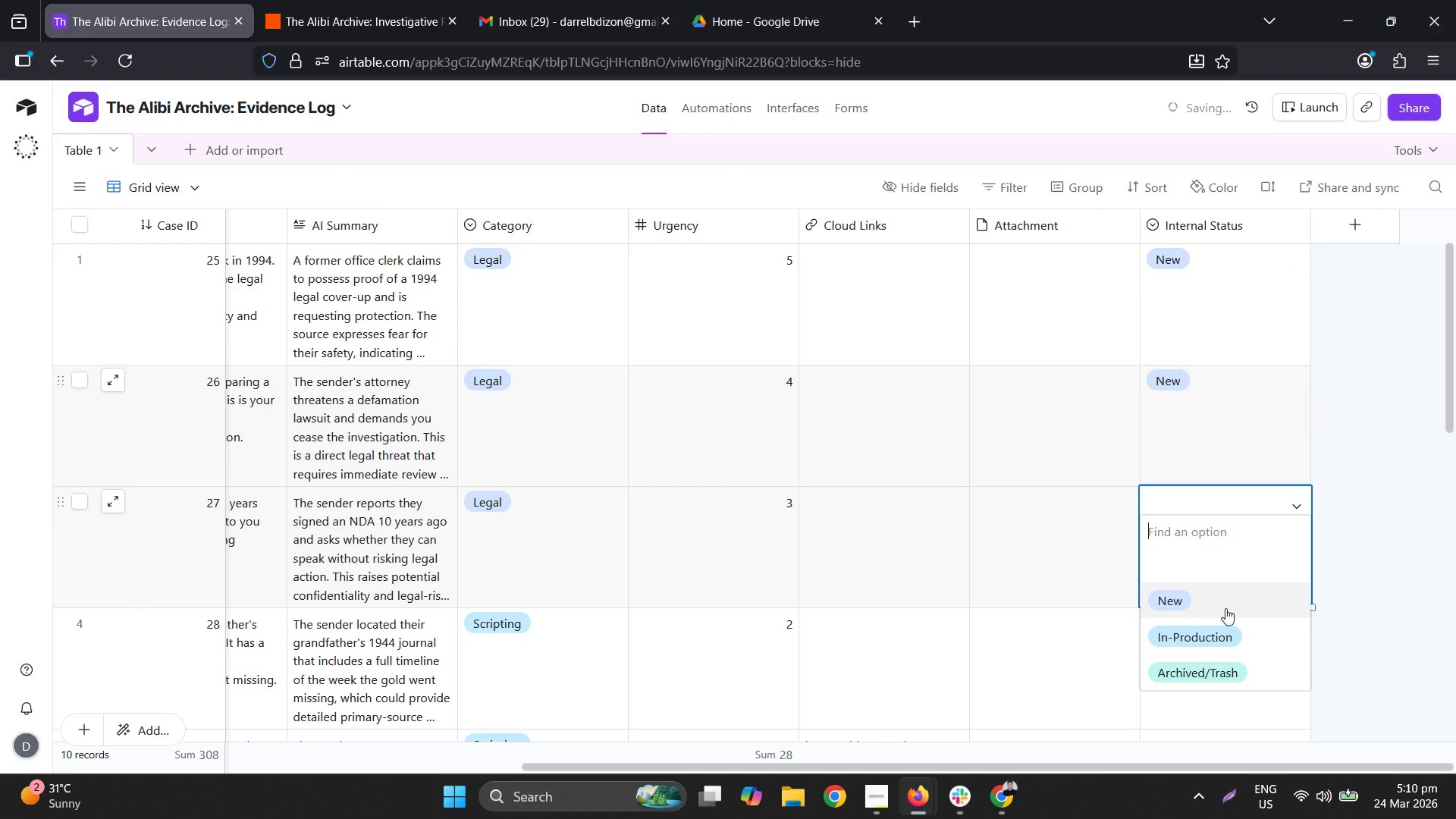 
left_click([1216, 611])
 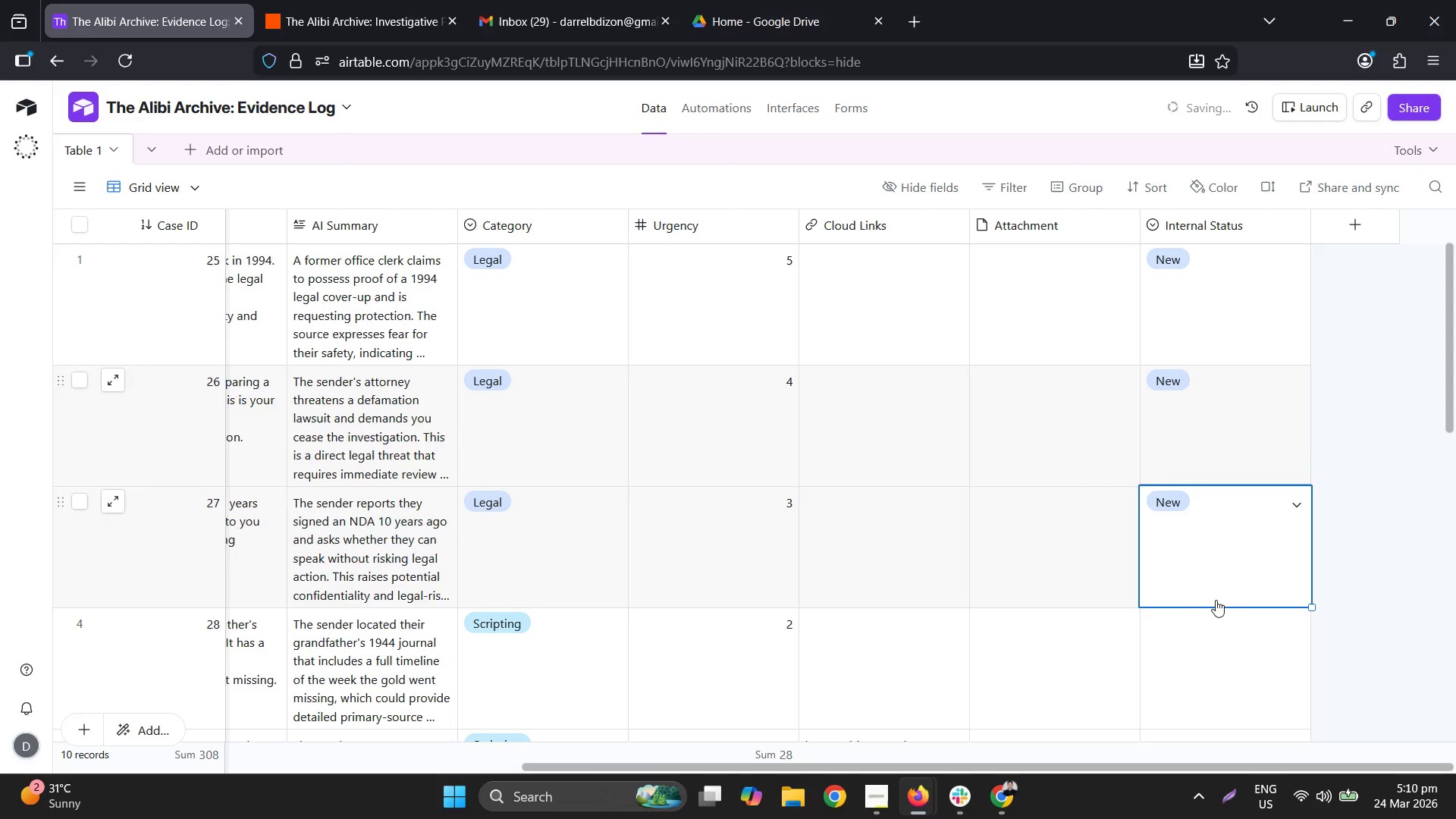 
scroll: coordinate [1216, 598], scroll_direction: down, amount: 2.0
 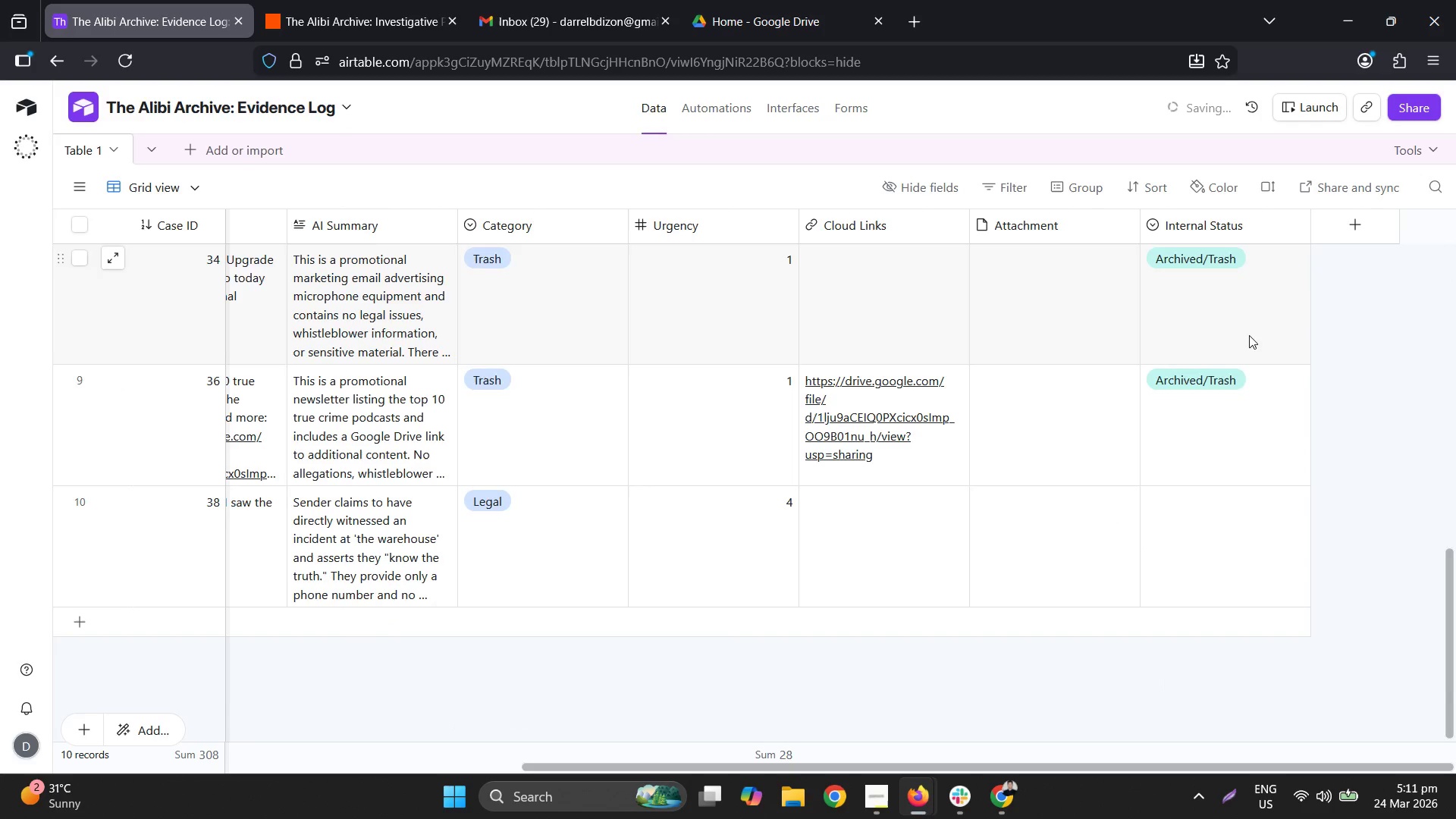 
scroll: coordinate [1272, 456], scroll_direction: up, amount: 2.0
 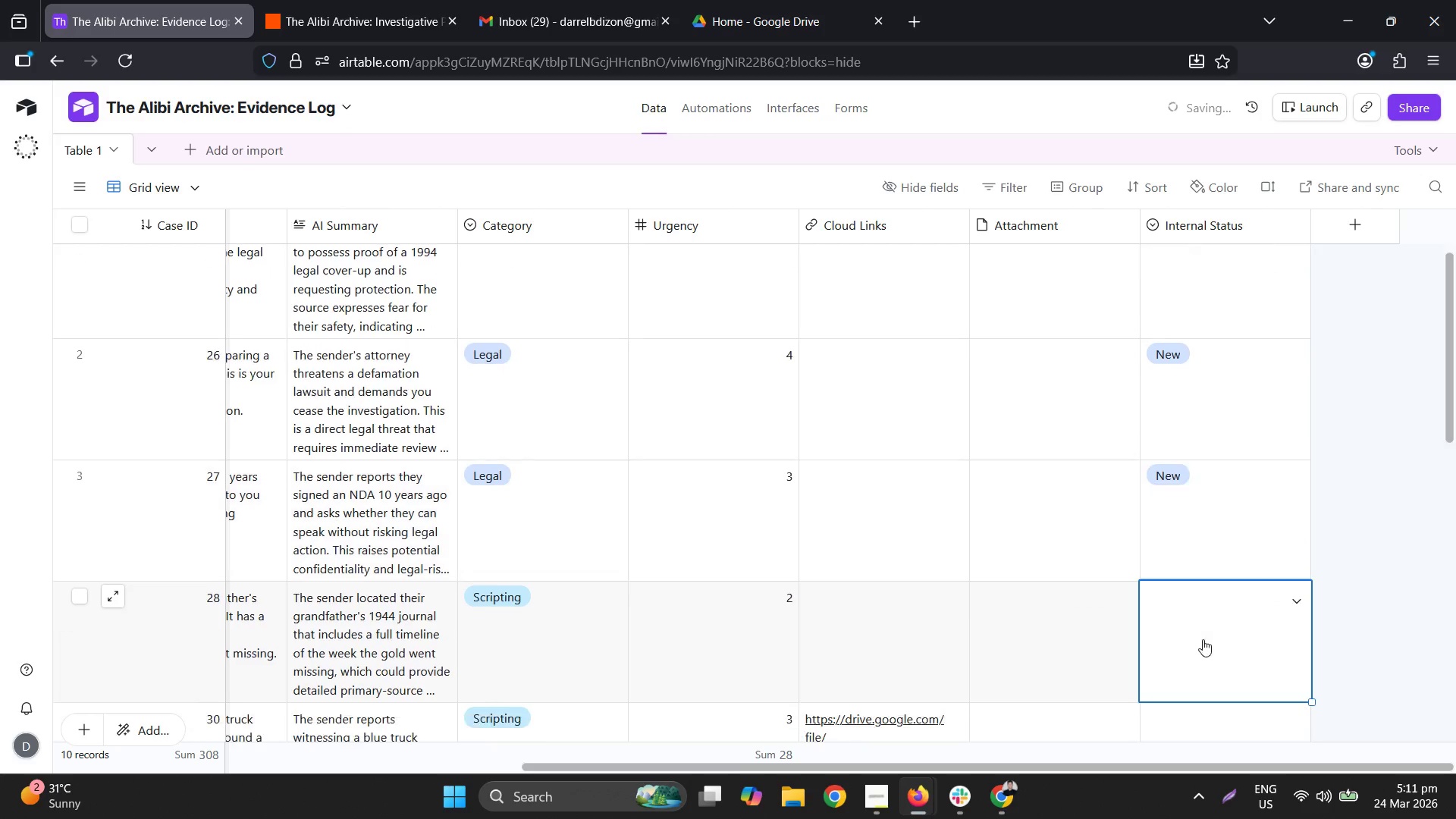 
scroll: coordinate [1210, 625], scroll_direction: down, amount: 1.0
 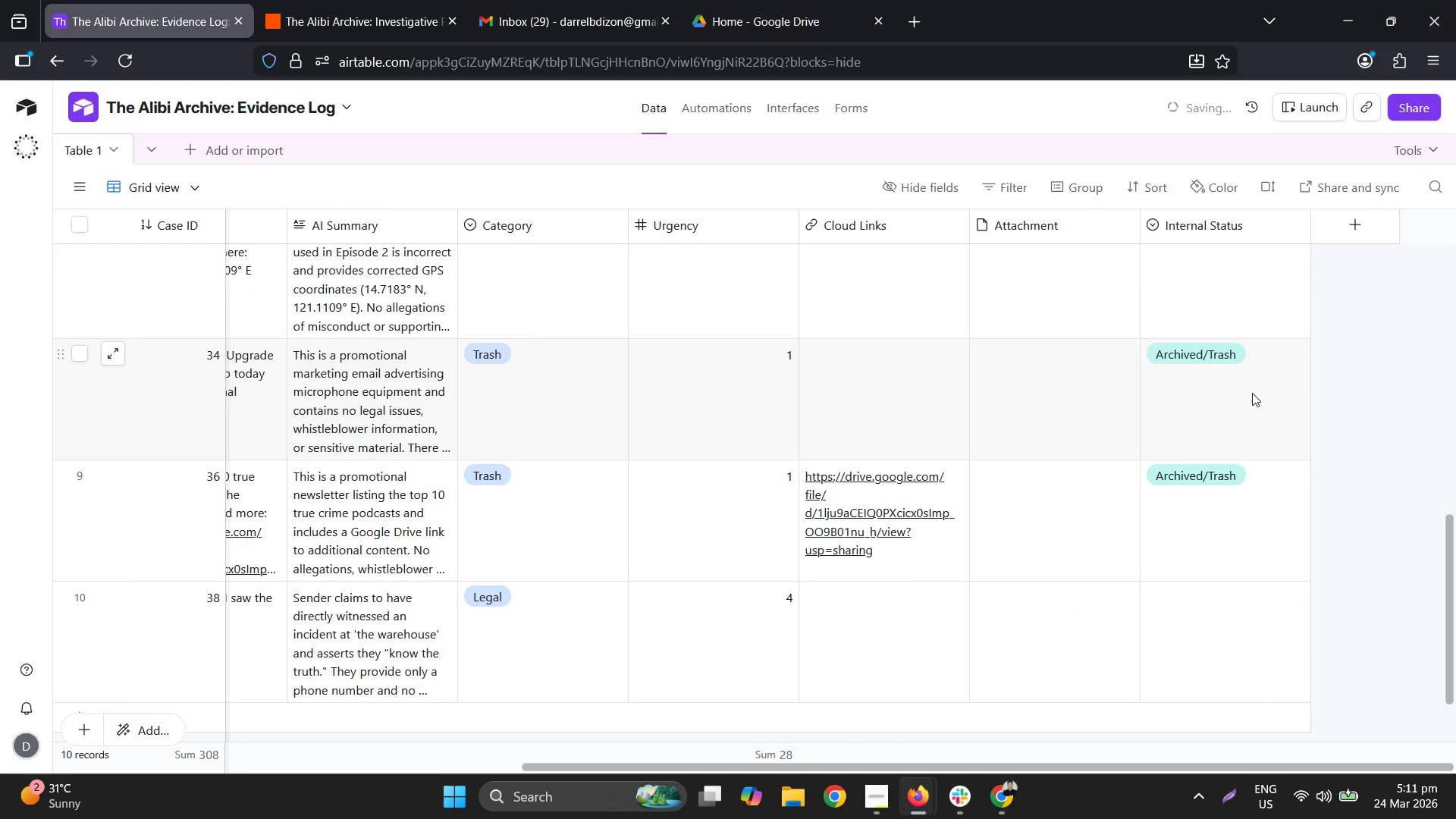 
scroll: coordinate [1256, 393], scroll_direction: up, amount: 1.0
 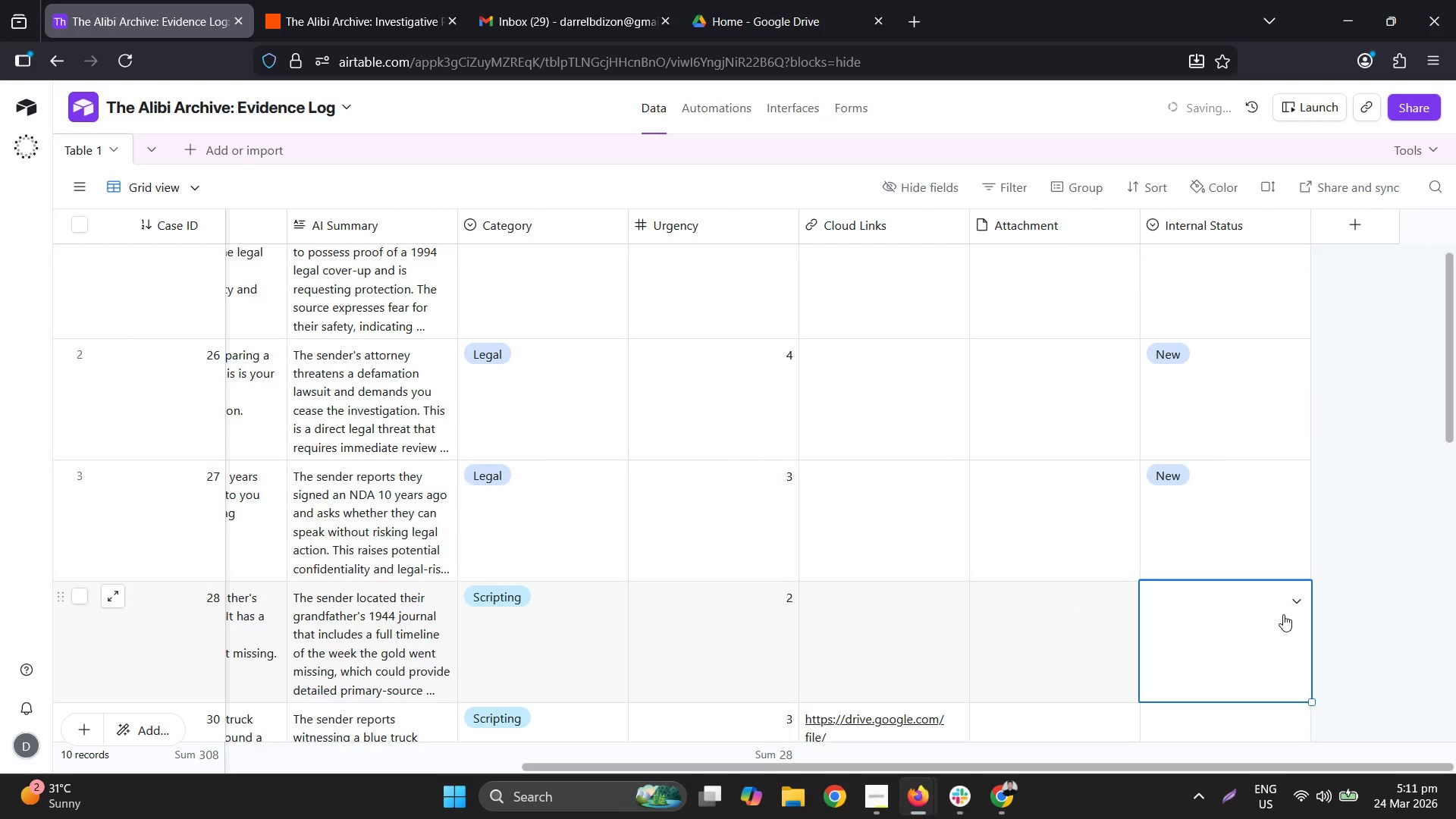 
left_click([1301, 595])
 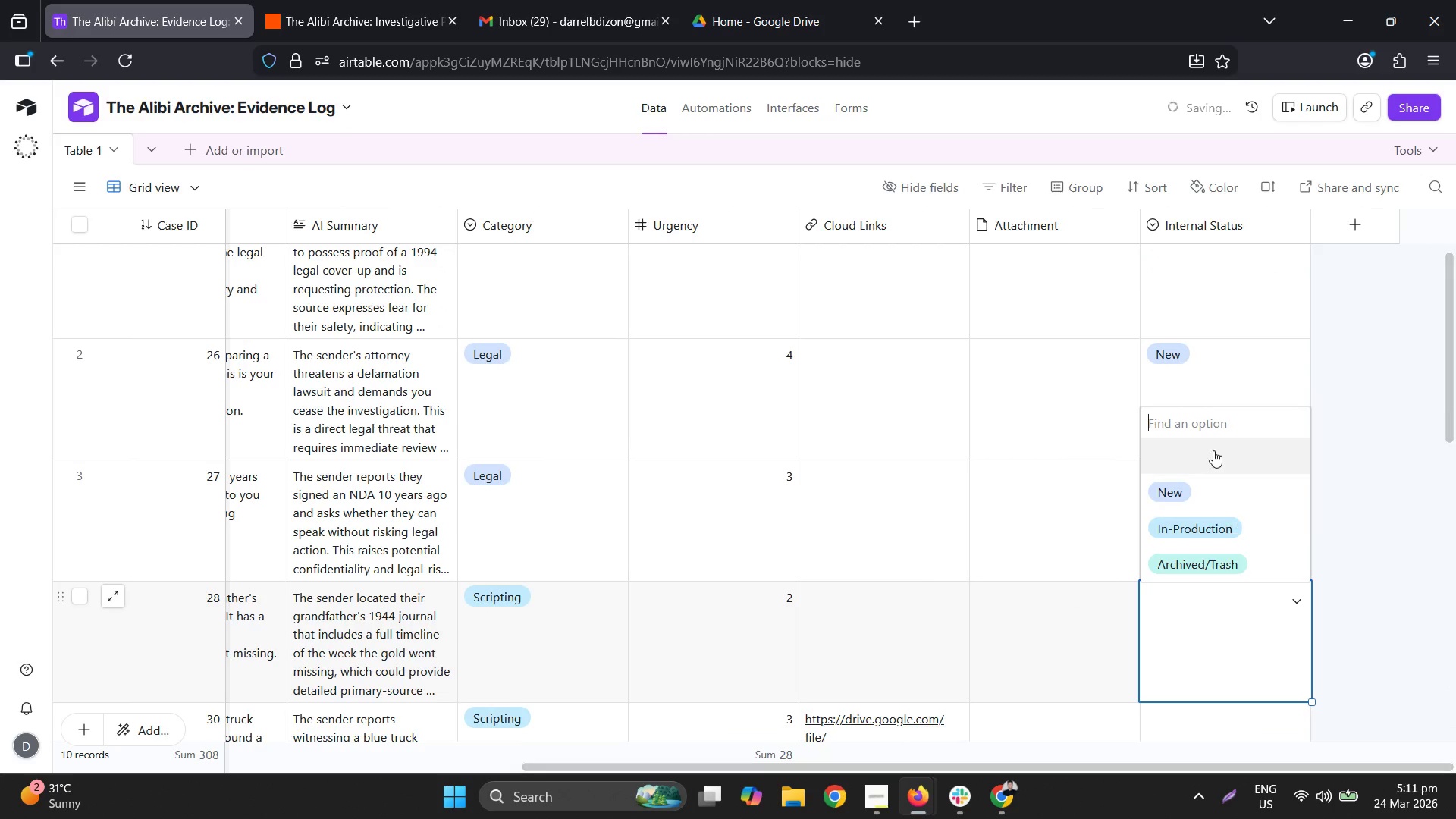 
left_click([1201, 485])
 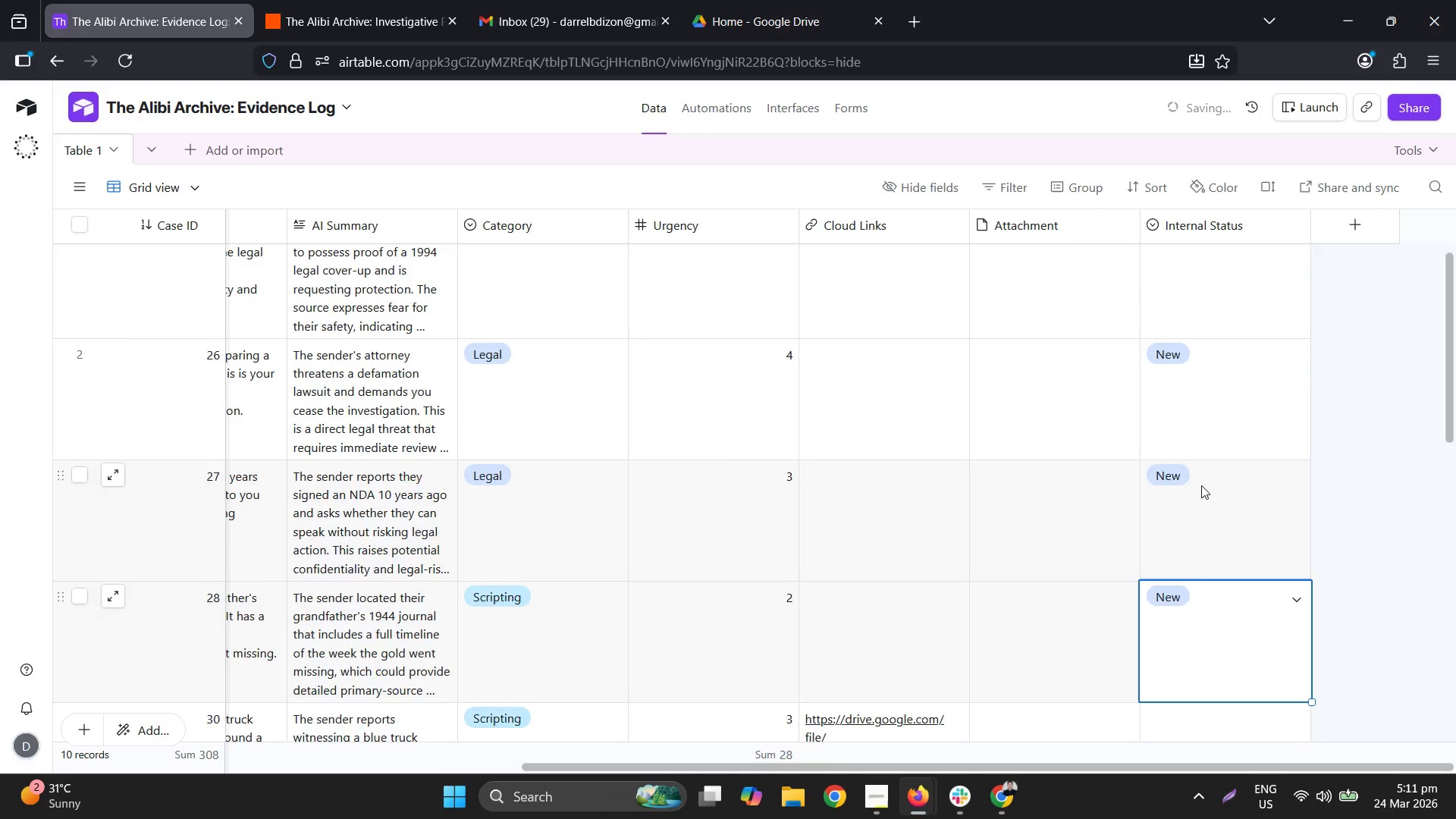 
scroll: coordinate [1209, 486], scroll_direction: down, amount: 2.0
 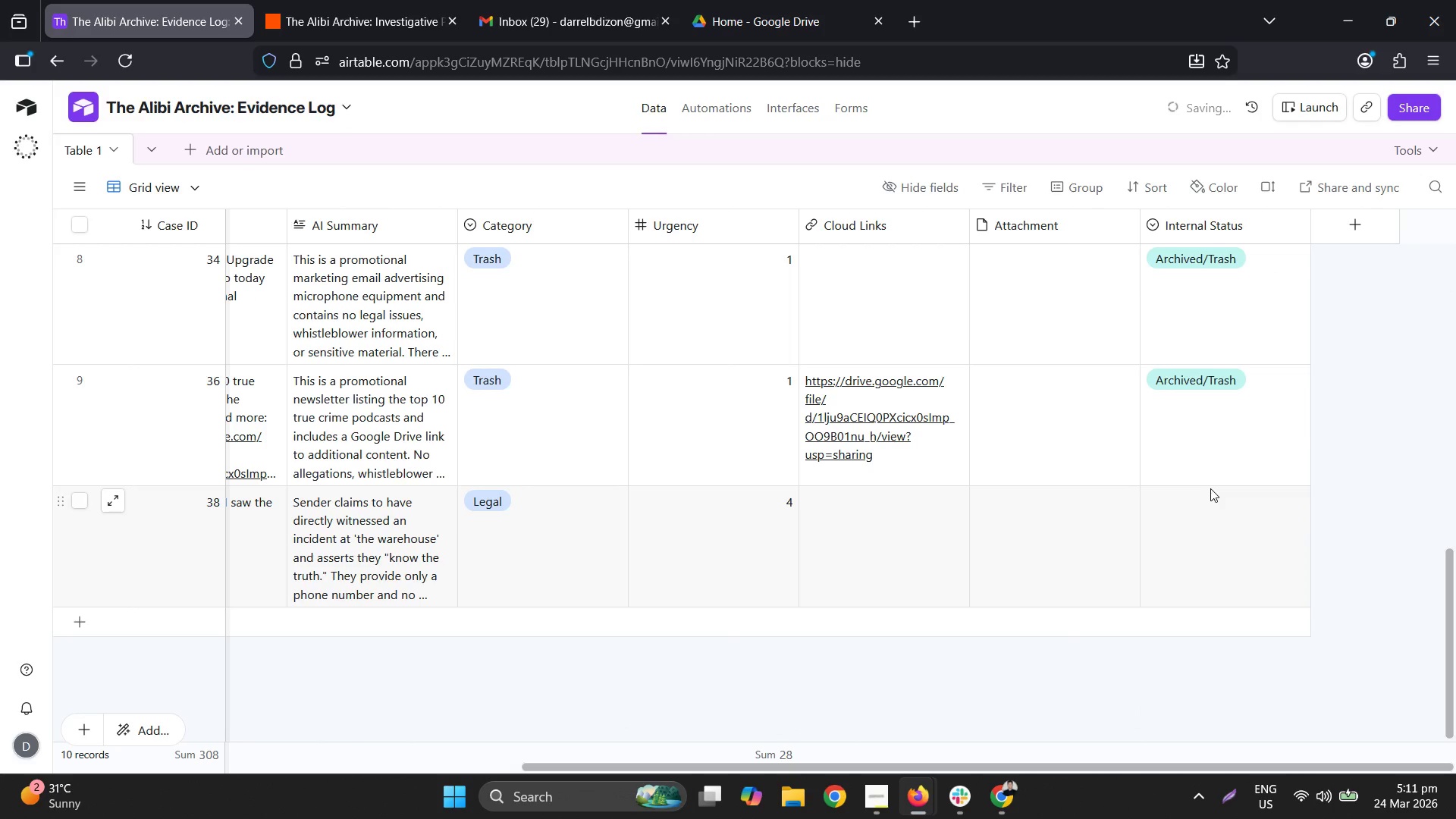 
left_click([1214, 491])
 